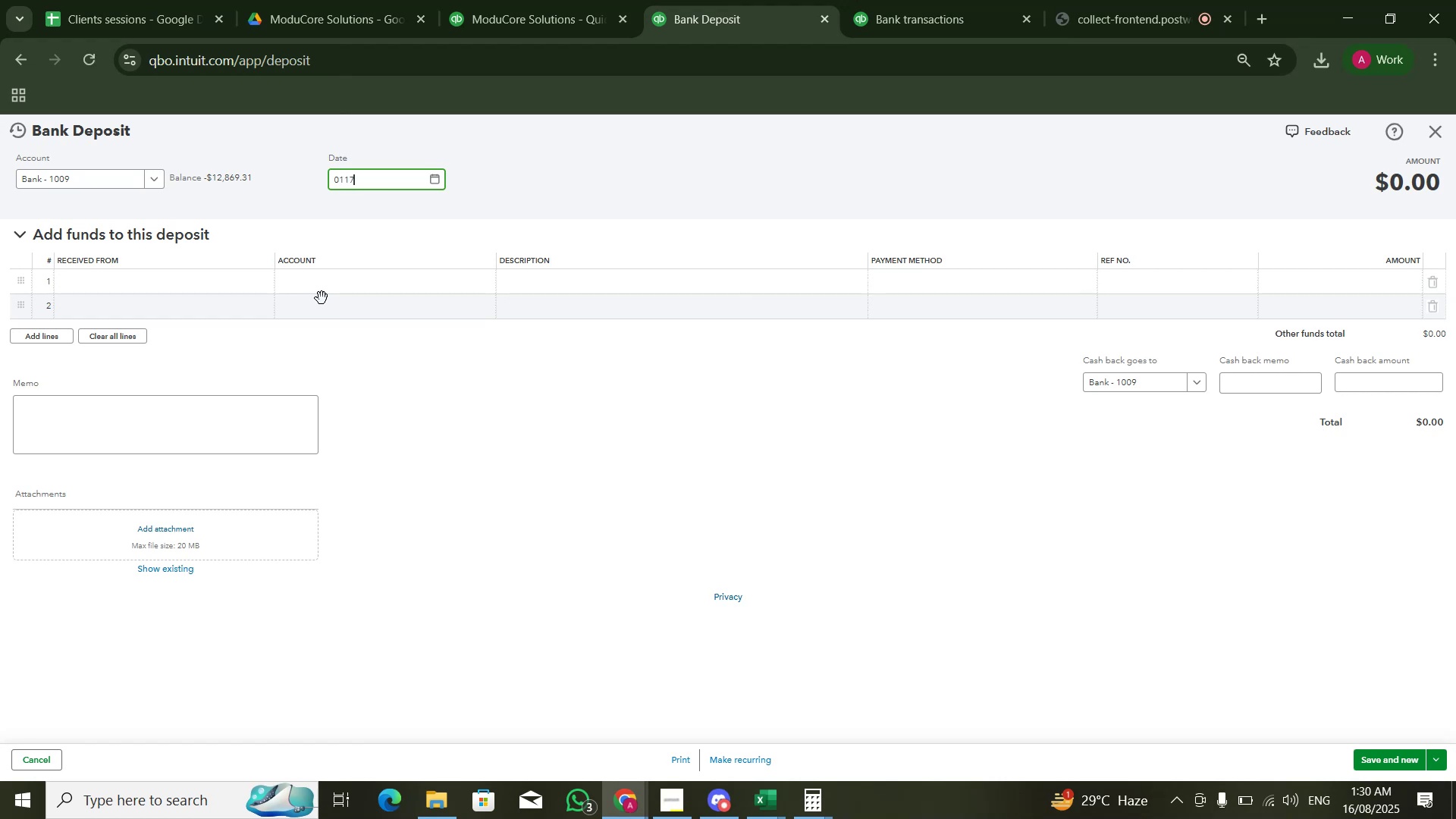 
key(Numpad2)
 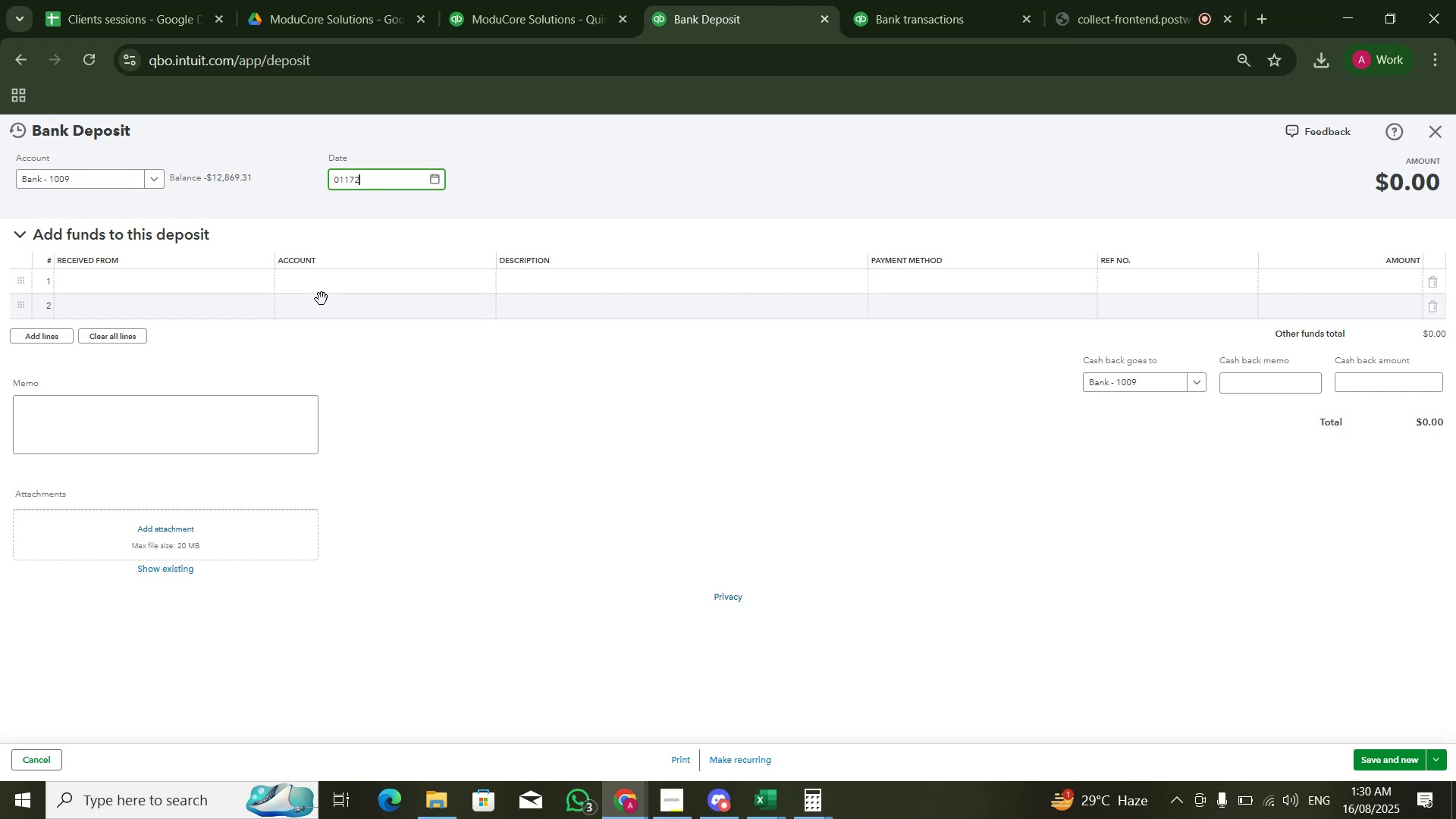 
key(Numpad0)
 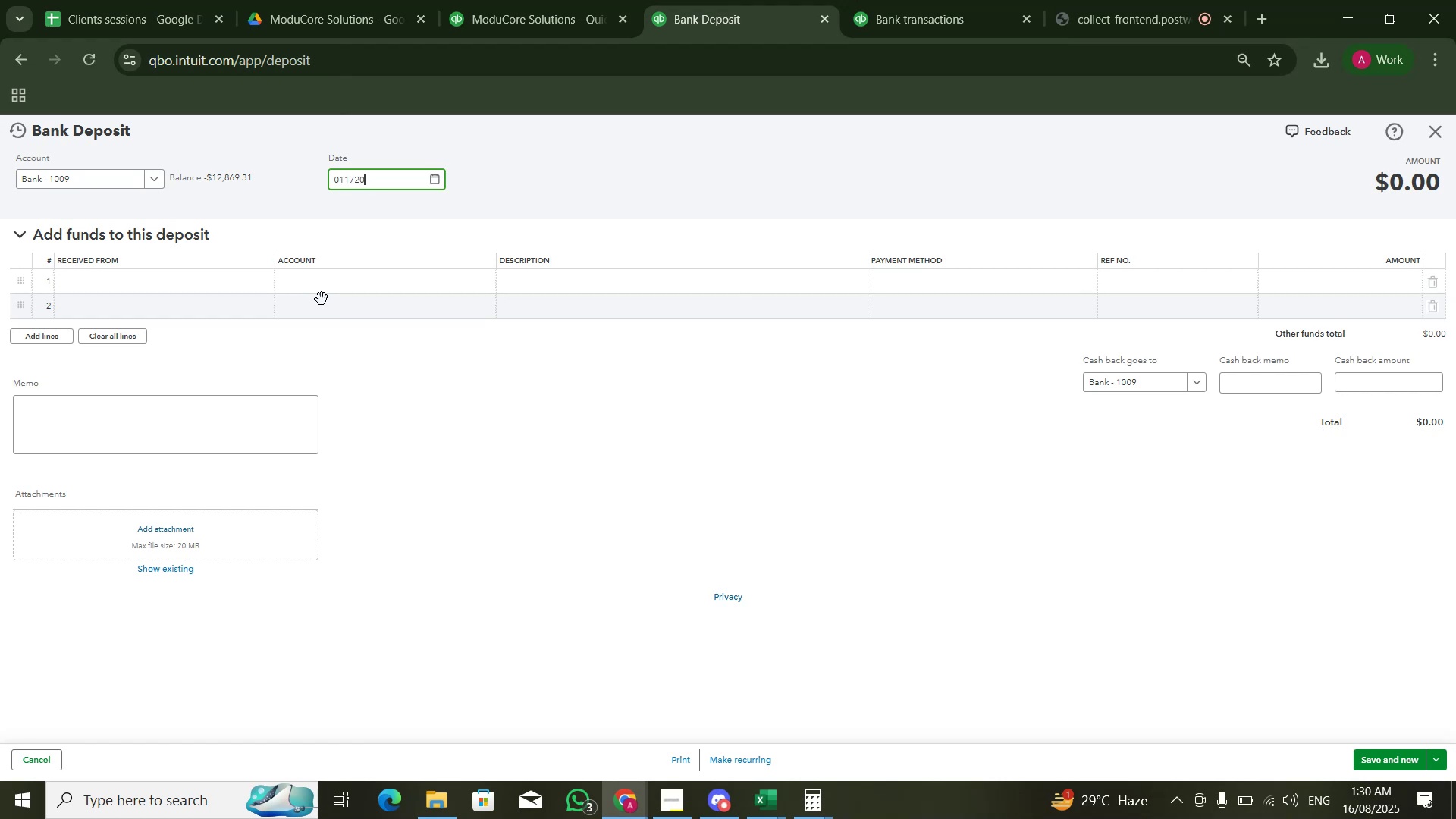 
key(Numpad2)
 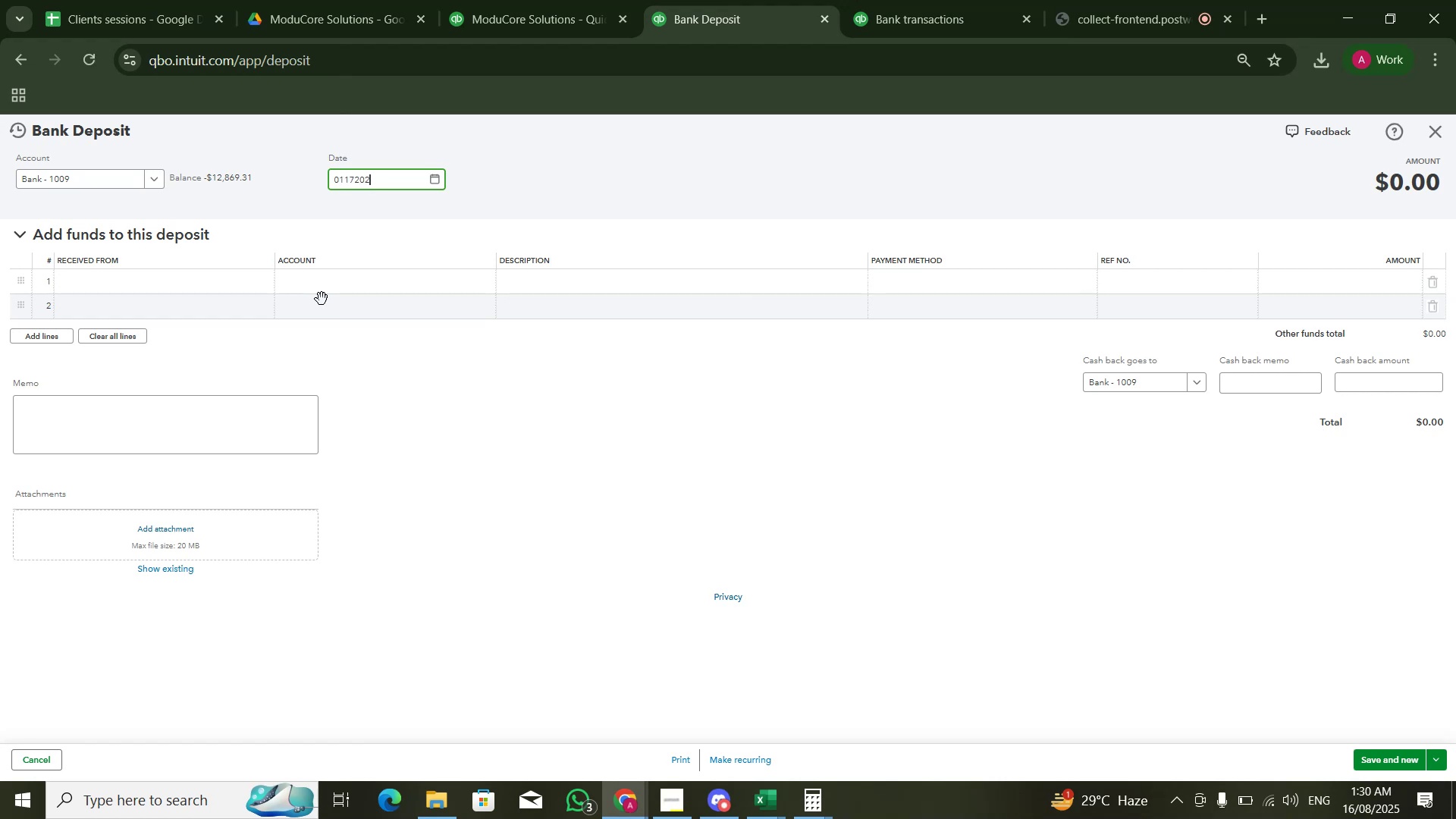 
key(Numpad4)
 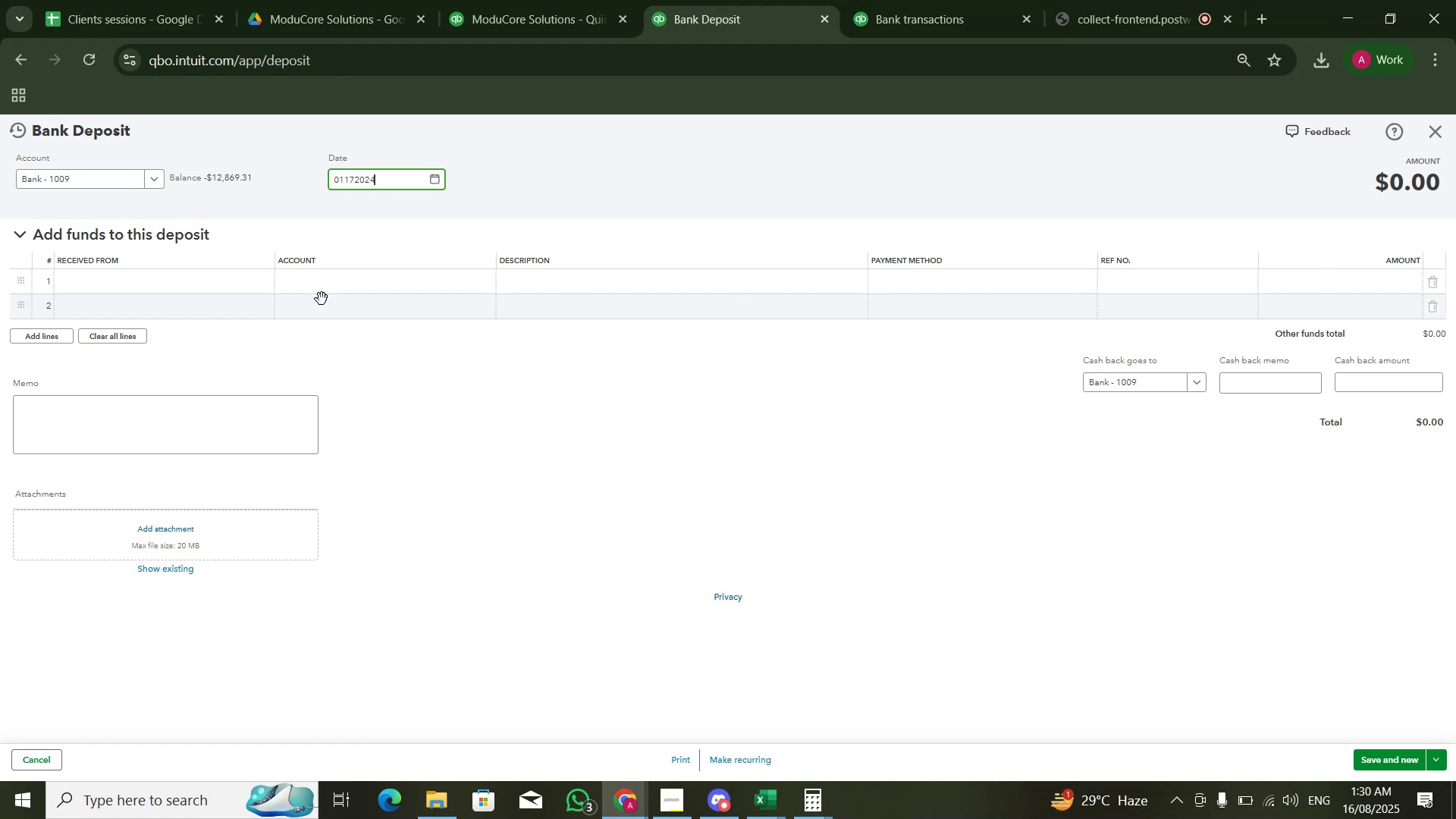 
key(Tab)
 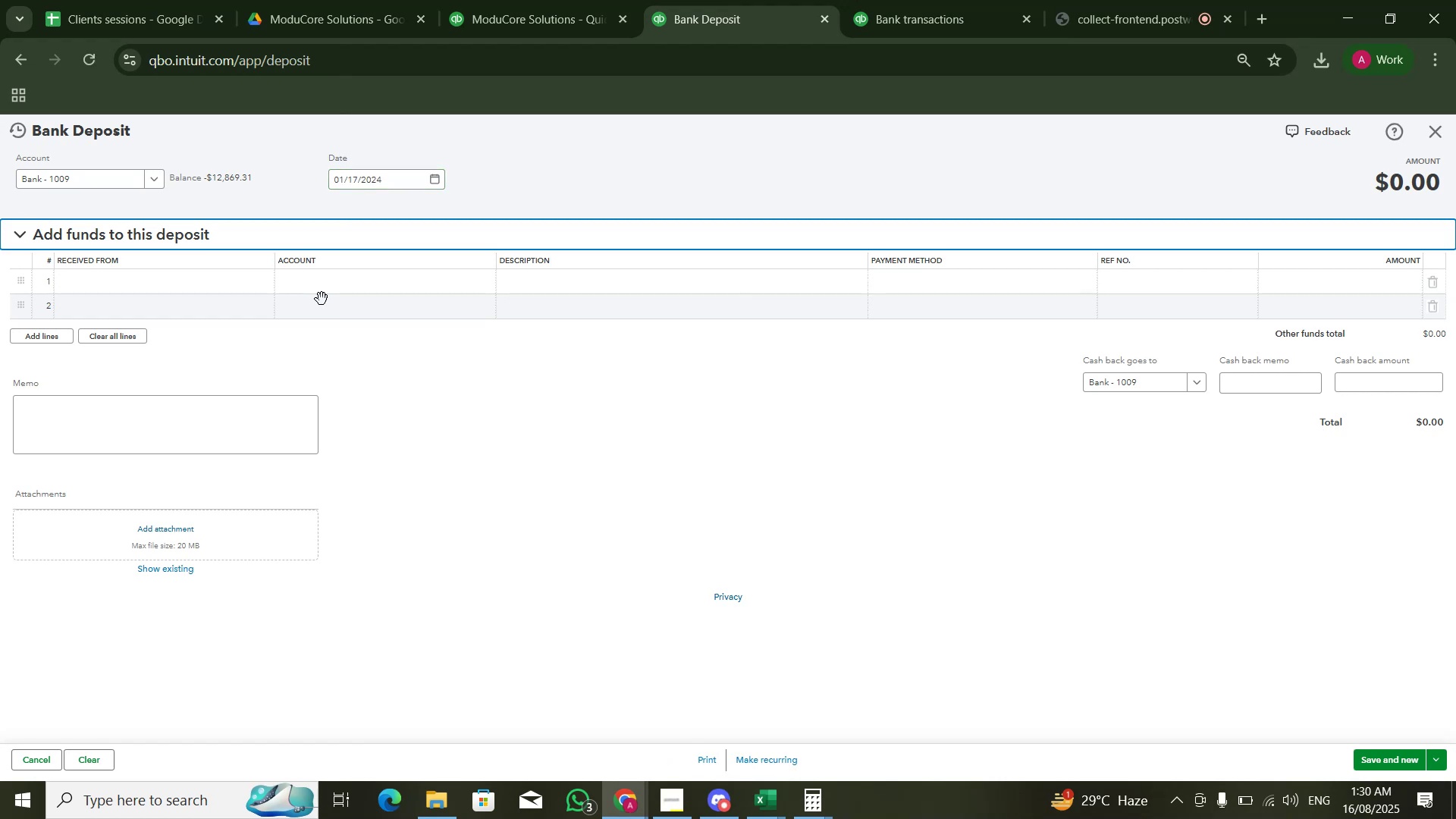 
key(Alt+AltLeft)
 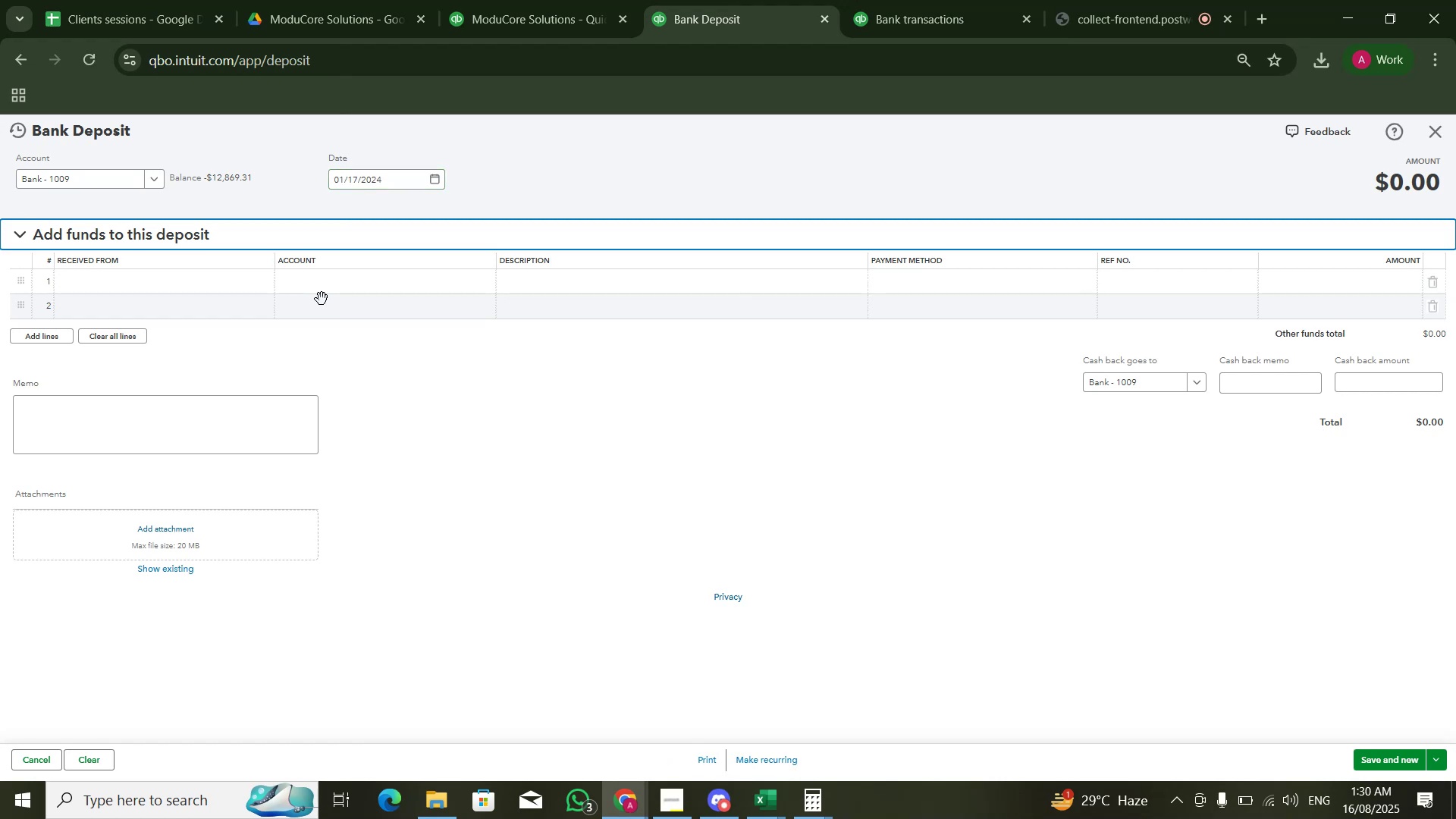 
key(Alt+Tab)
 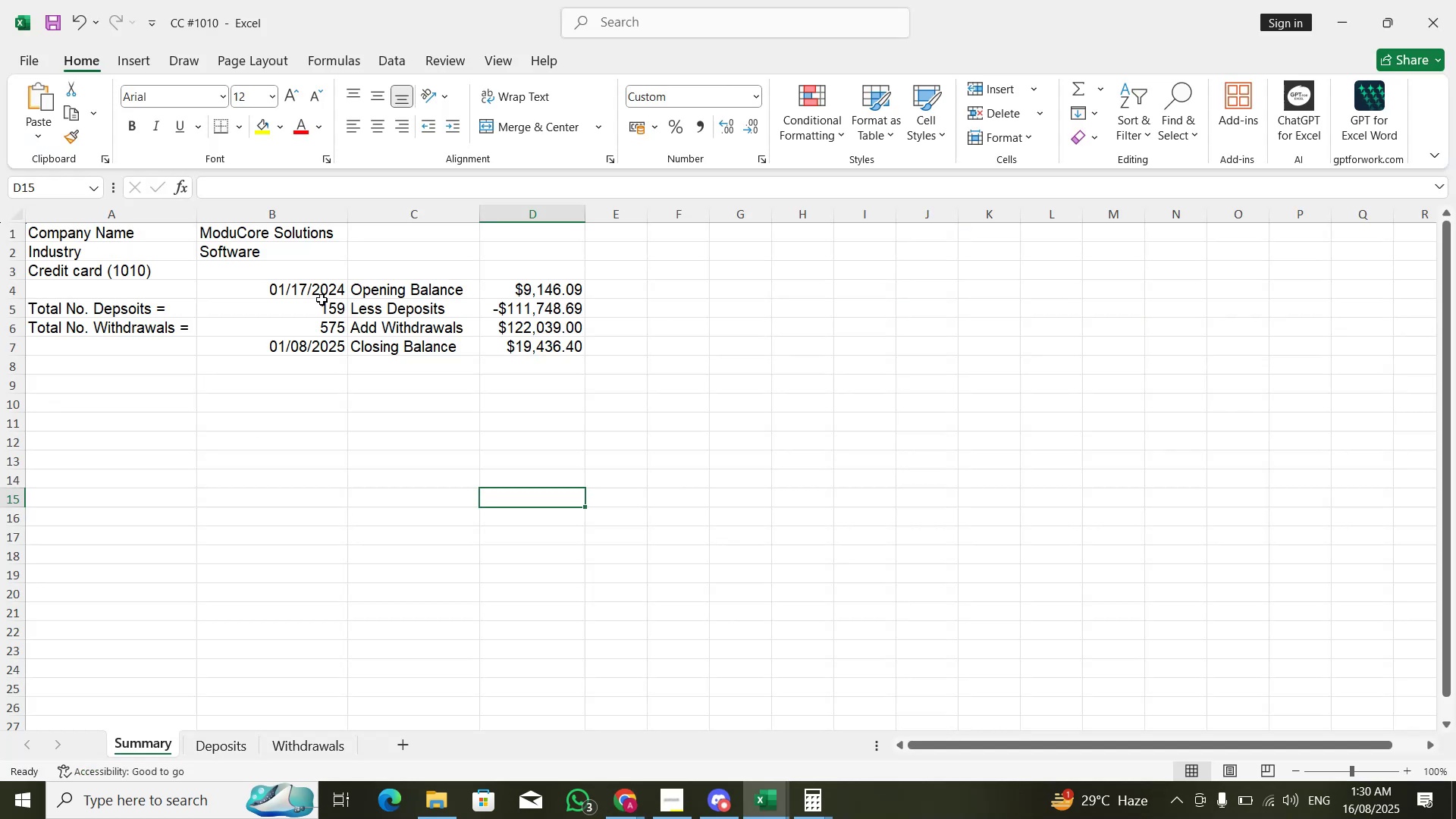 
key(Alt+AltLeft)
 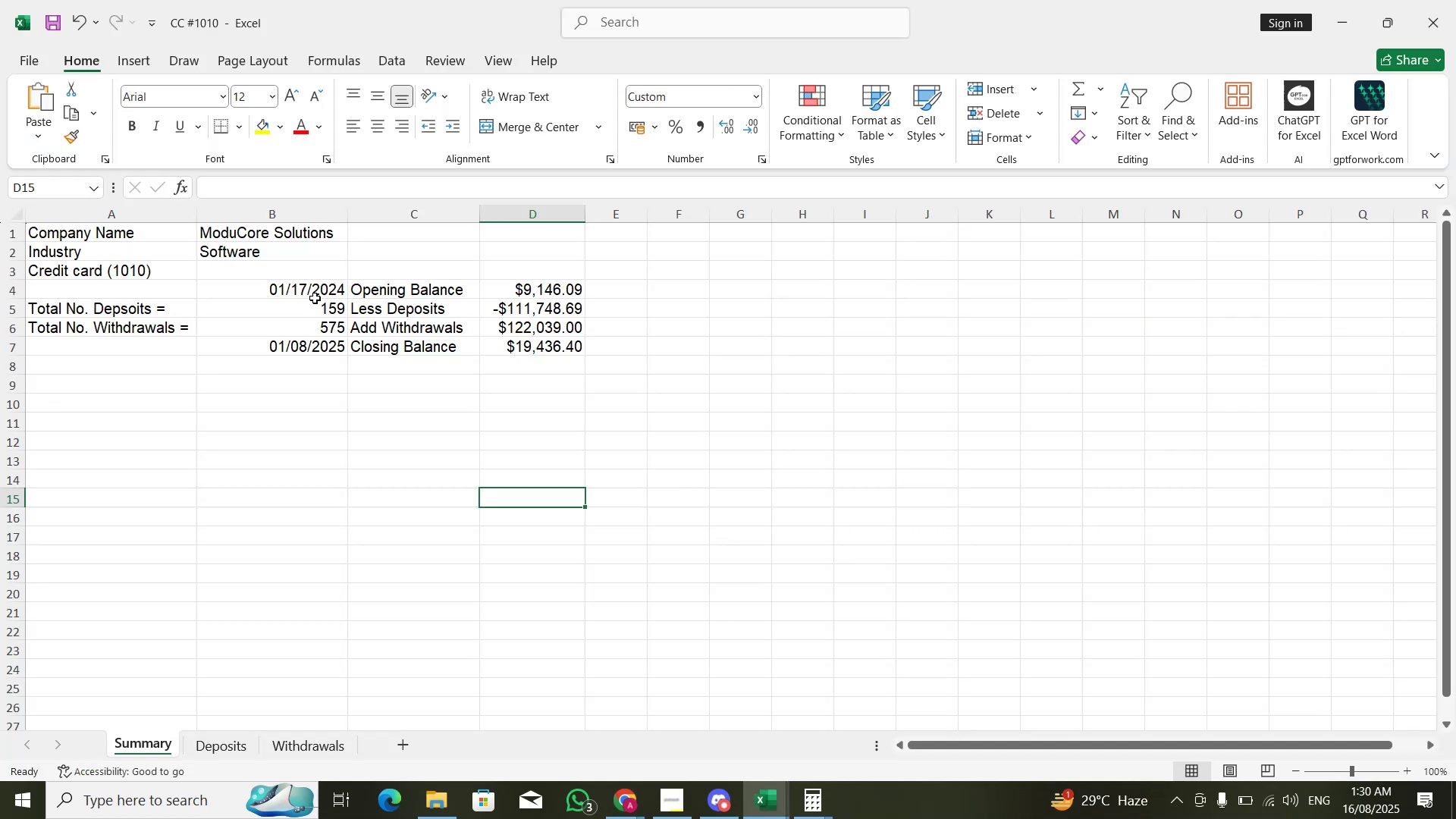 
key(Alt+Tab)
 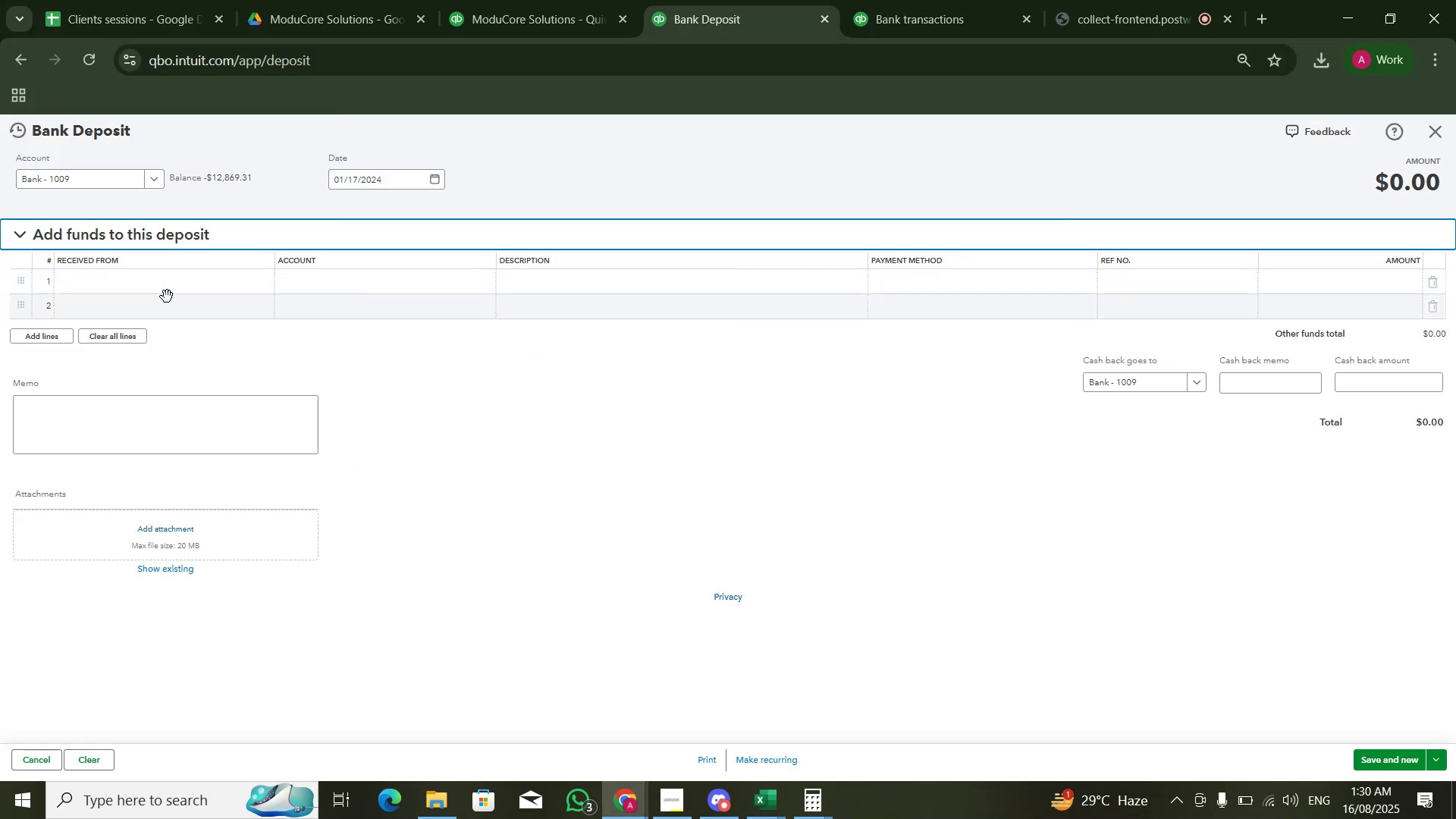 
double_click([172, 281])
 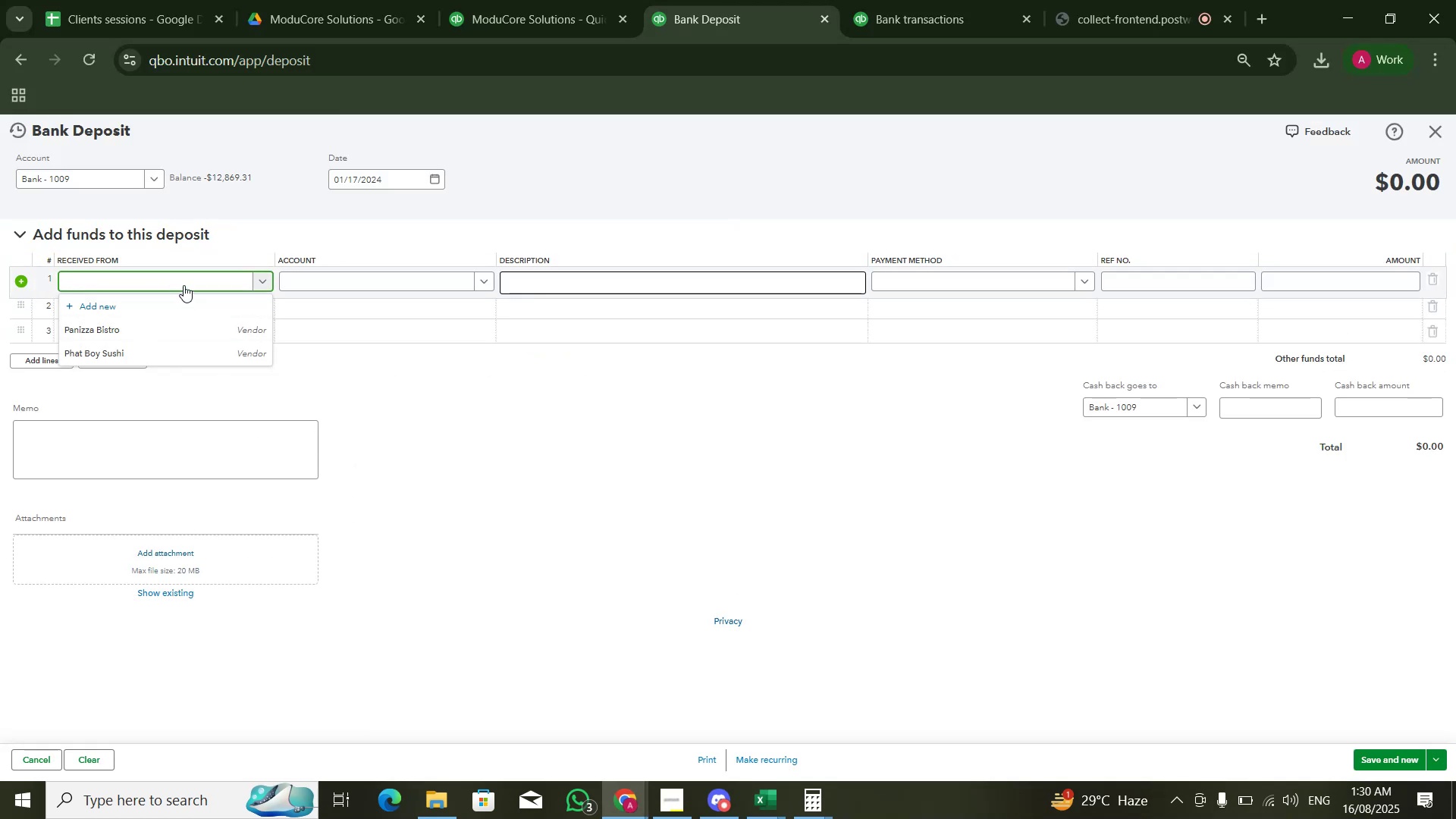 
left_click([340, 281])
 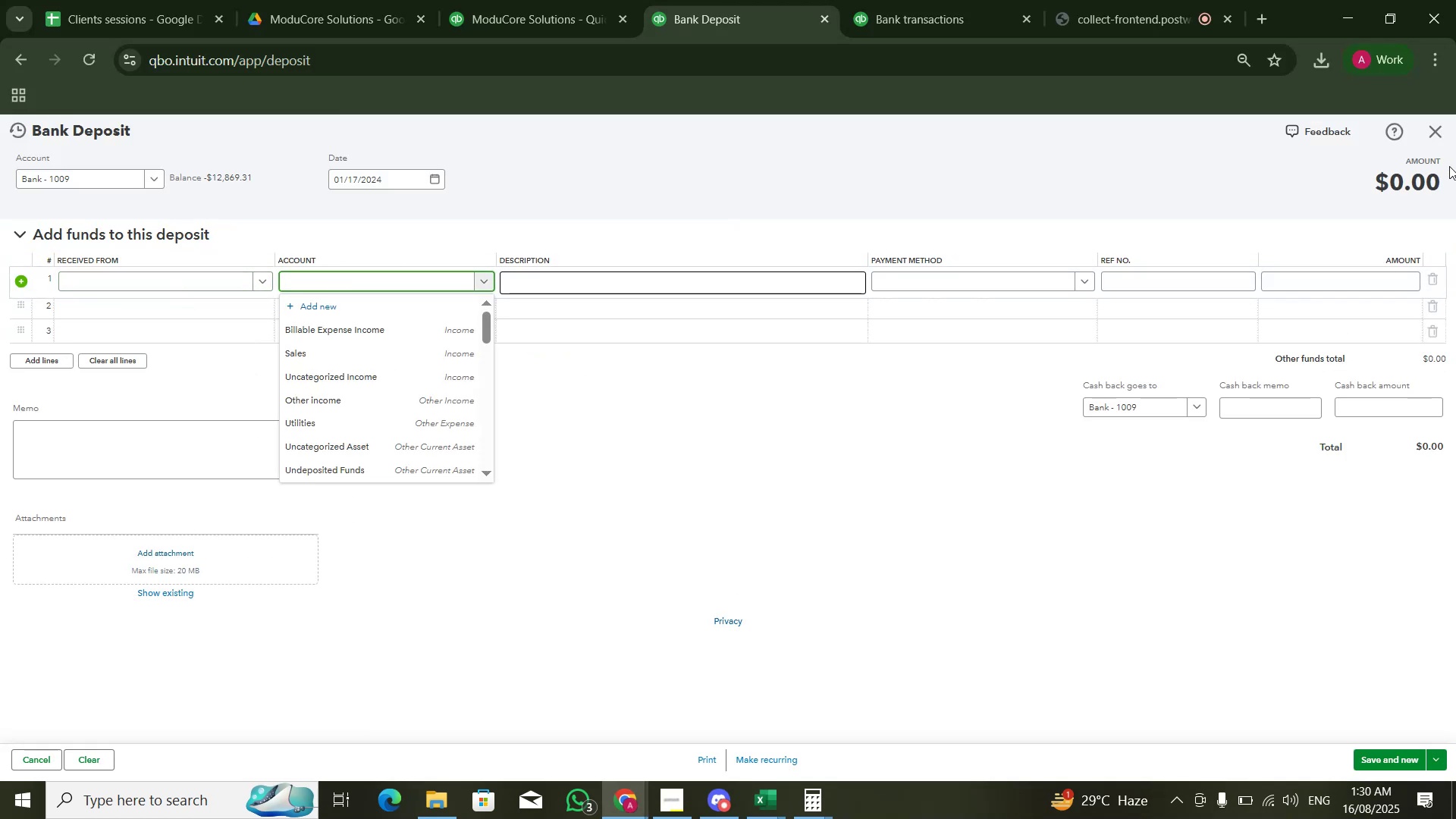 
left_click([1439, 137])
 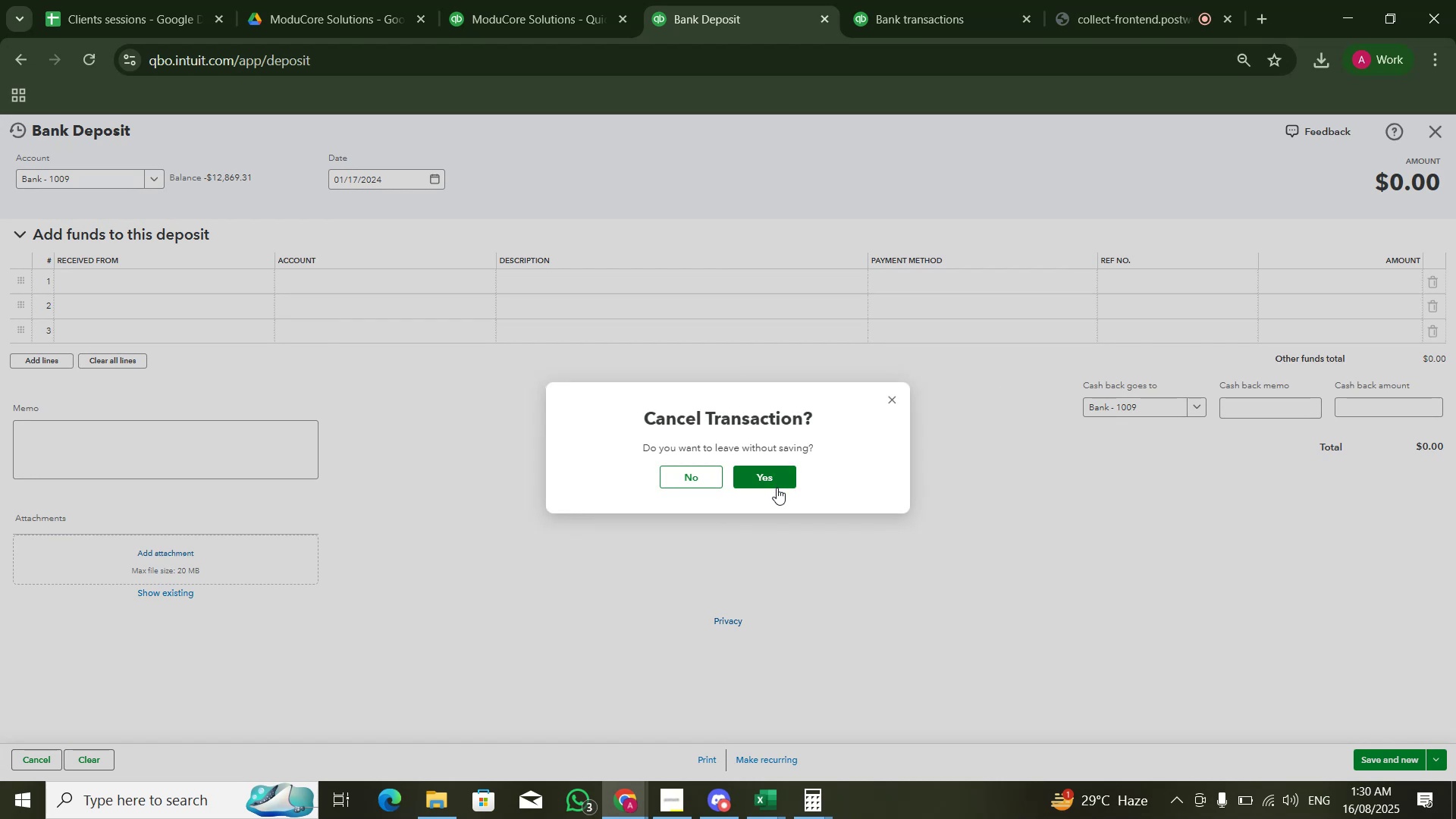 
double_click([767, 472])
 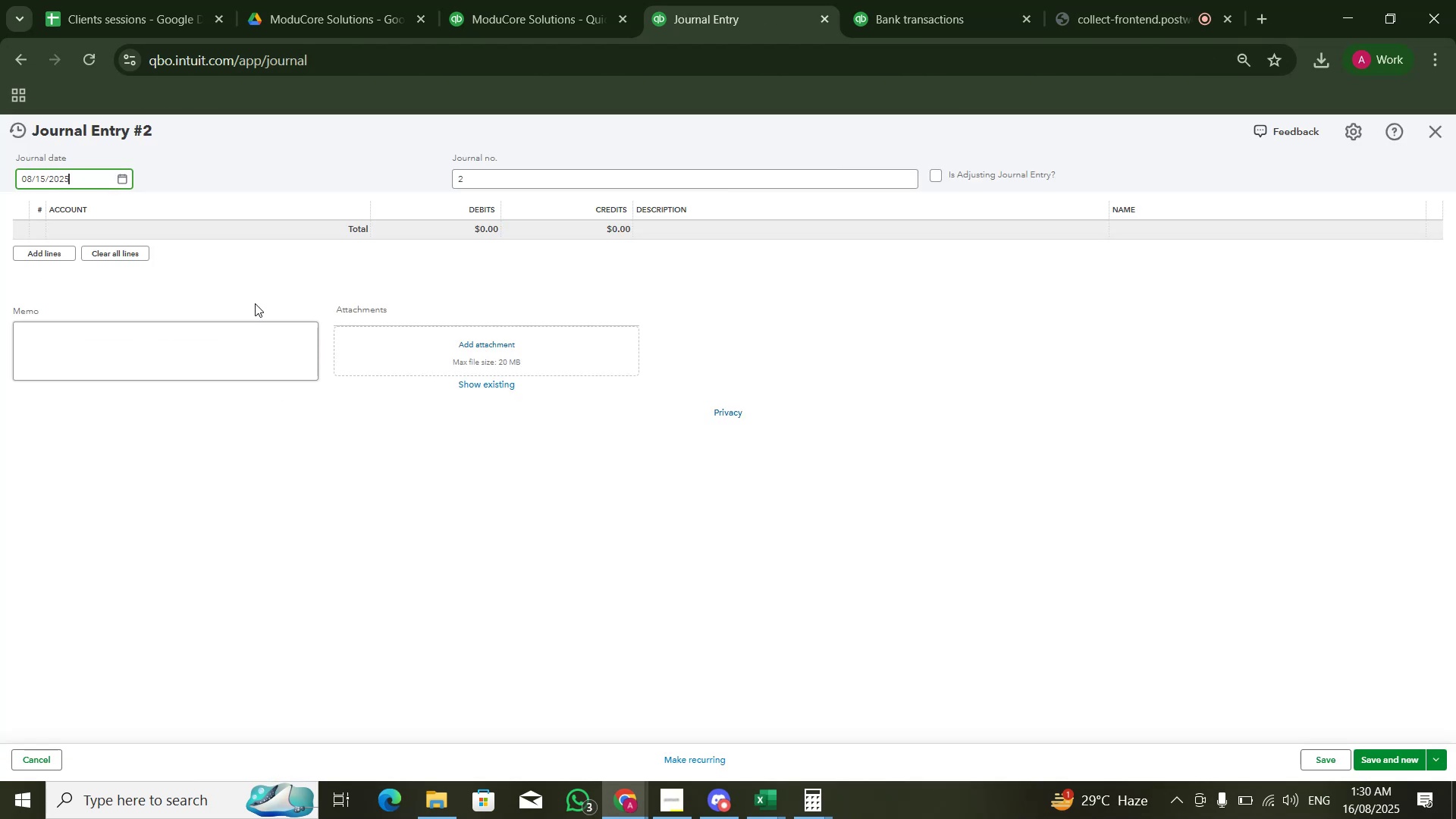 
left_click([115, 174])
 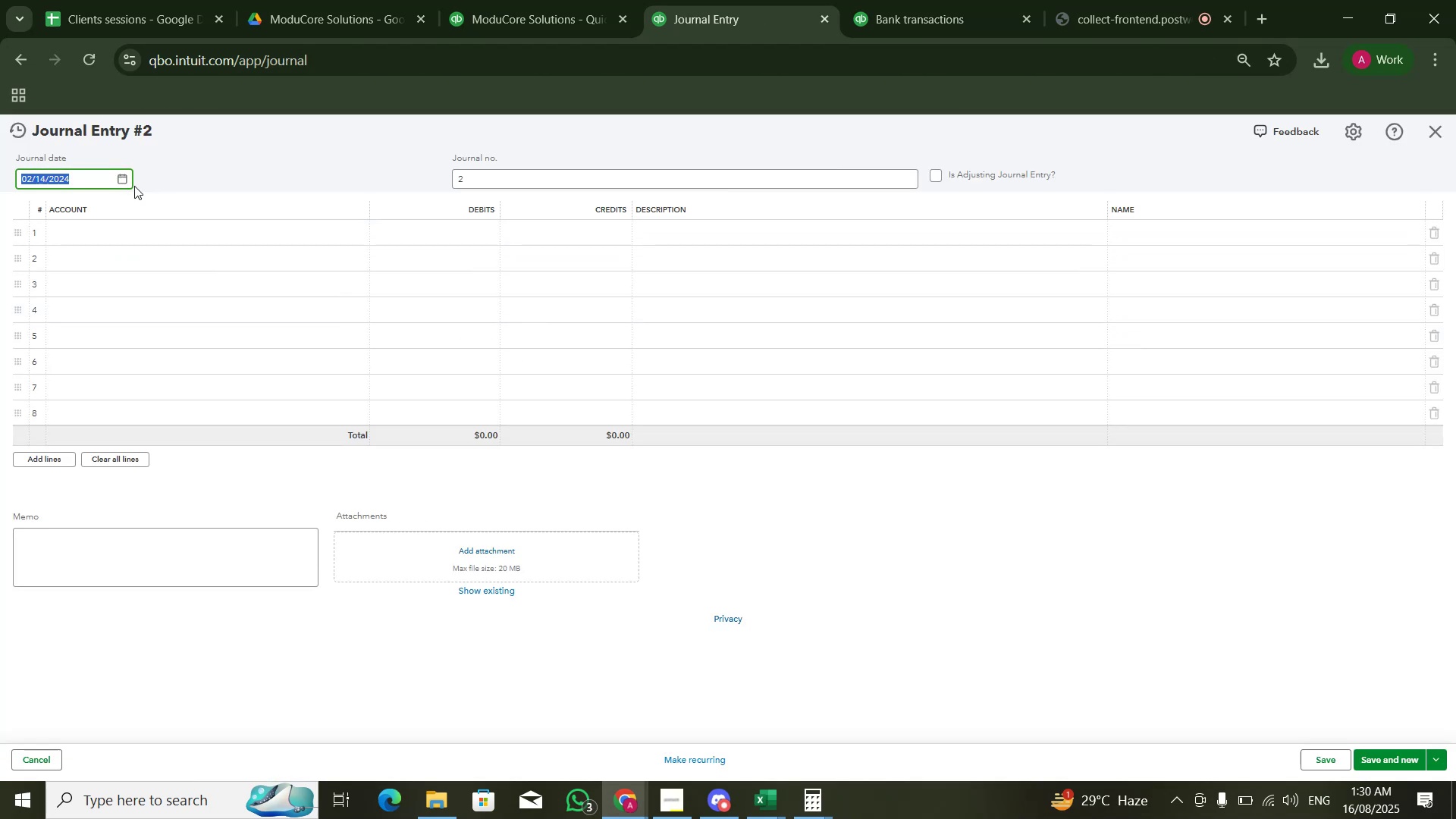 
key(Numpad1)
 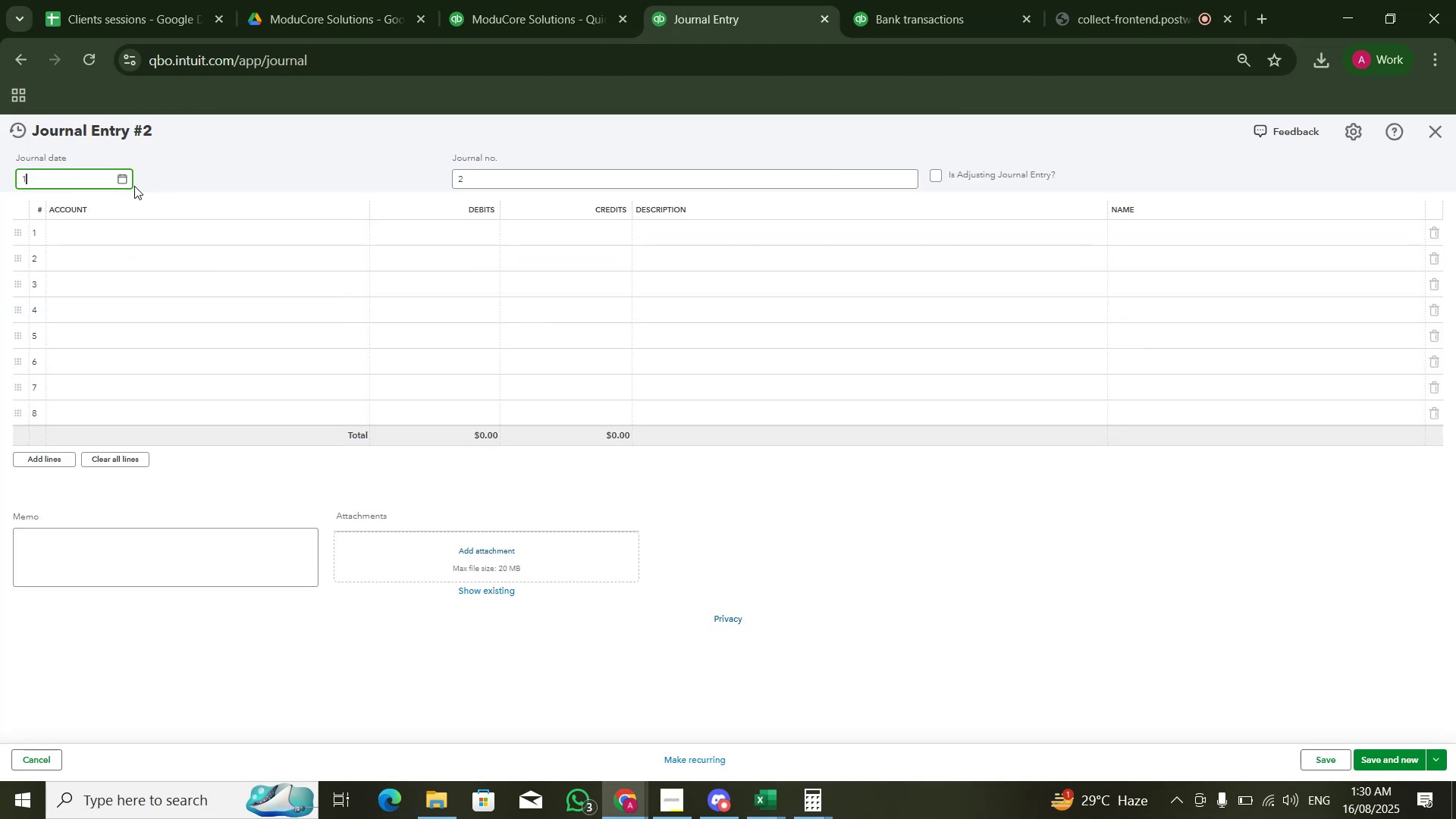 
key(Backspace)
 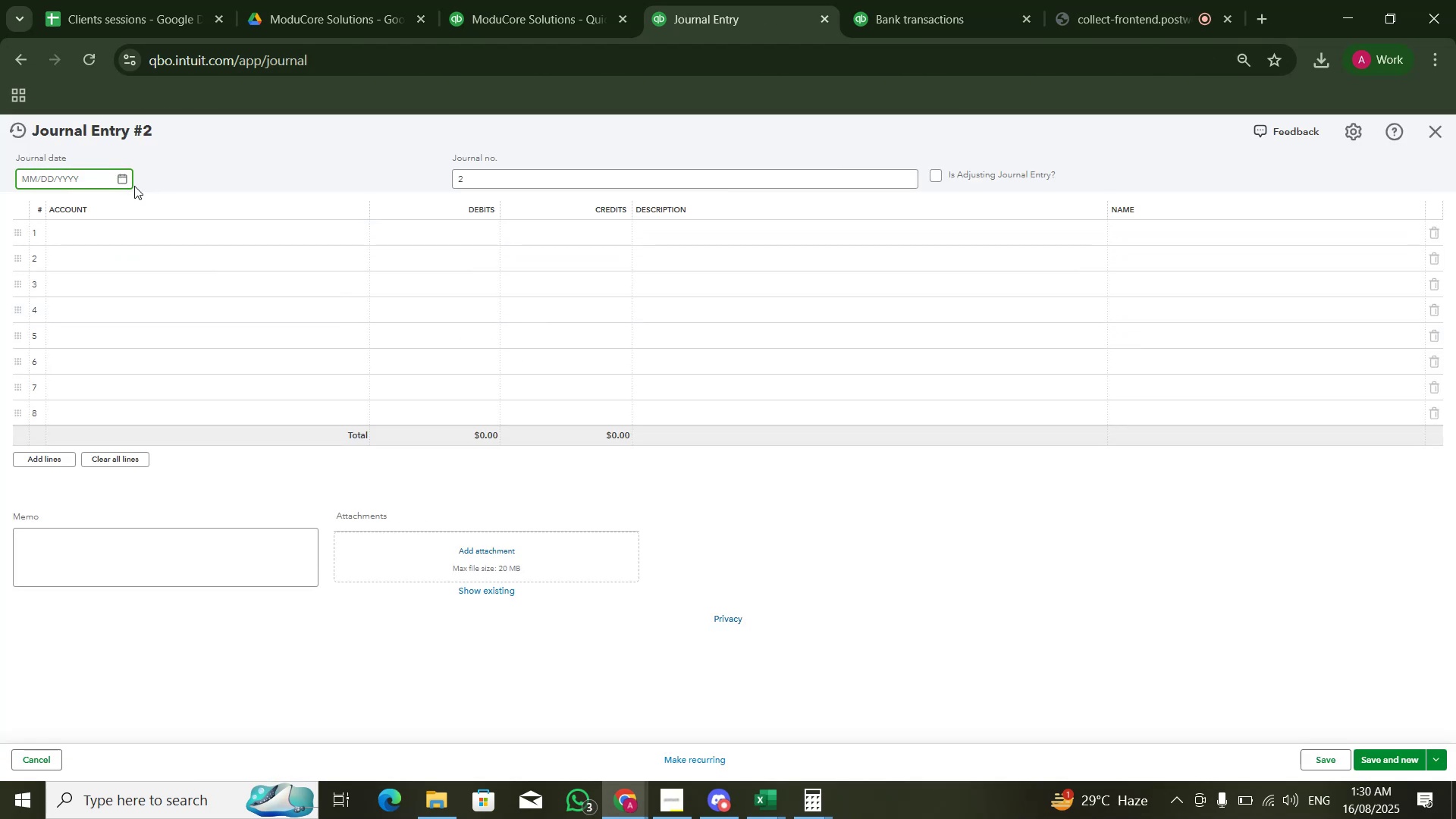 
key(Numpad0)
 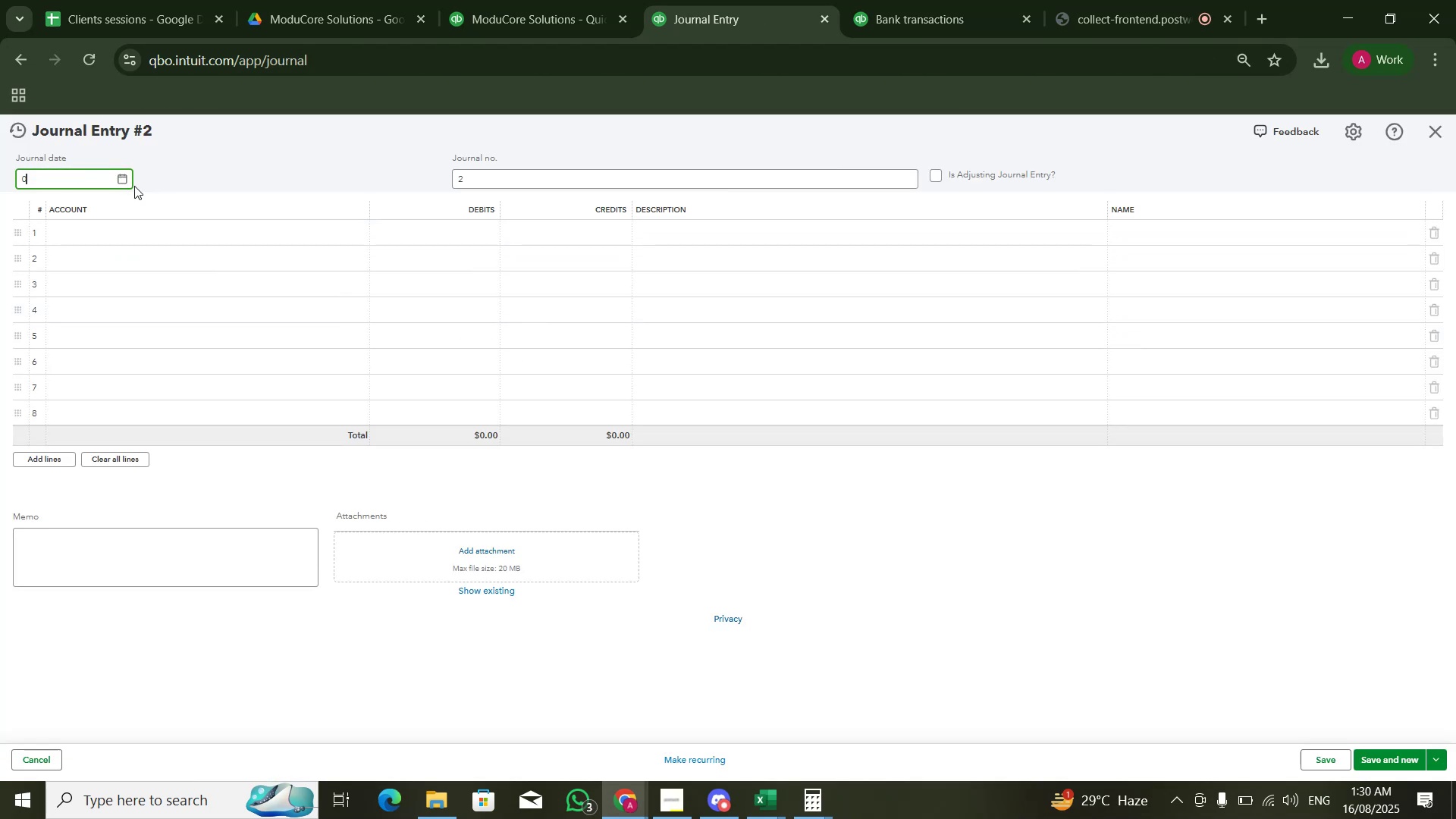 
key(Numpad1)
 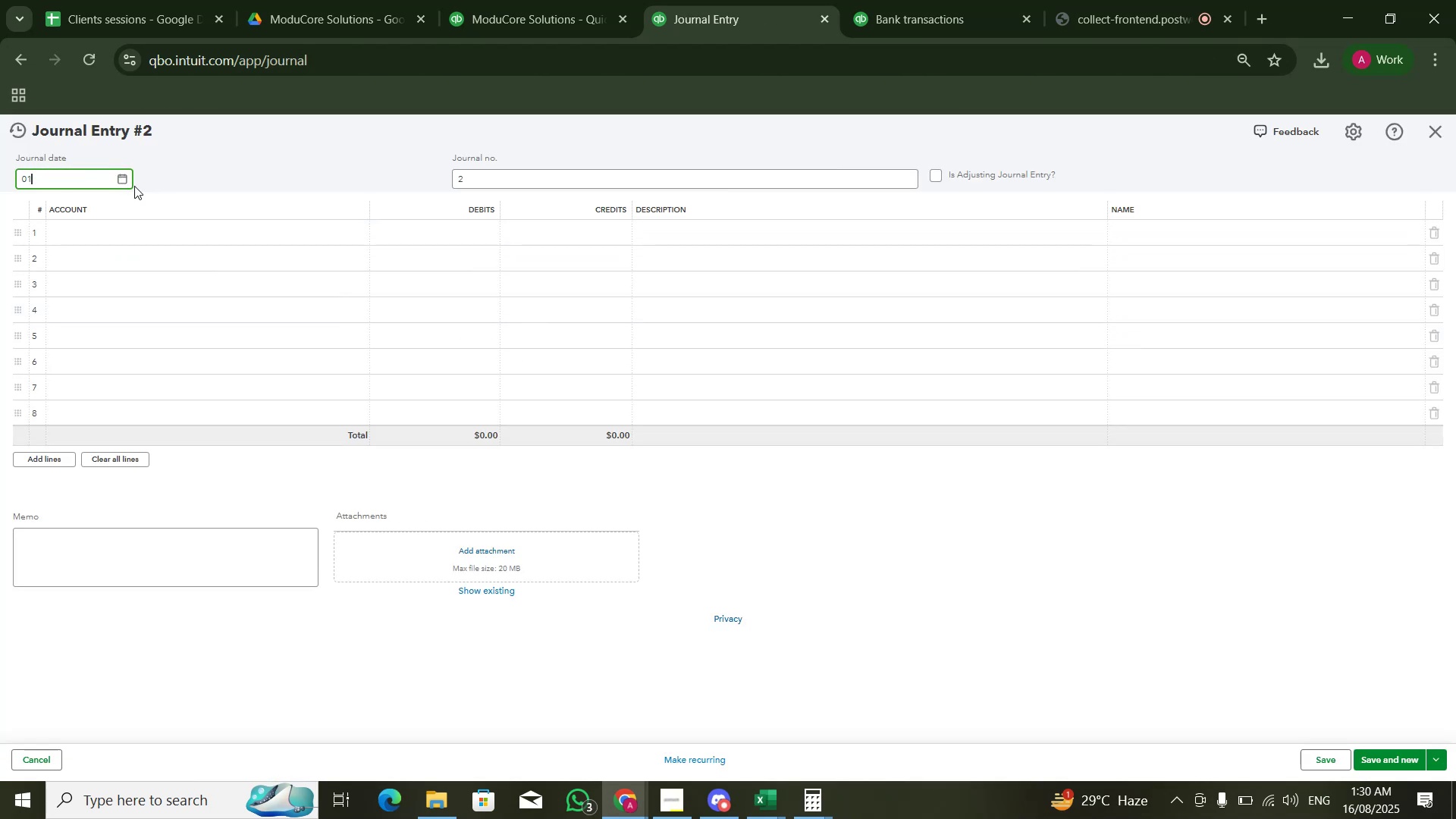 
key(Numpad1)
 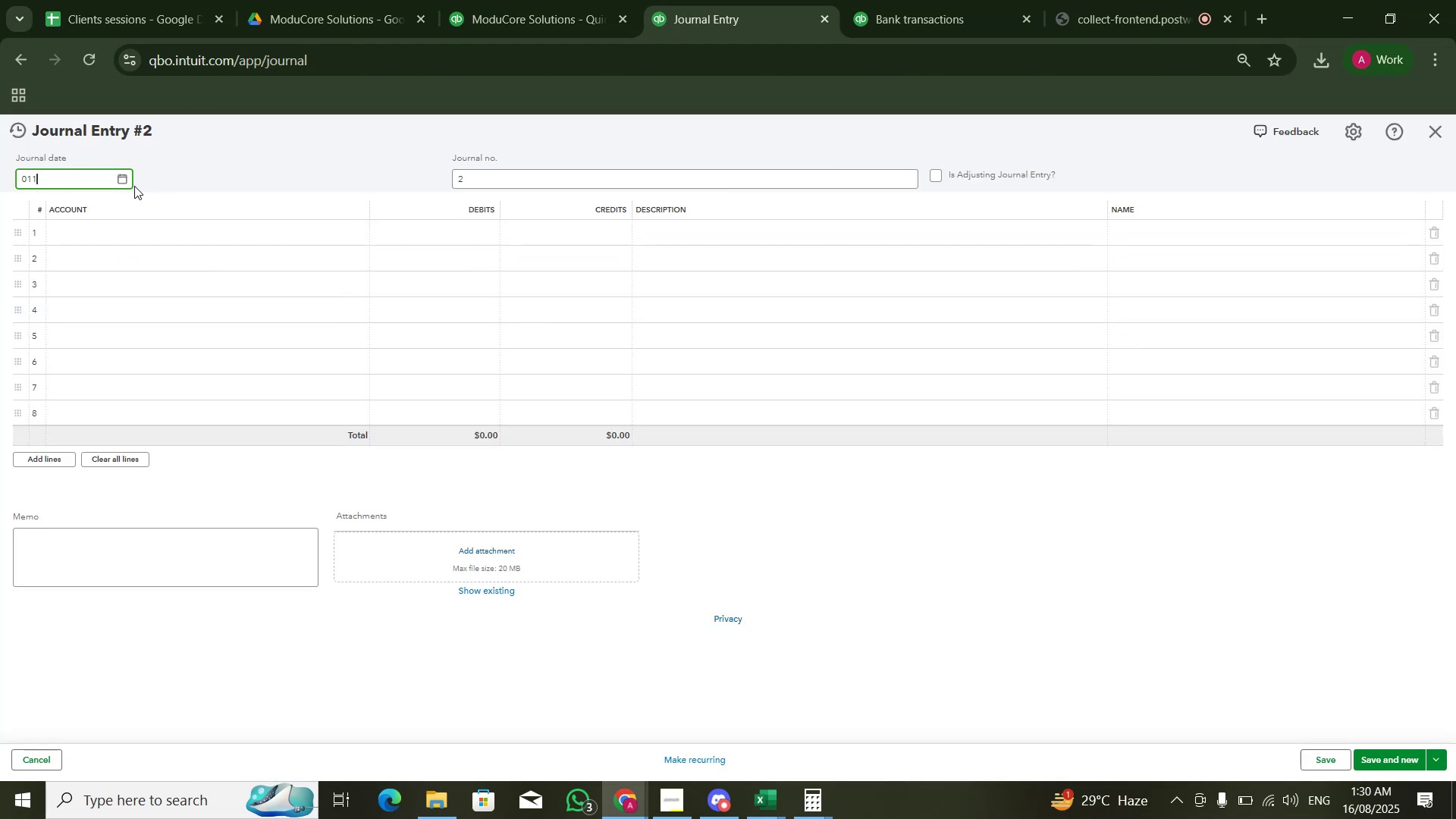 
key(Numpad7)
 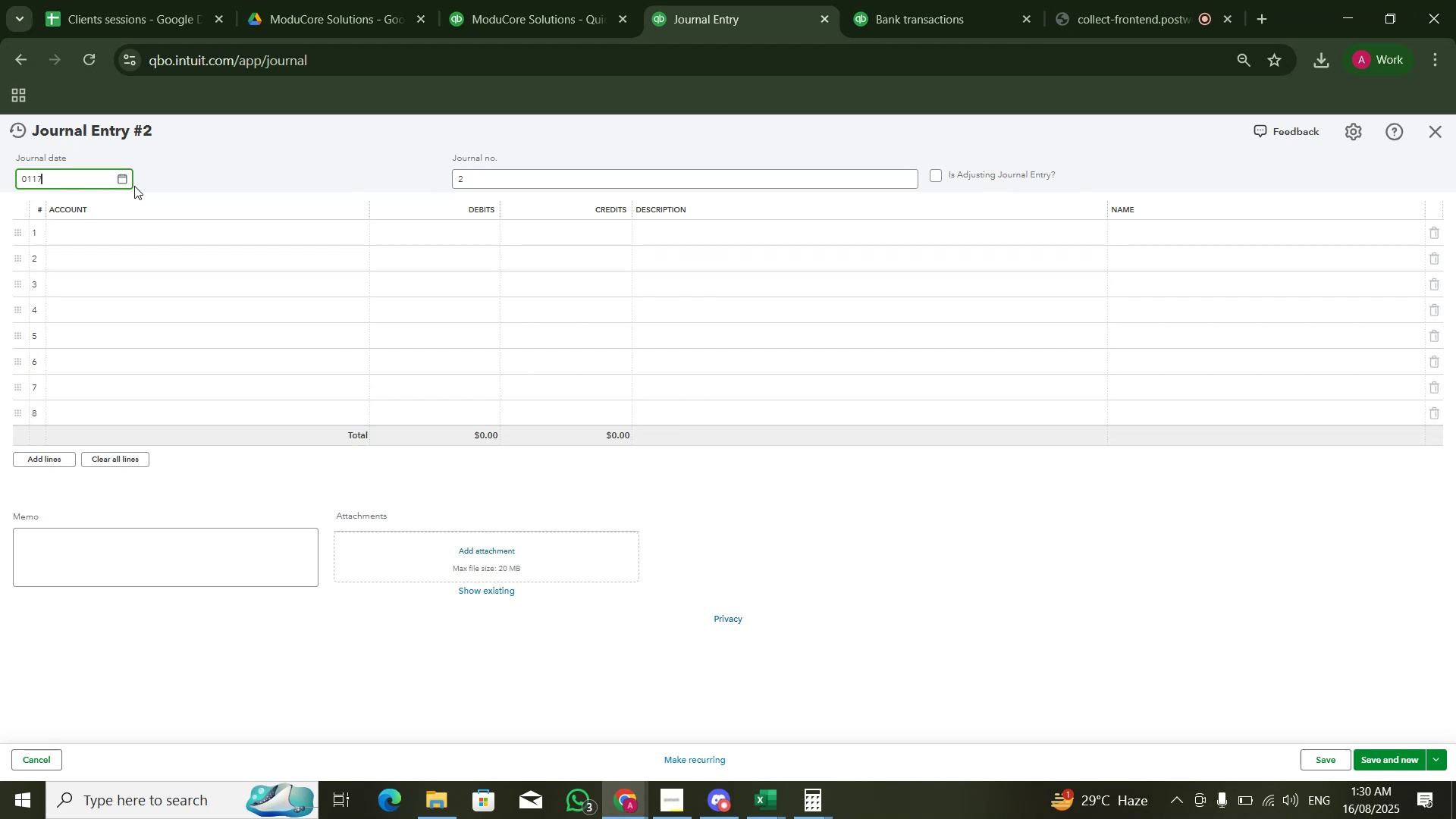 
key(Numpad2)
 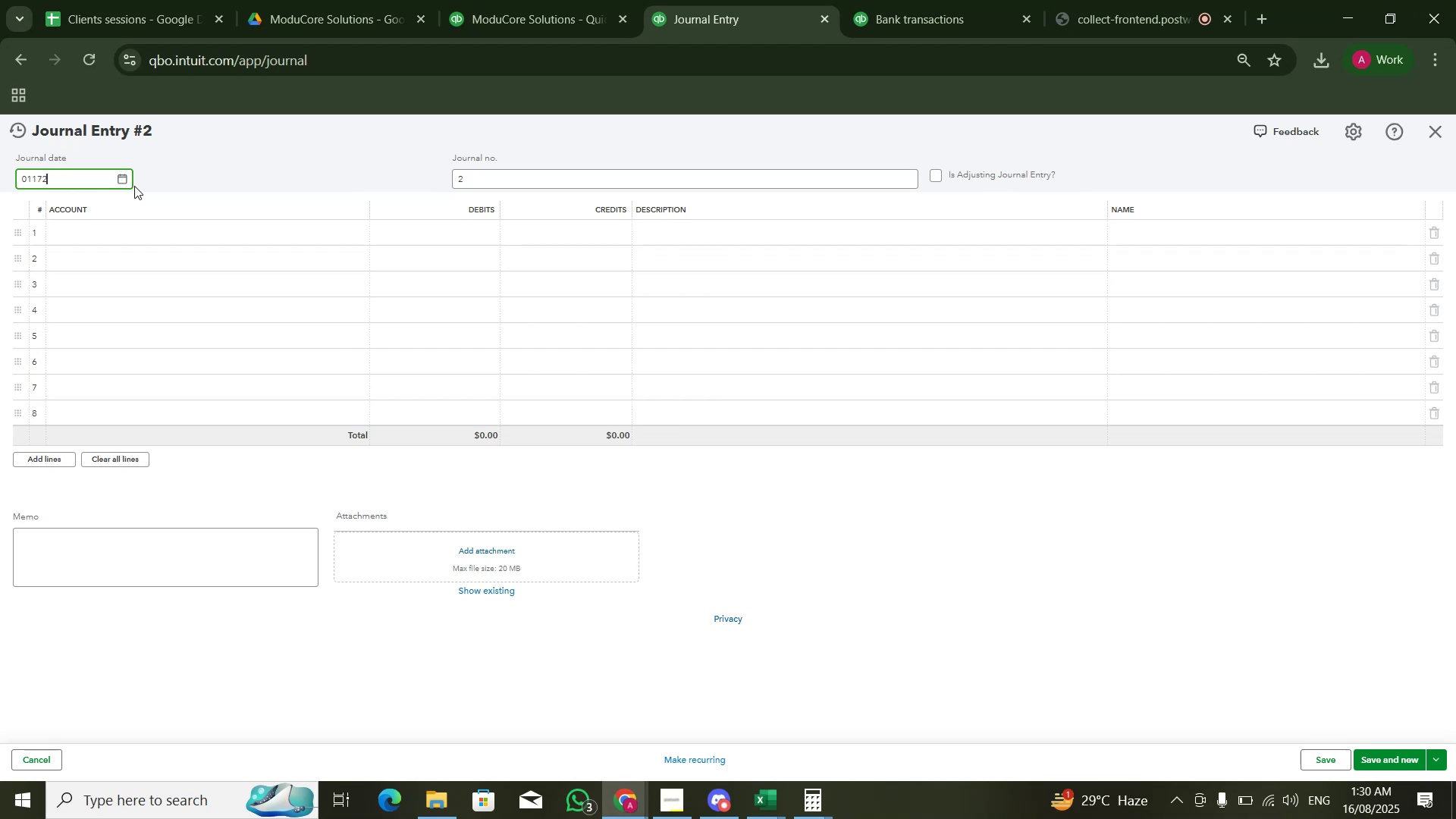 
key(Numpad0)
 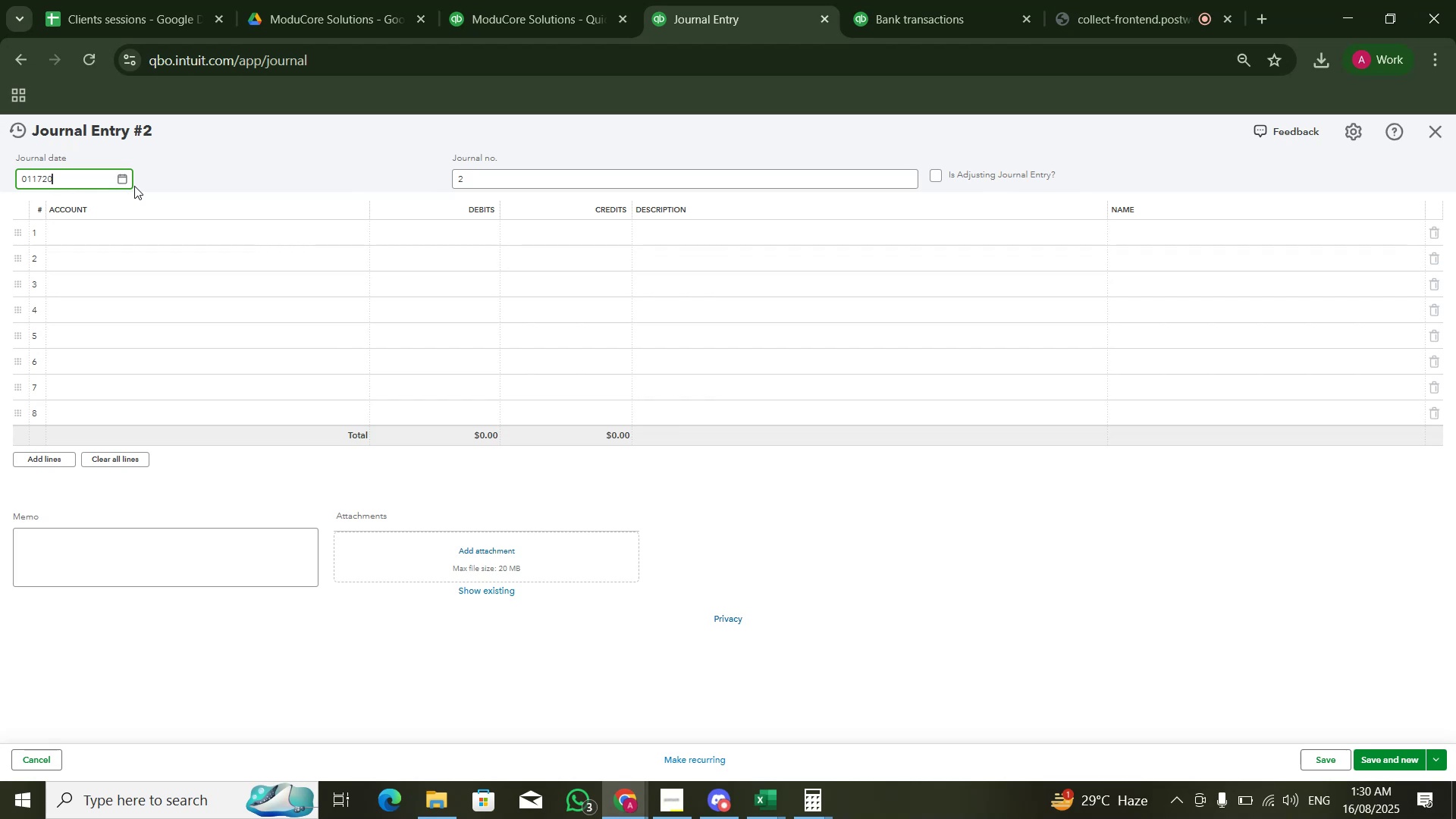 
key(Numpad2)
 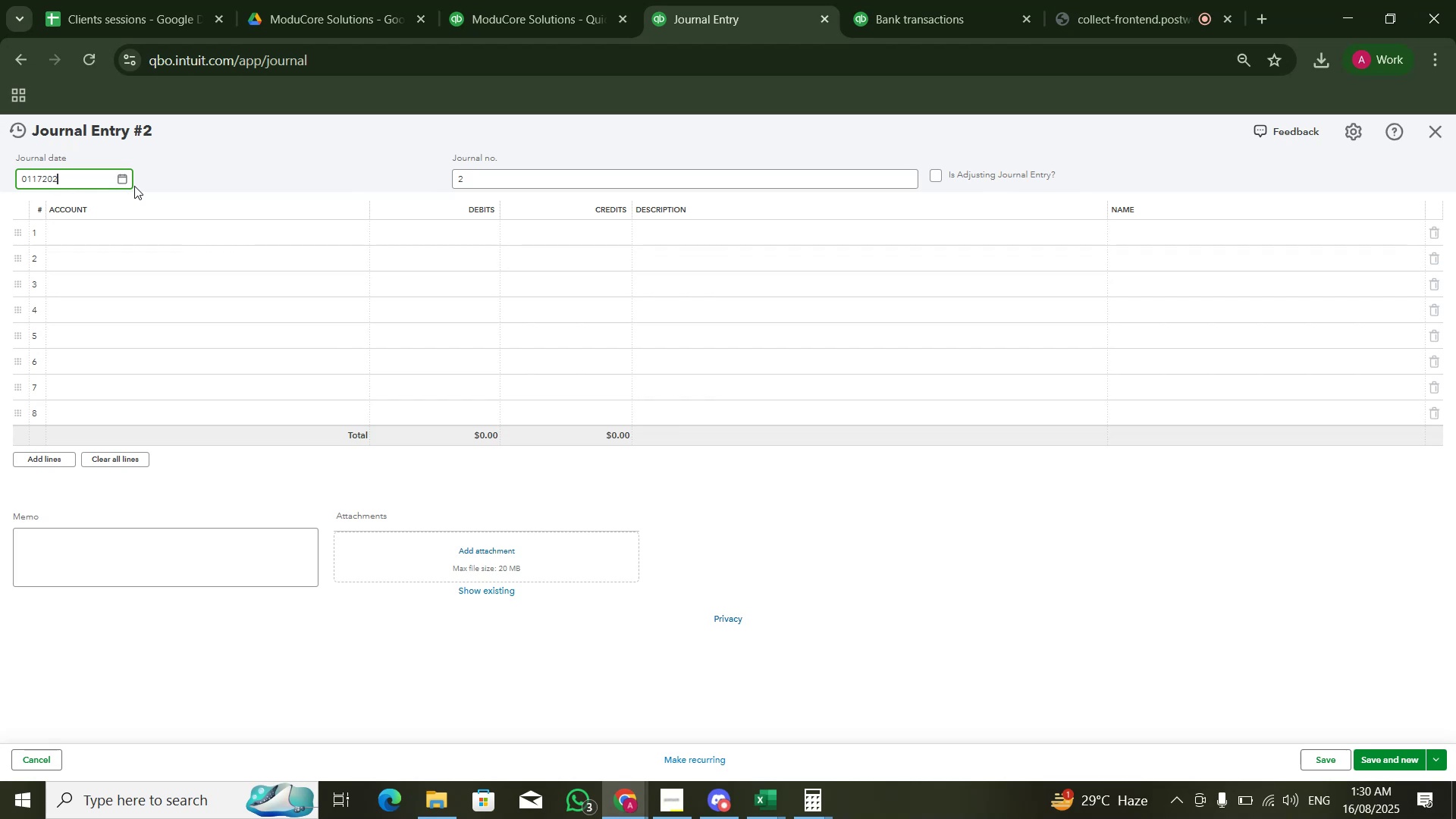 
key(Numpad5)
 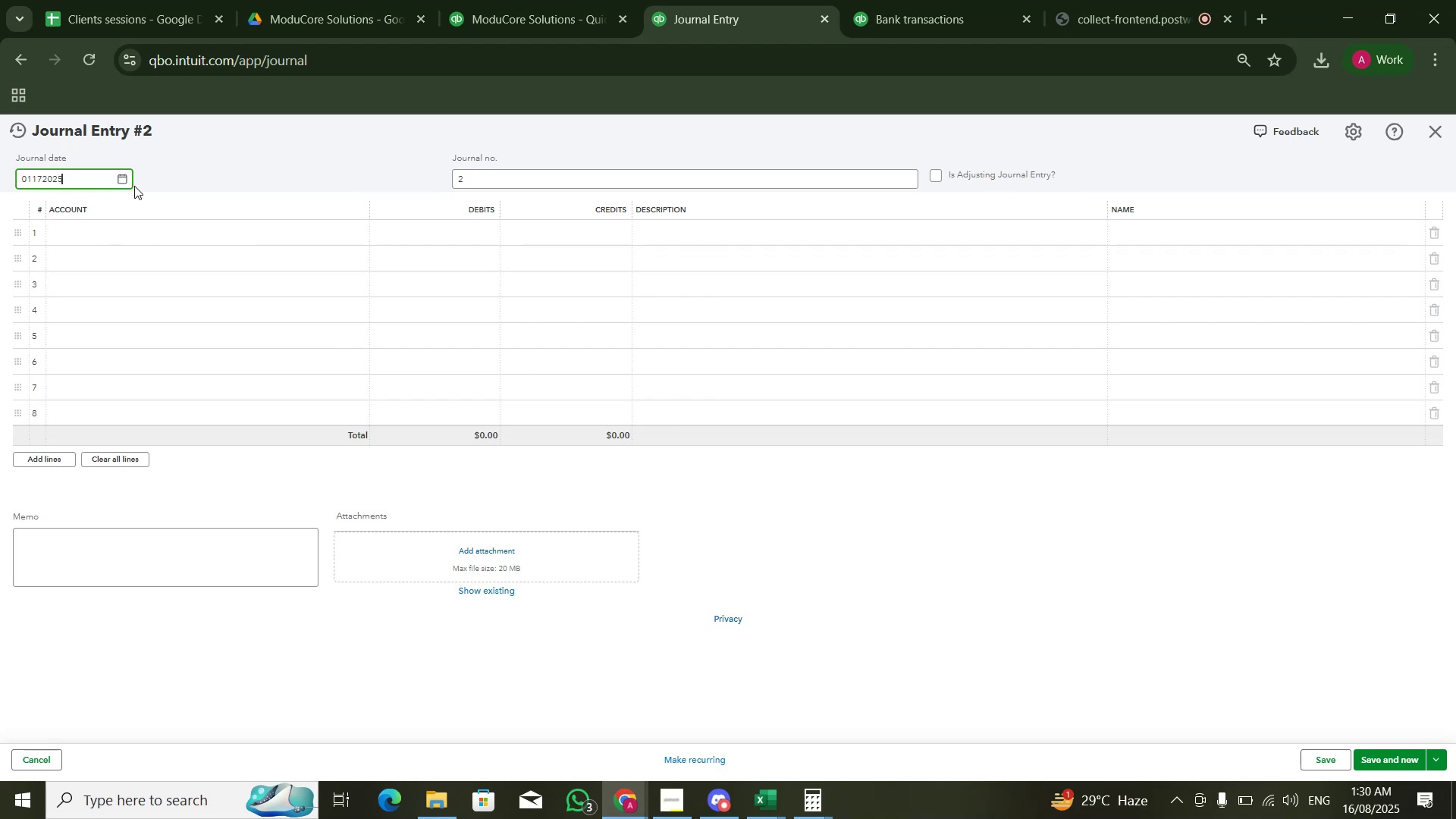 
key(Backspace)
 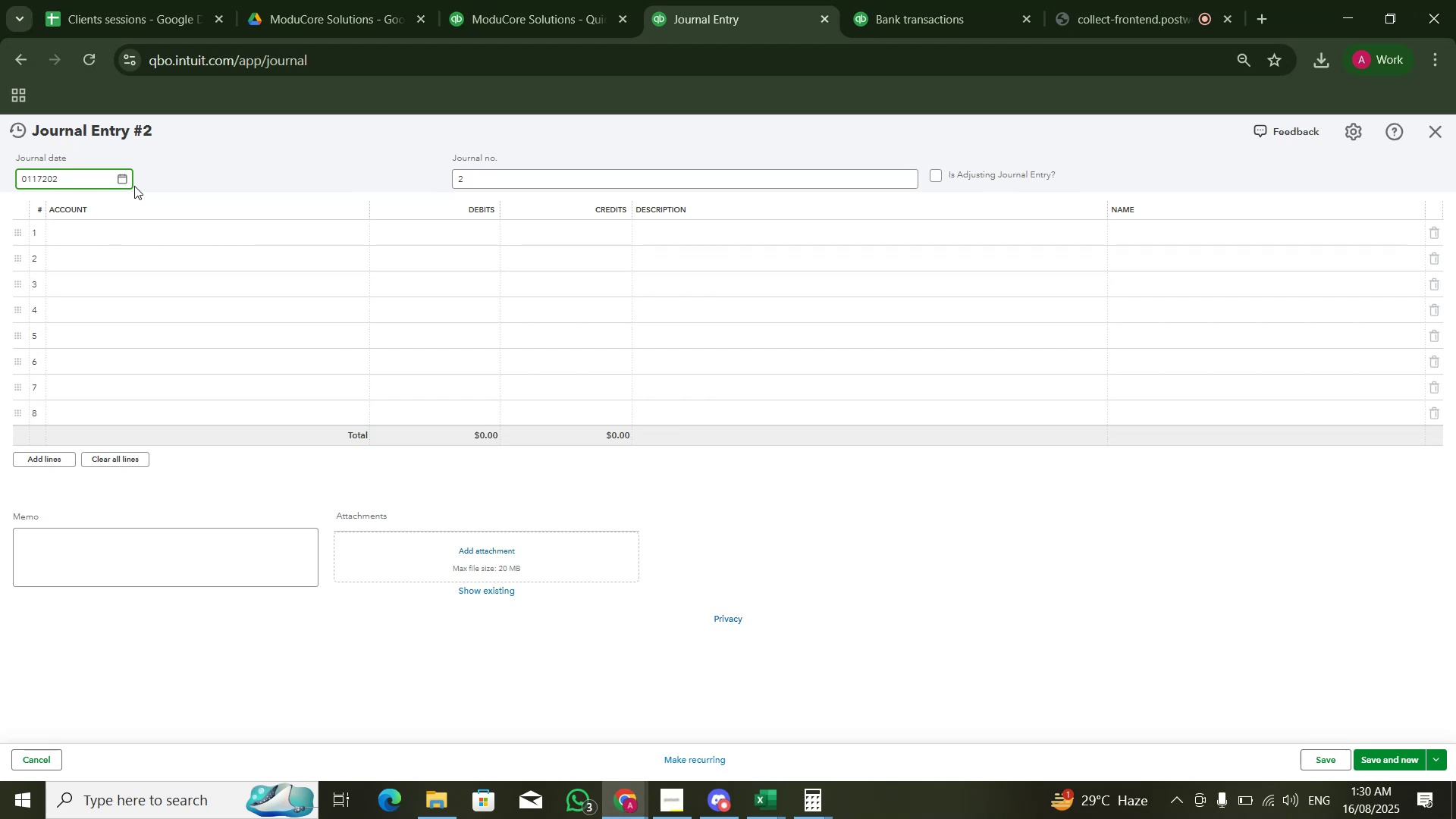 
key(Numpad4)
 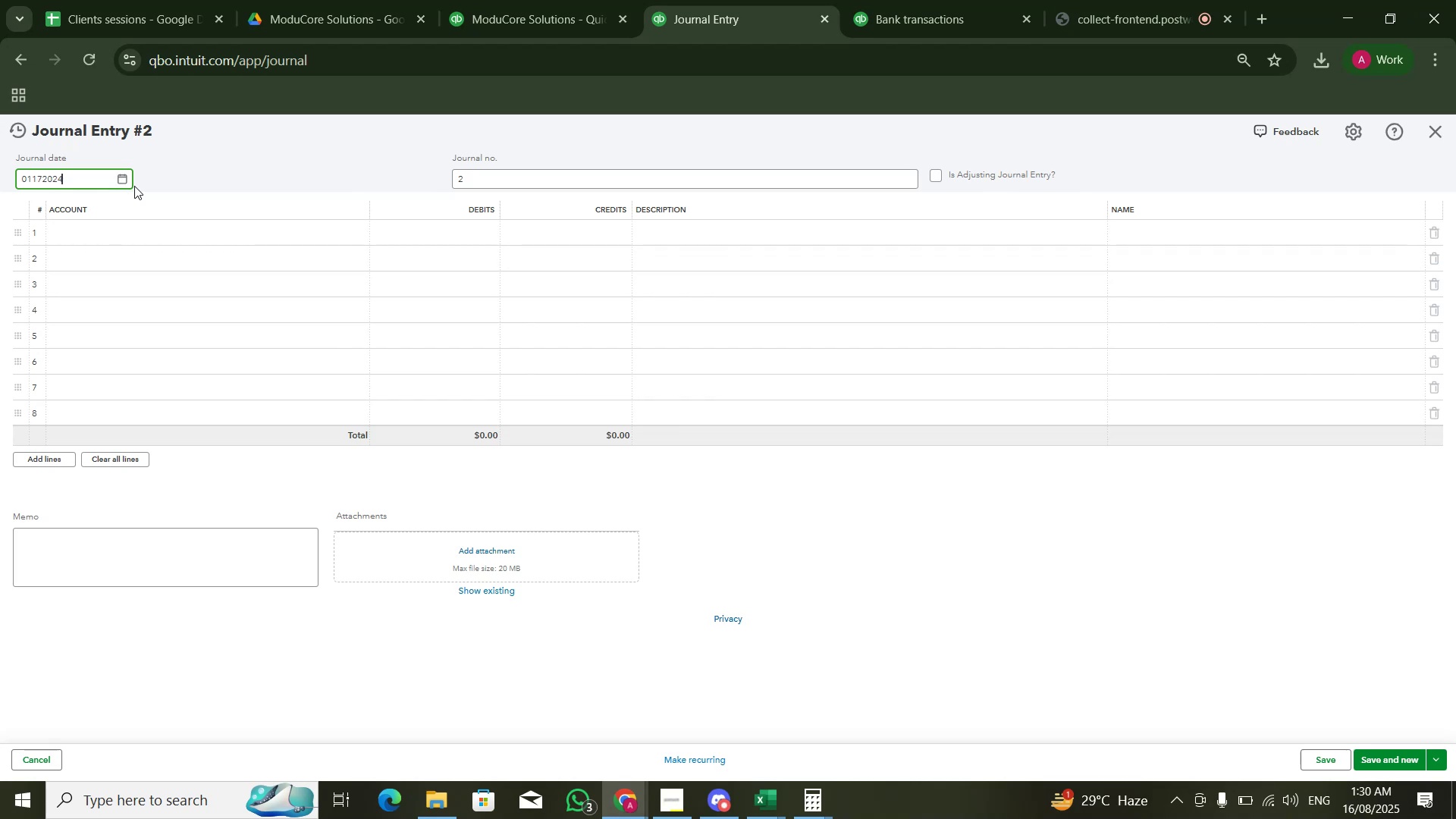 
key(Tab)
 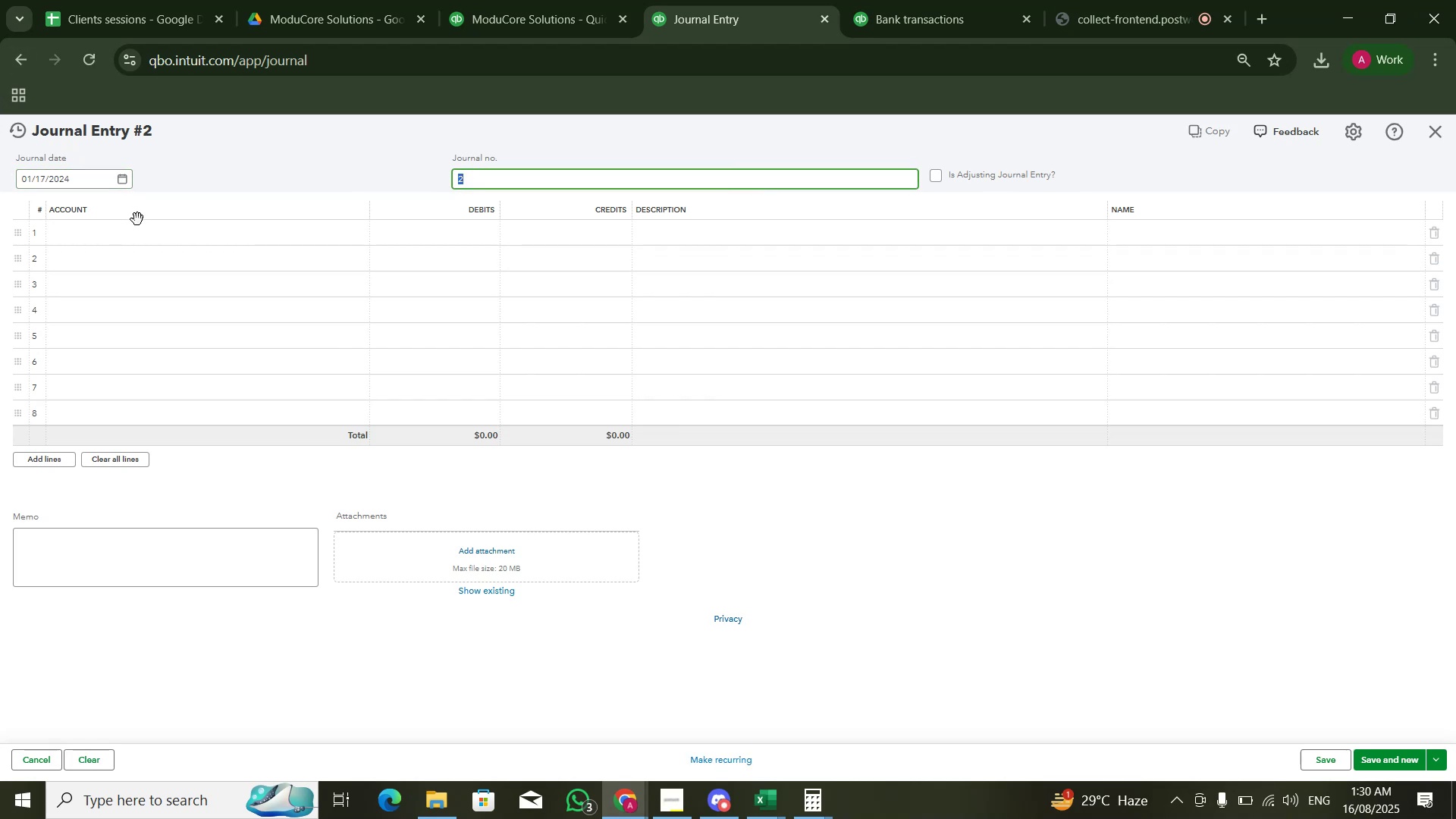 
double_click([136, 225])
 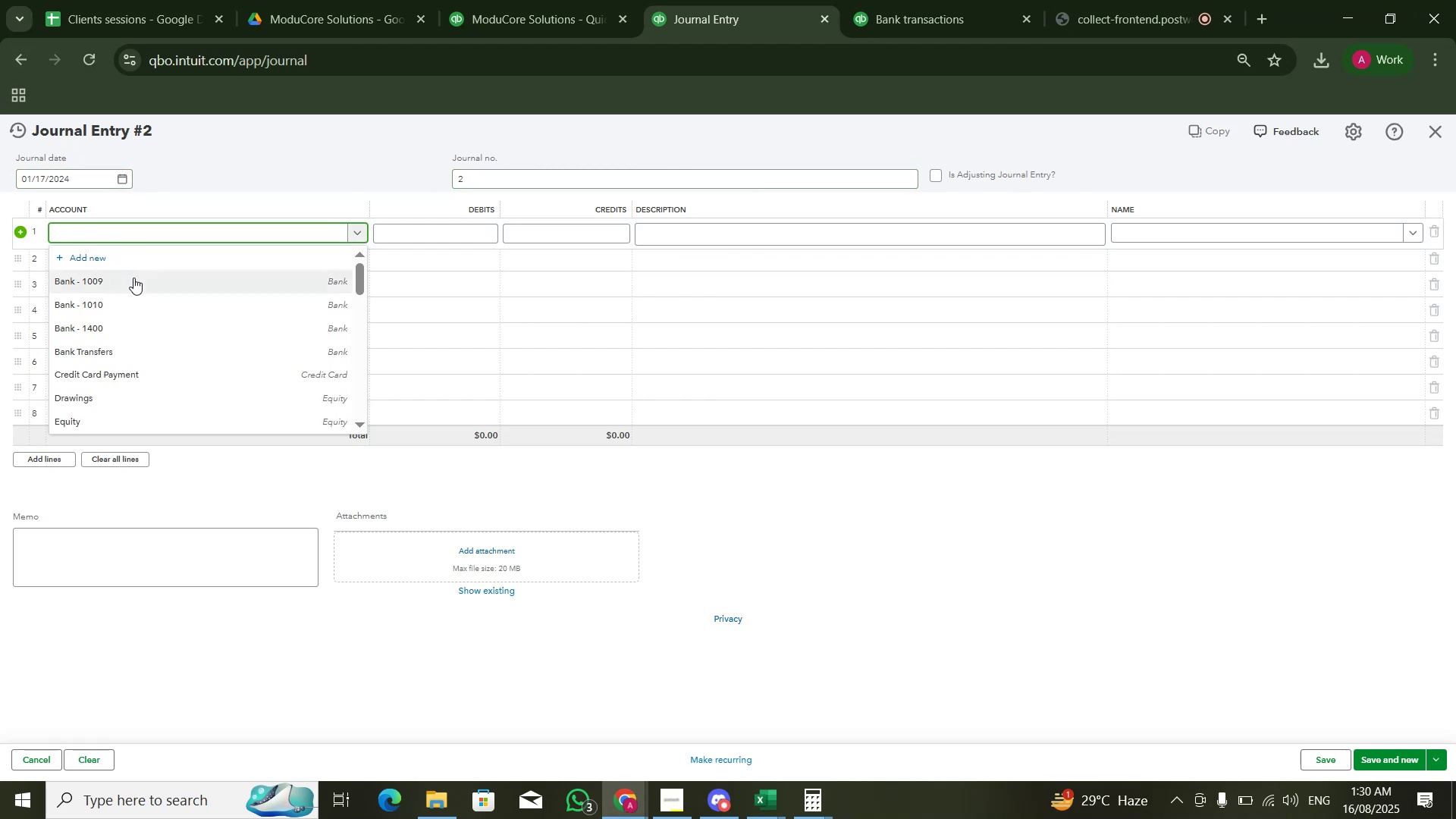 
left_click([135, 298])
 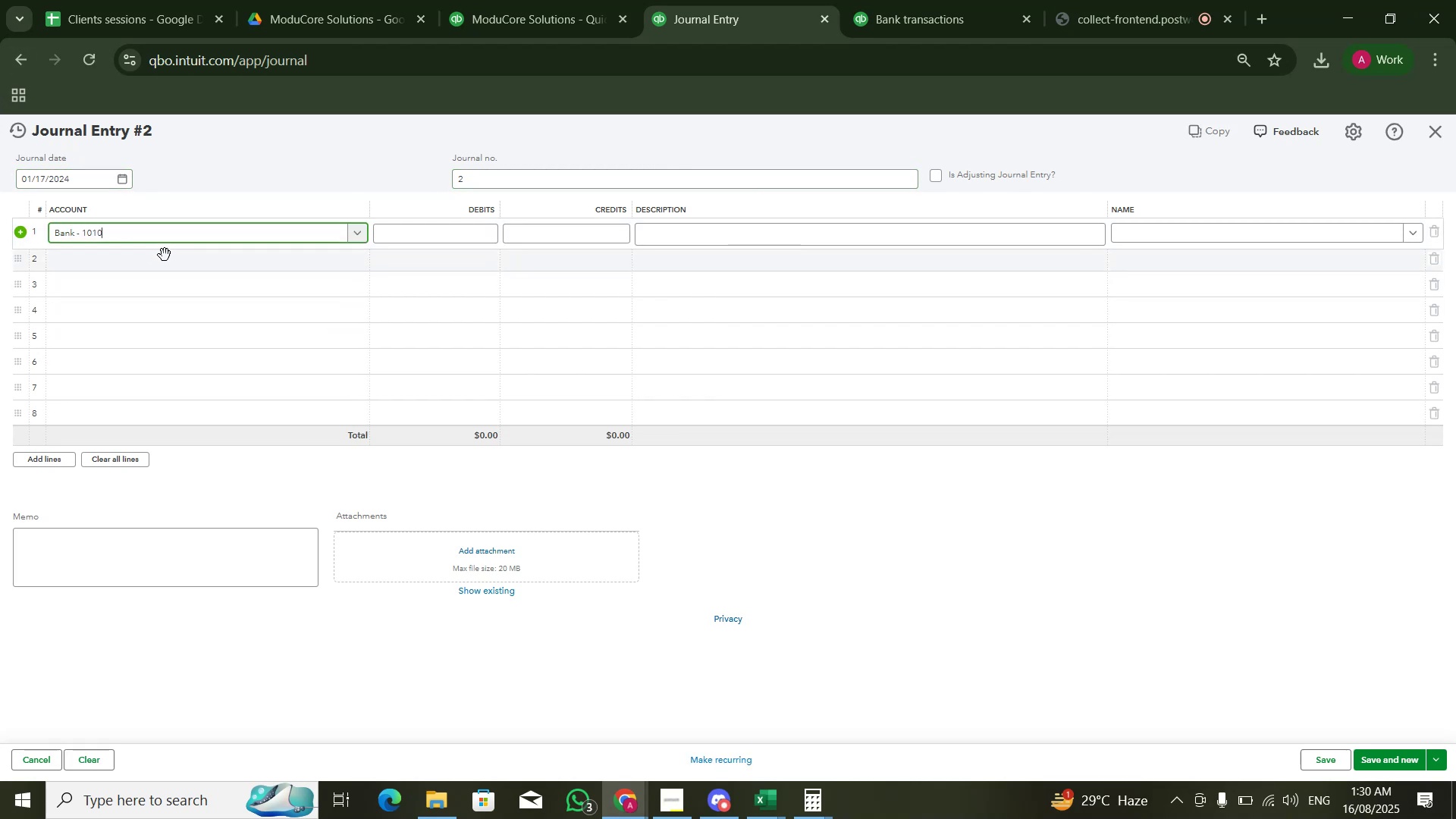 
double_click([165, 255])
 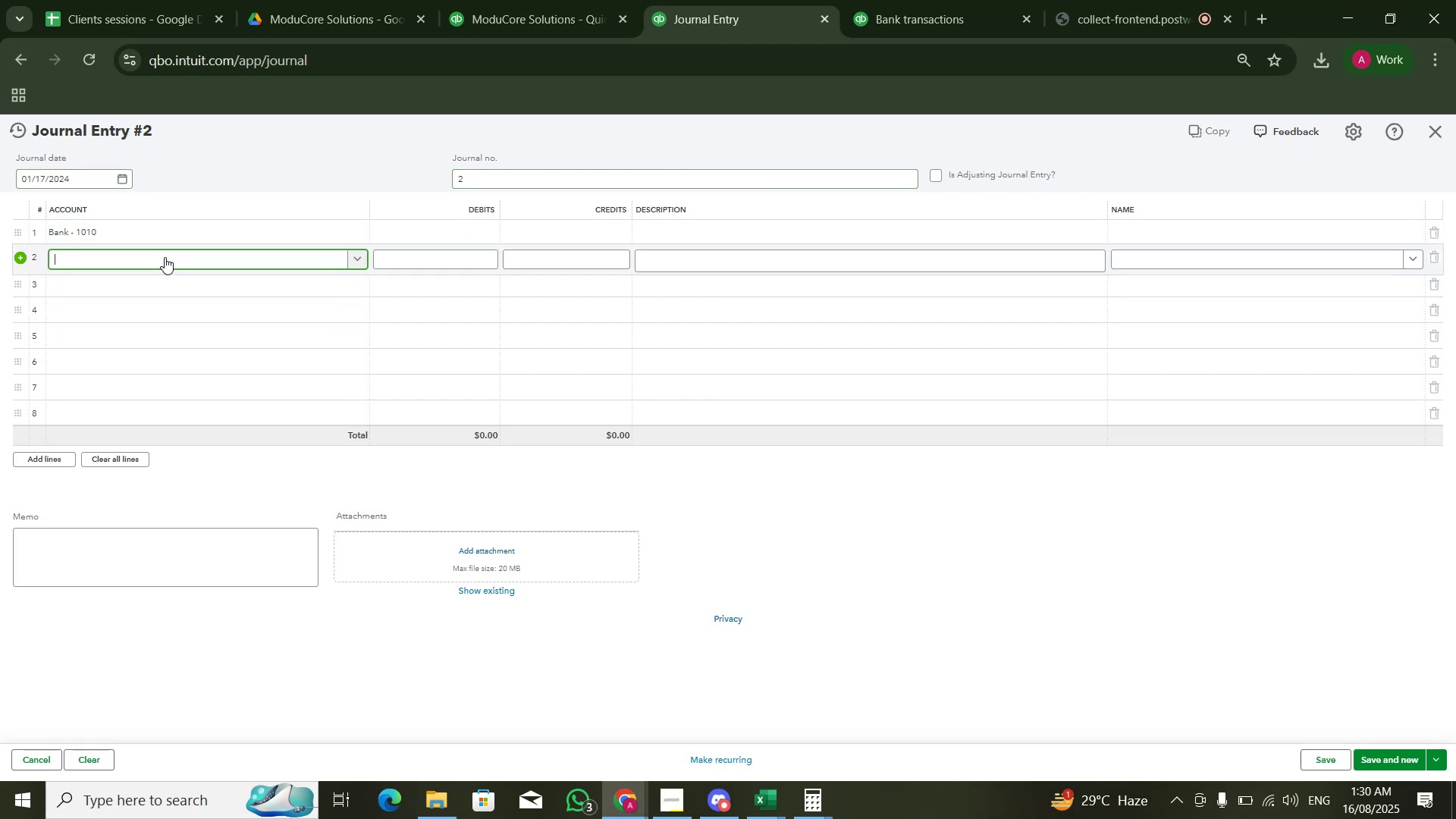 
triple_click([165, 258])
 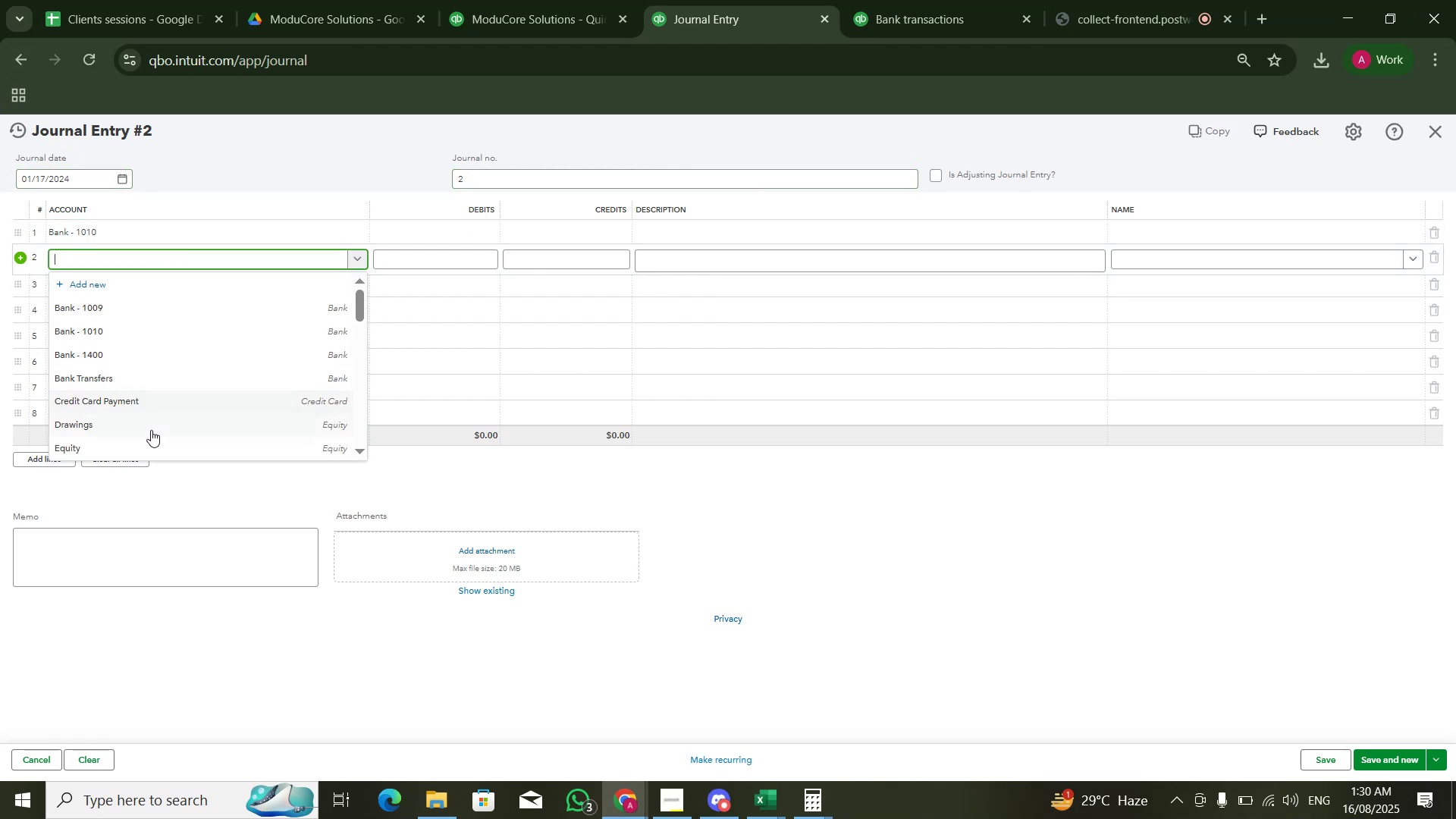 
scroll: coordinate [146, 427], scroll_direction: down, amount: 2.0
 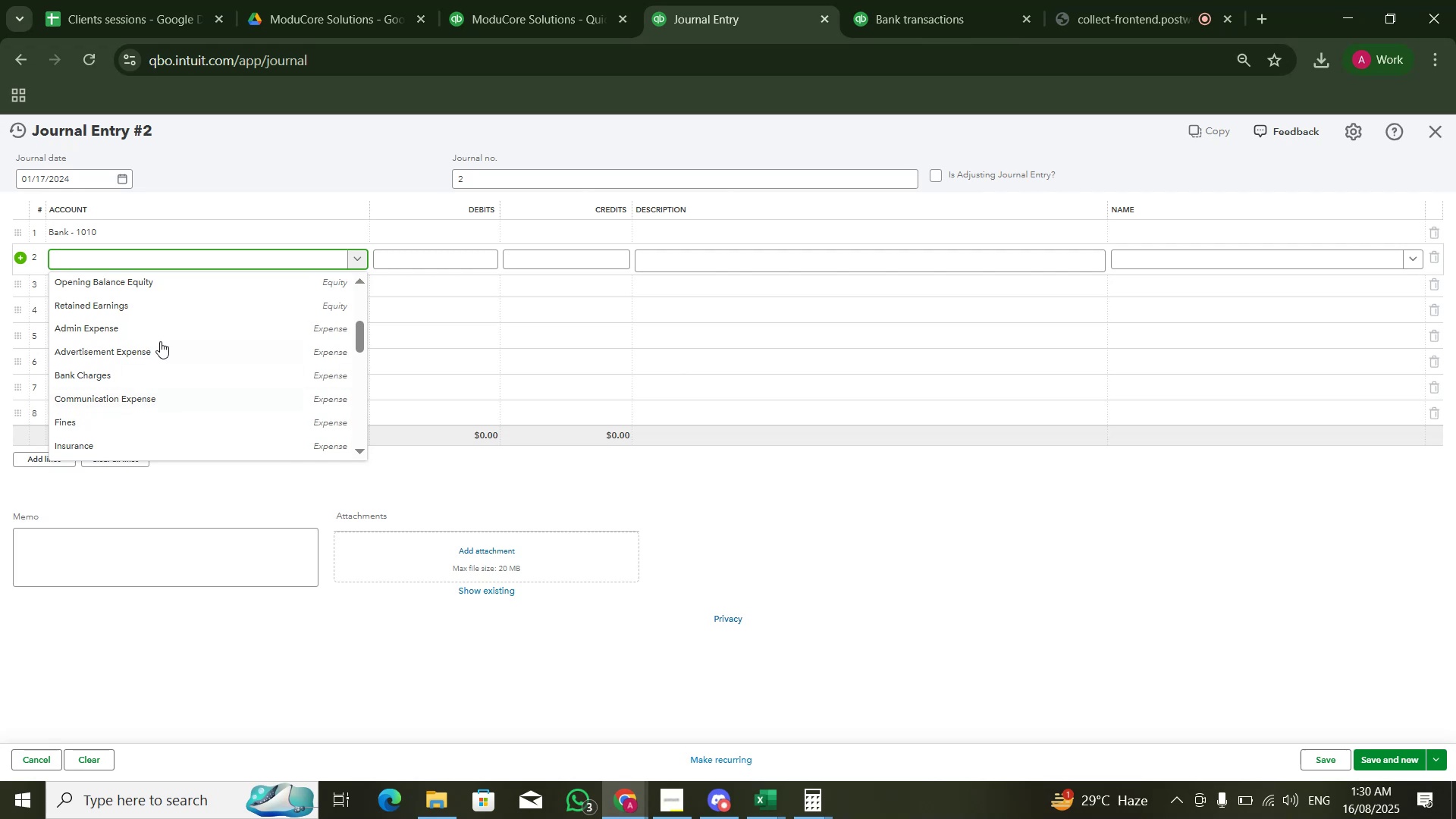 
scroll: coordinate [164, 328], scroll_direction: up, amount: 1.0
 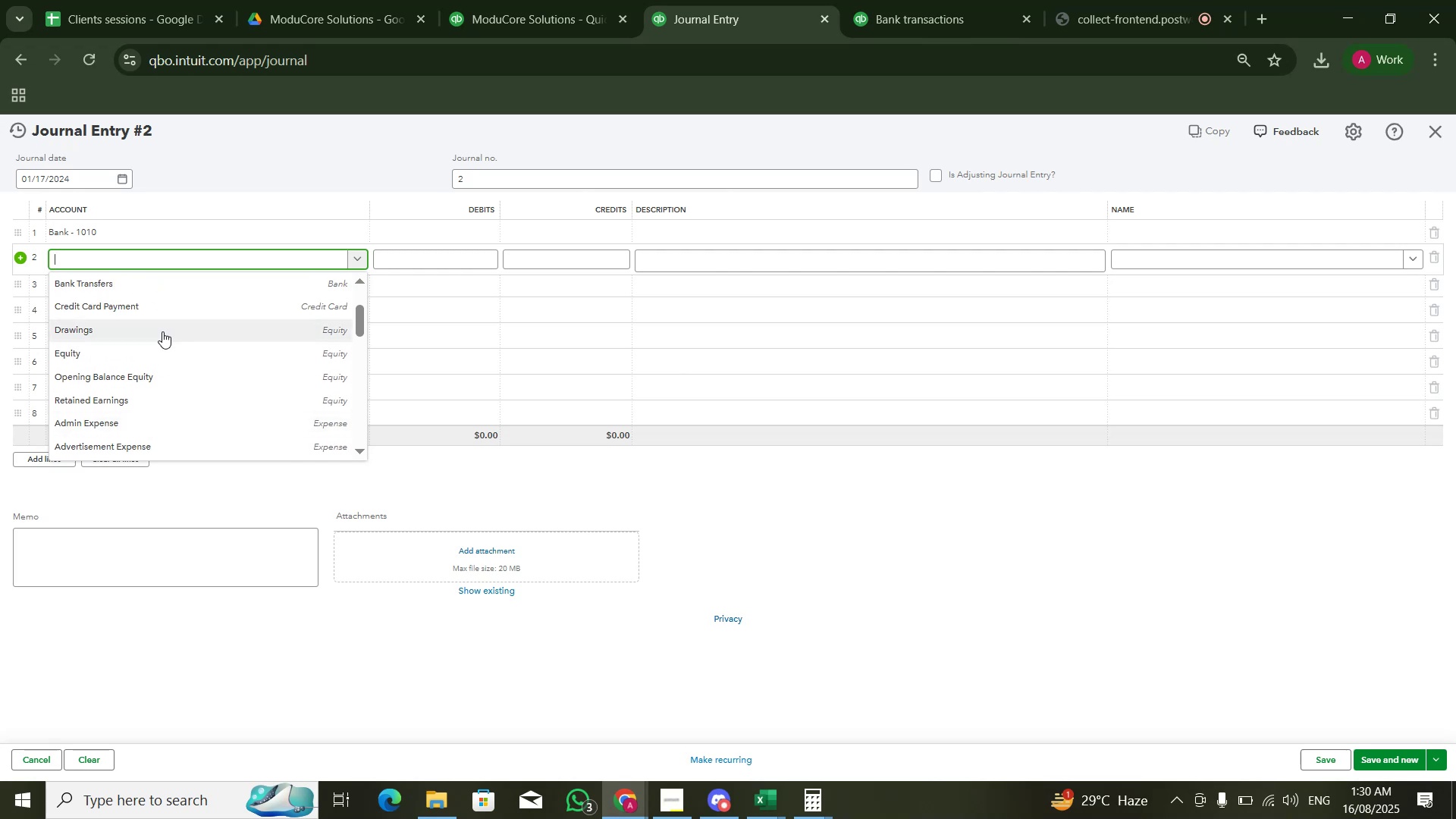 
type(ret)
 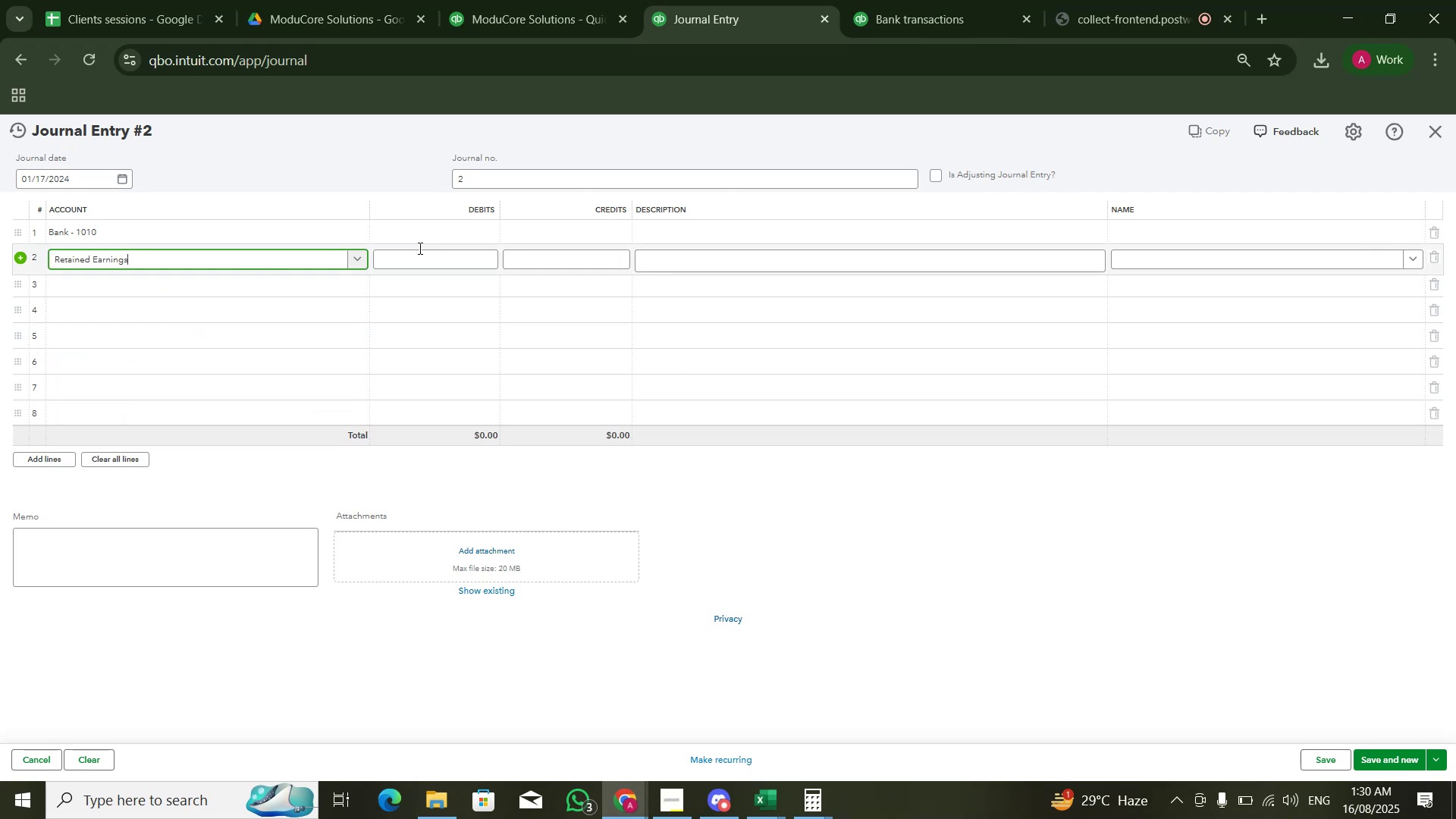 
left_click([462, 238])
 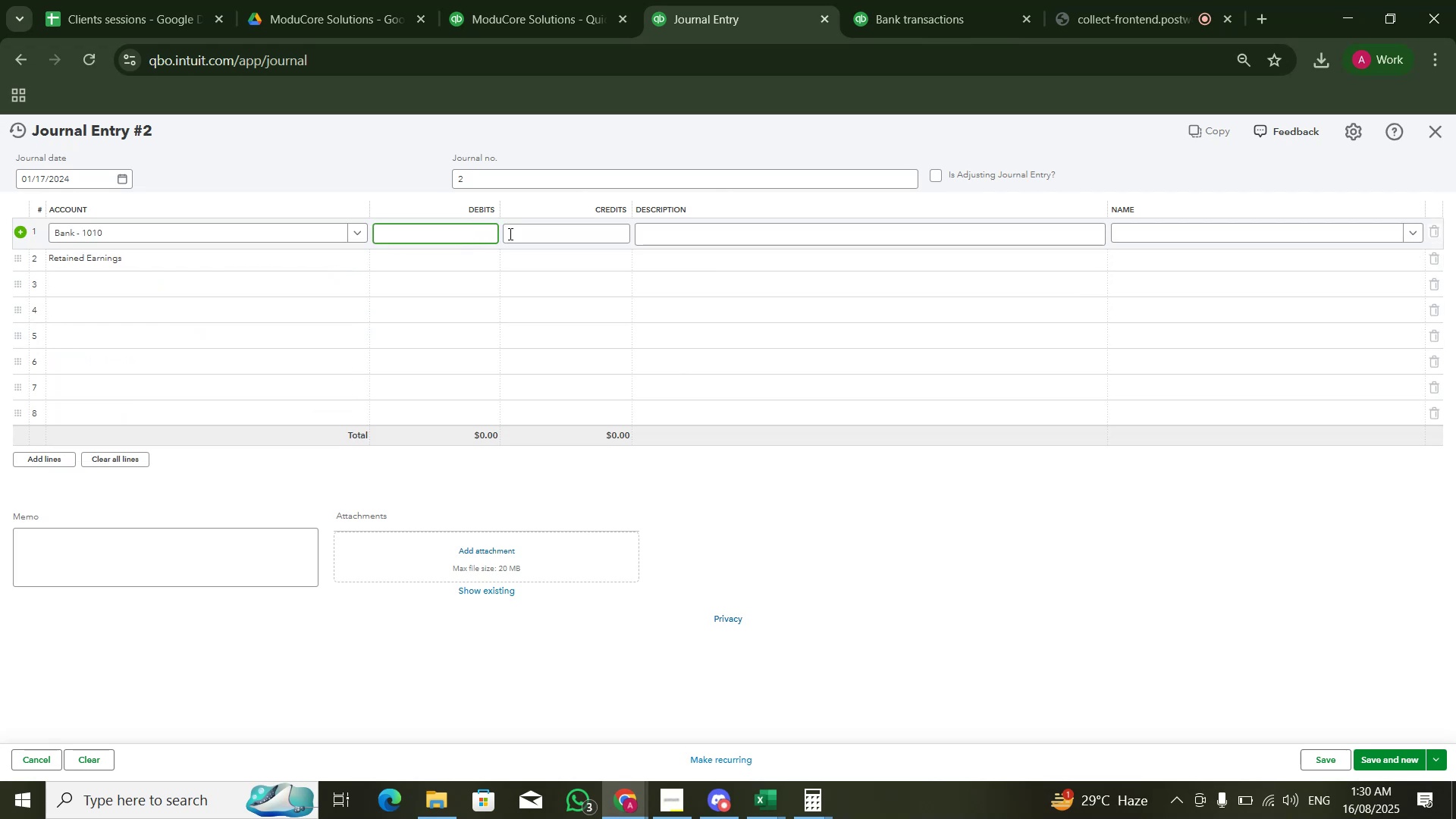 
left_click([541, 237])
 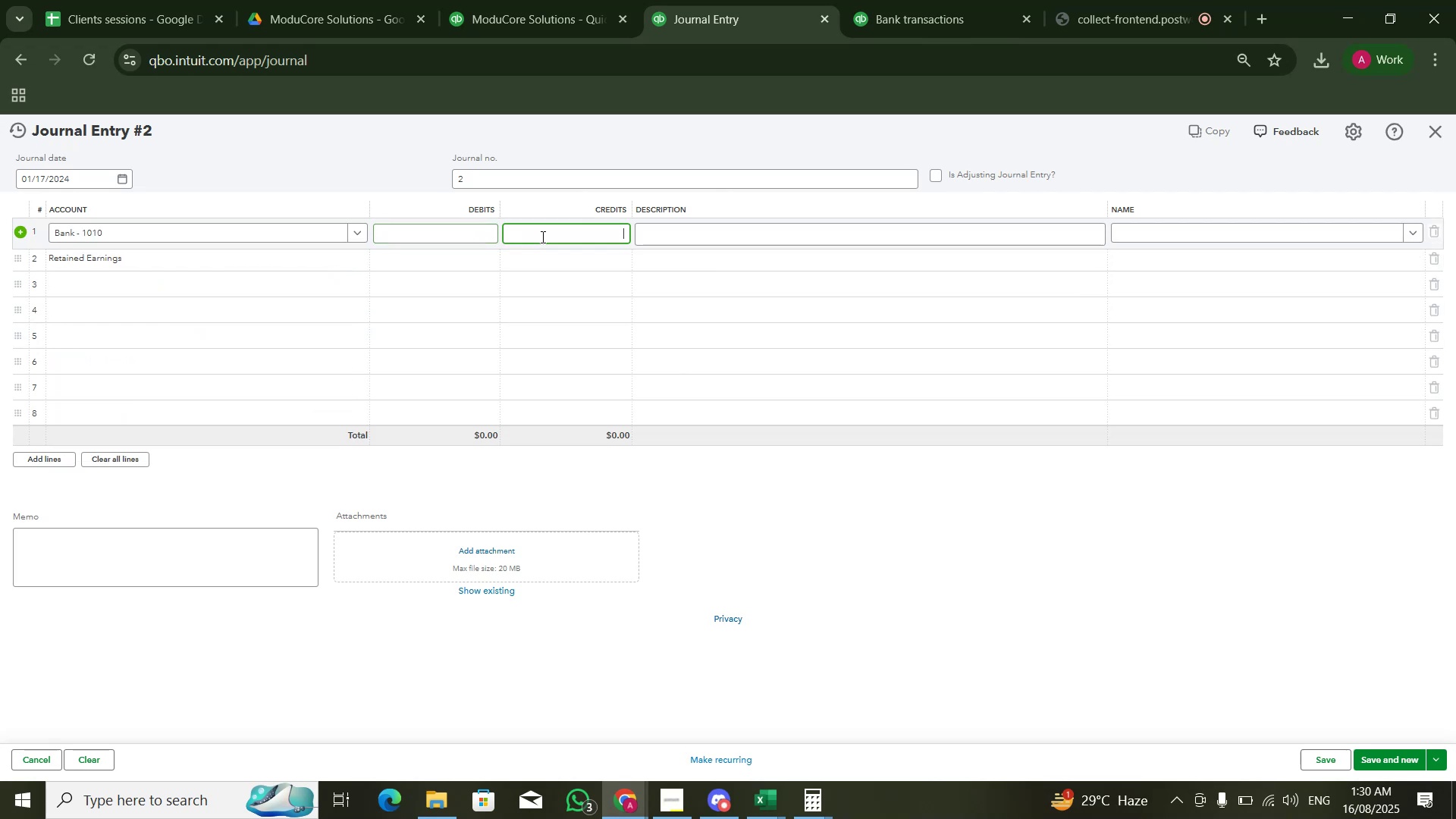 
key(Control+V)
 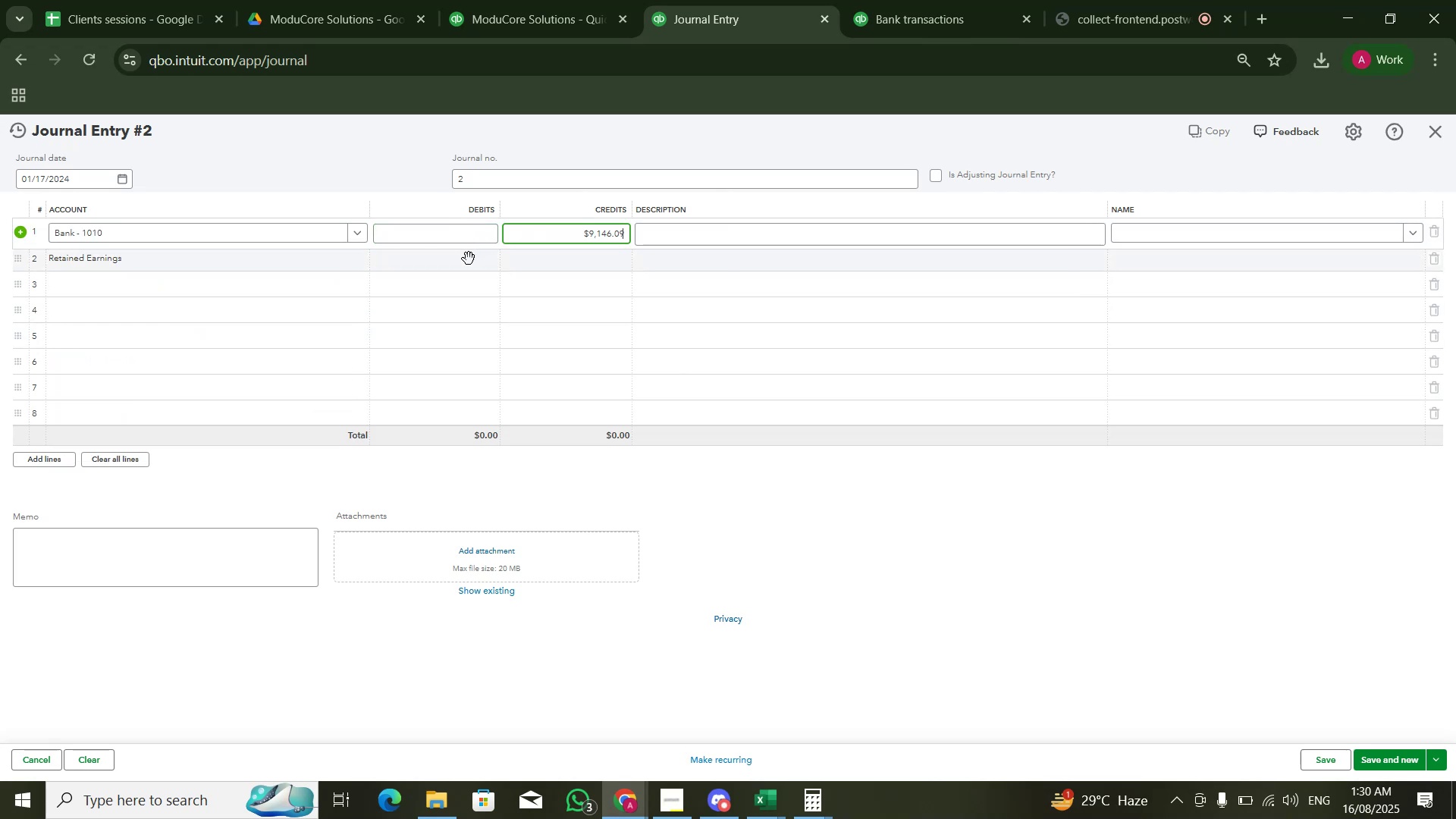 
left_click([469, 259])
 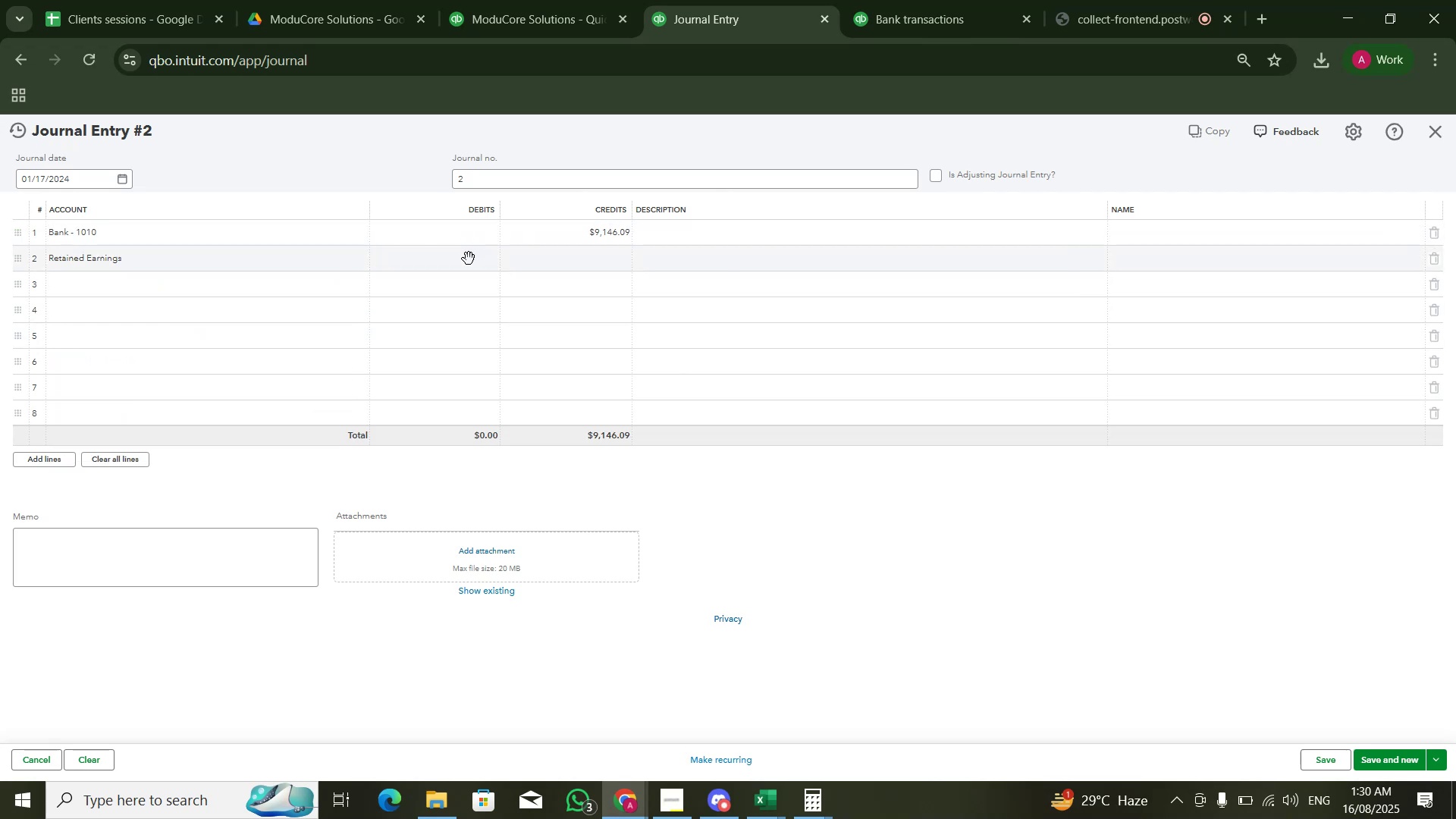 
key(Control+V)
 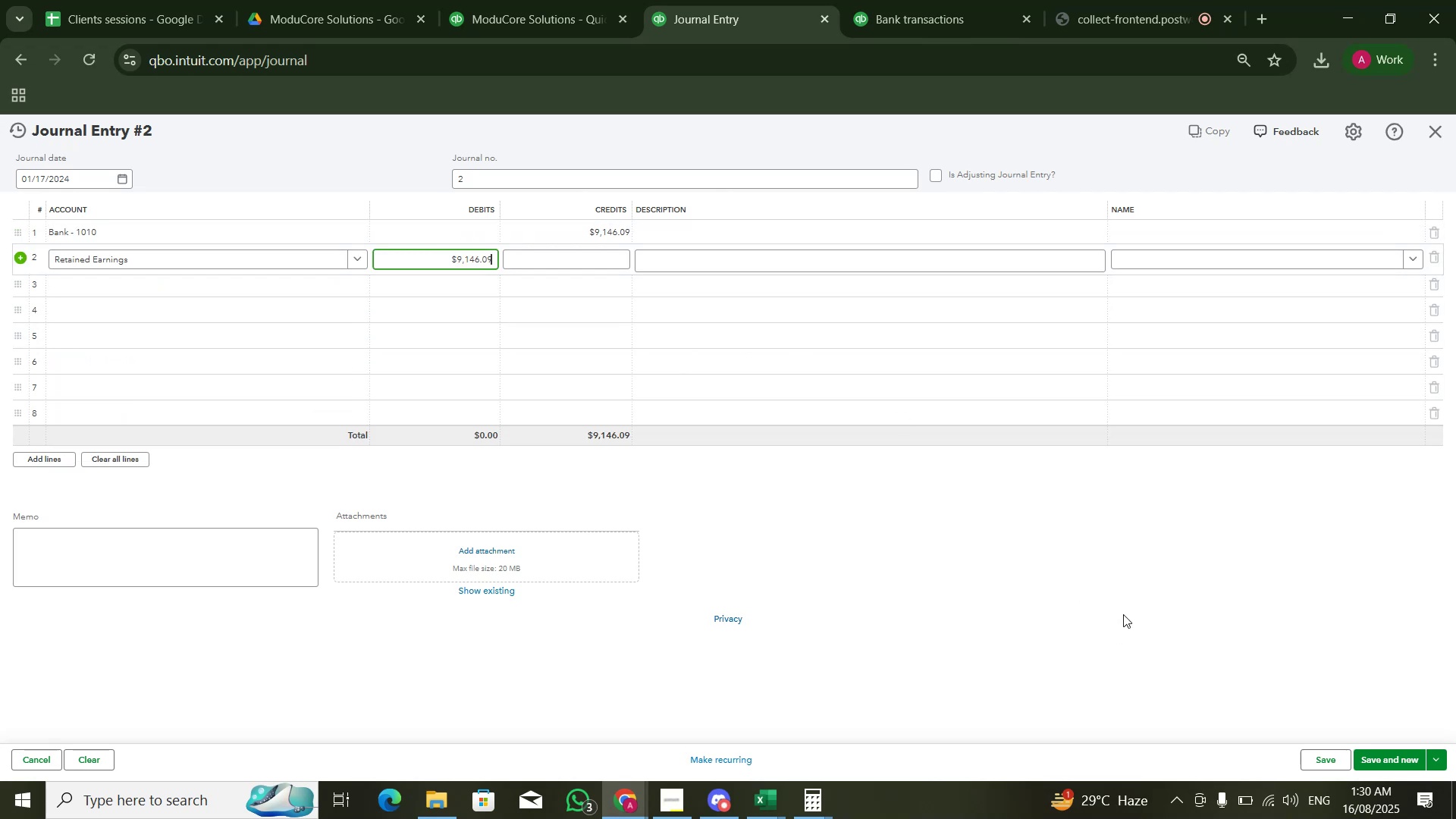 
left_click([1134, 585])
 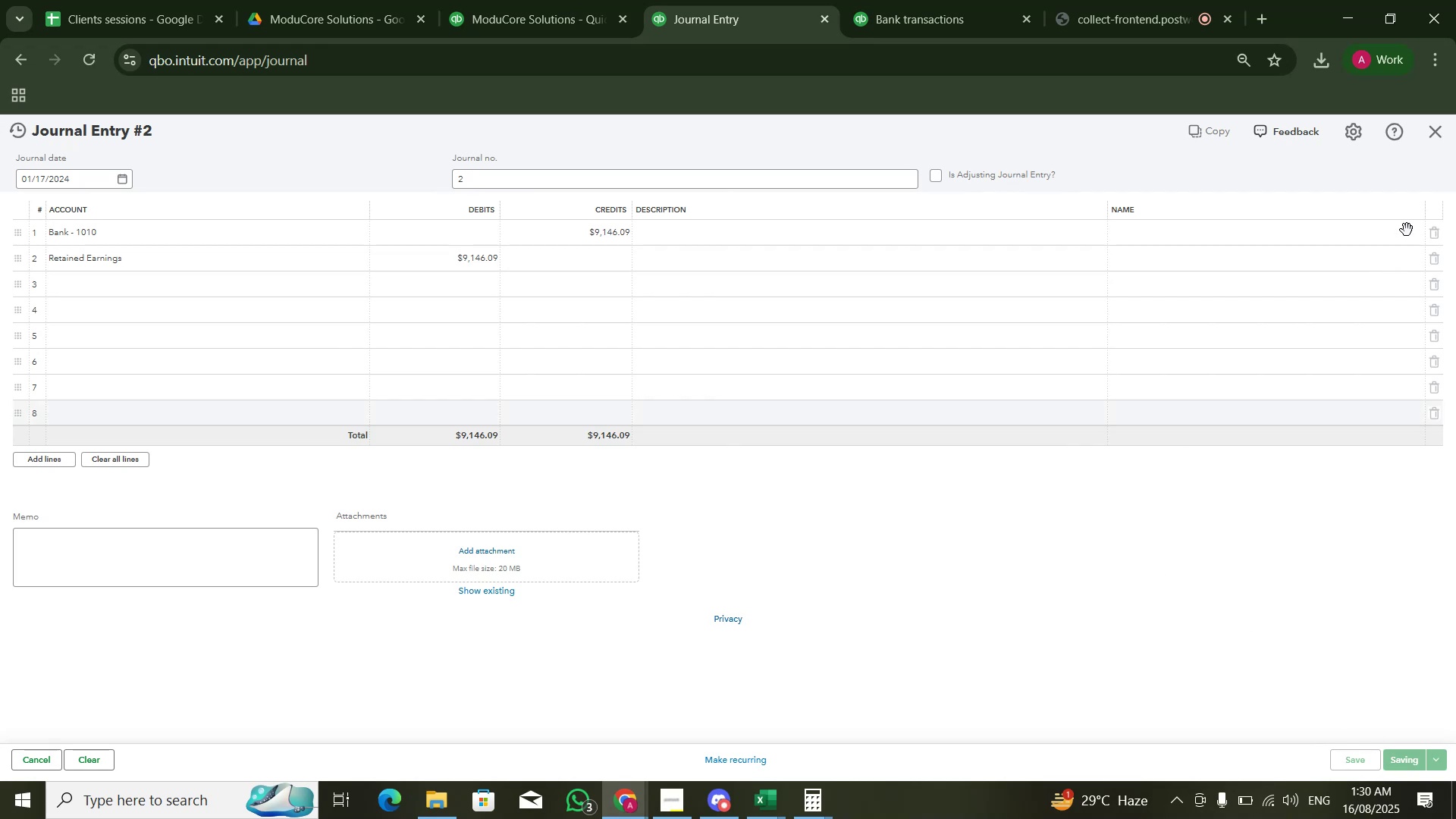 
left_click([1440, 140])
 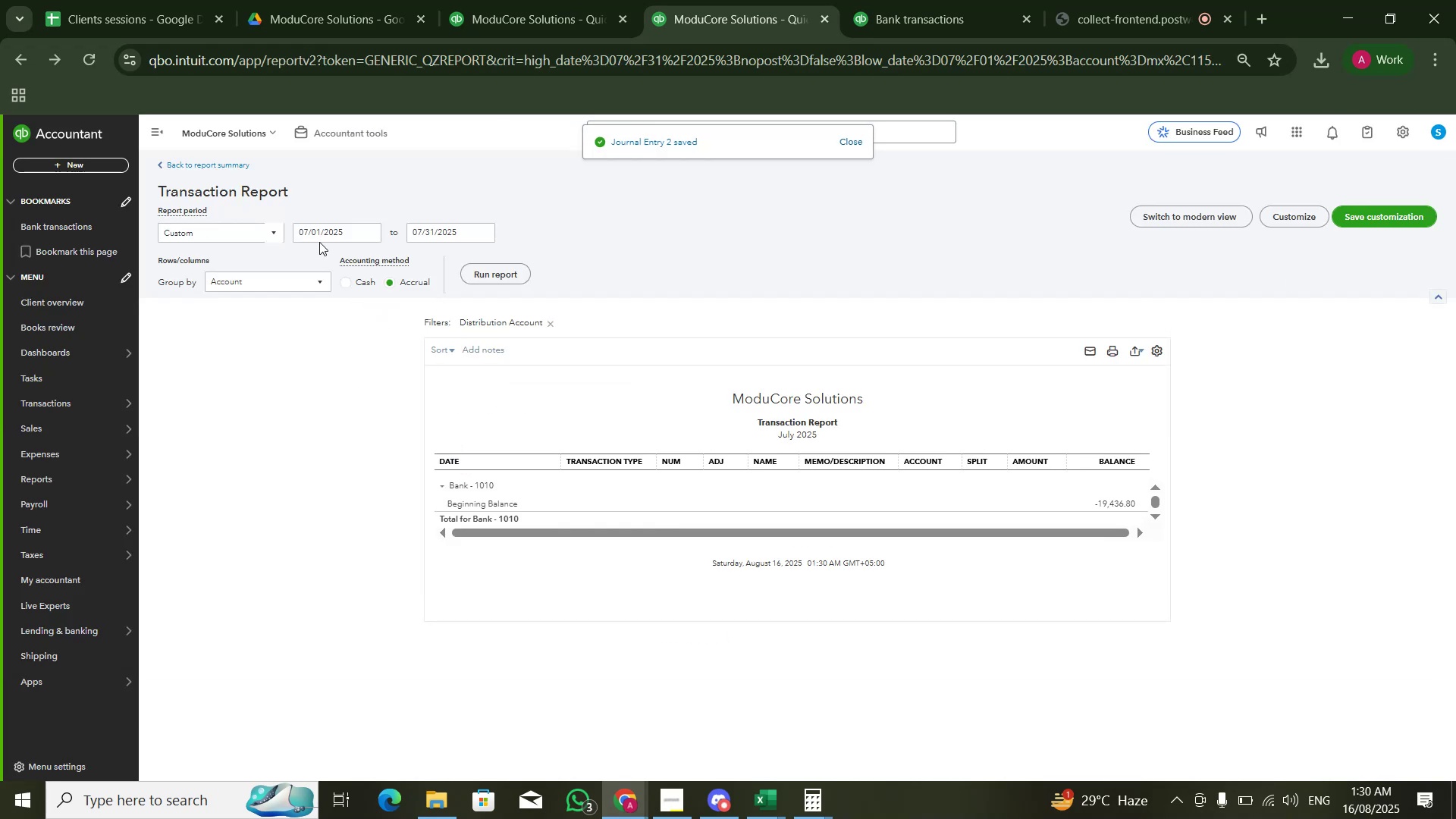 
left_click([215, 165])
 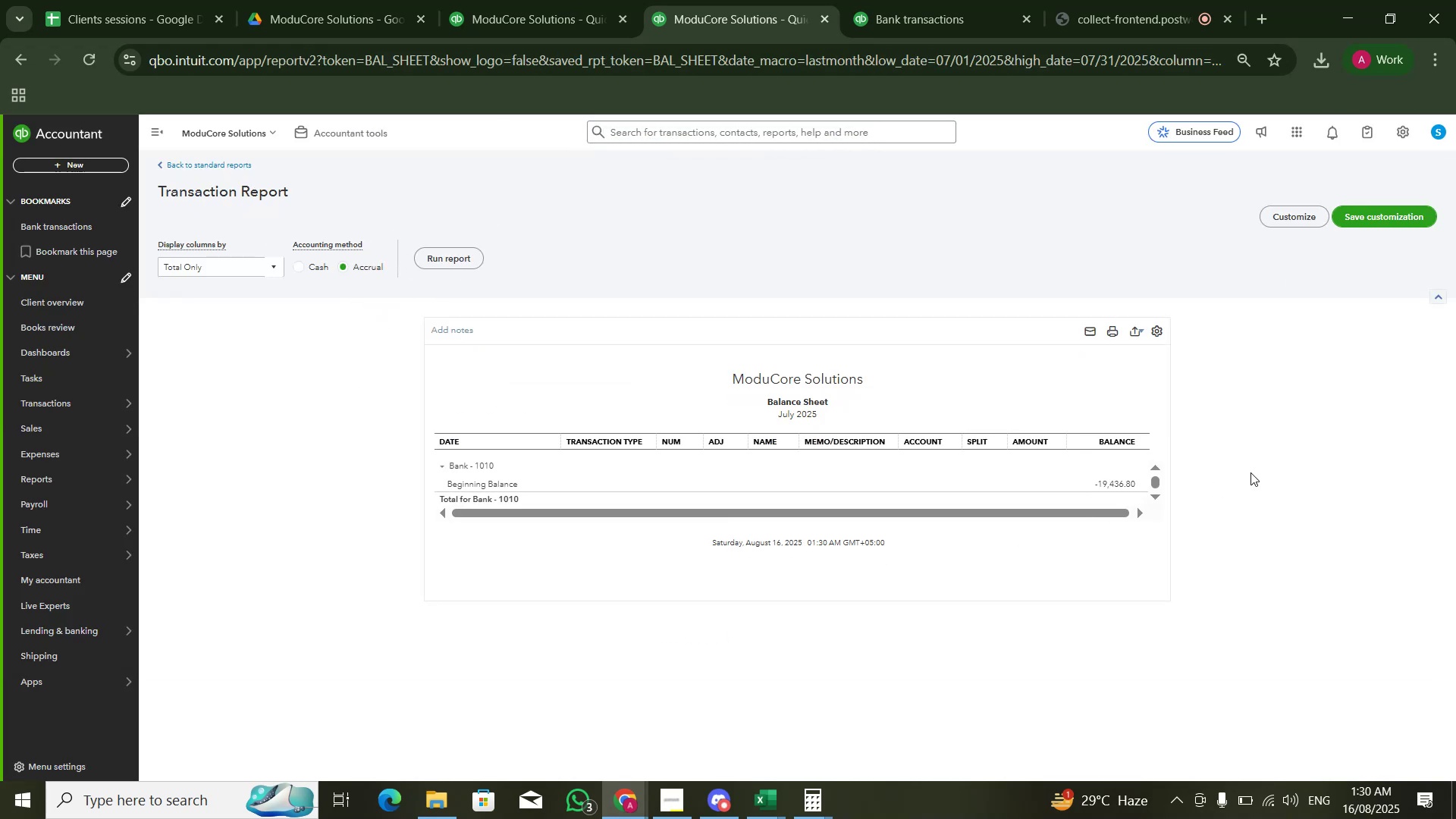 
key(Alt+Tab)
 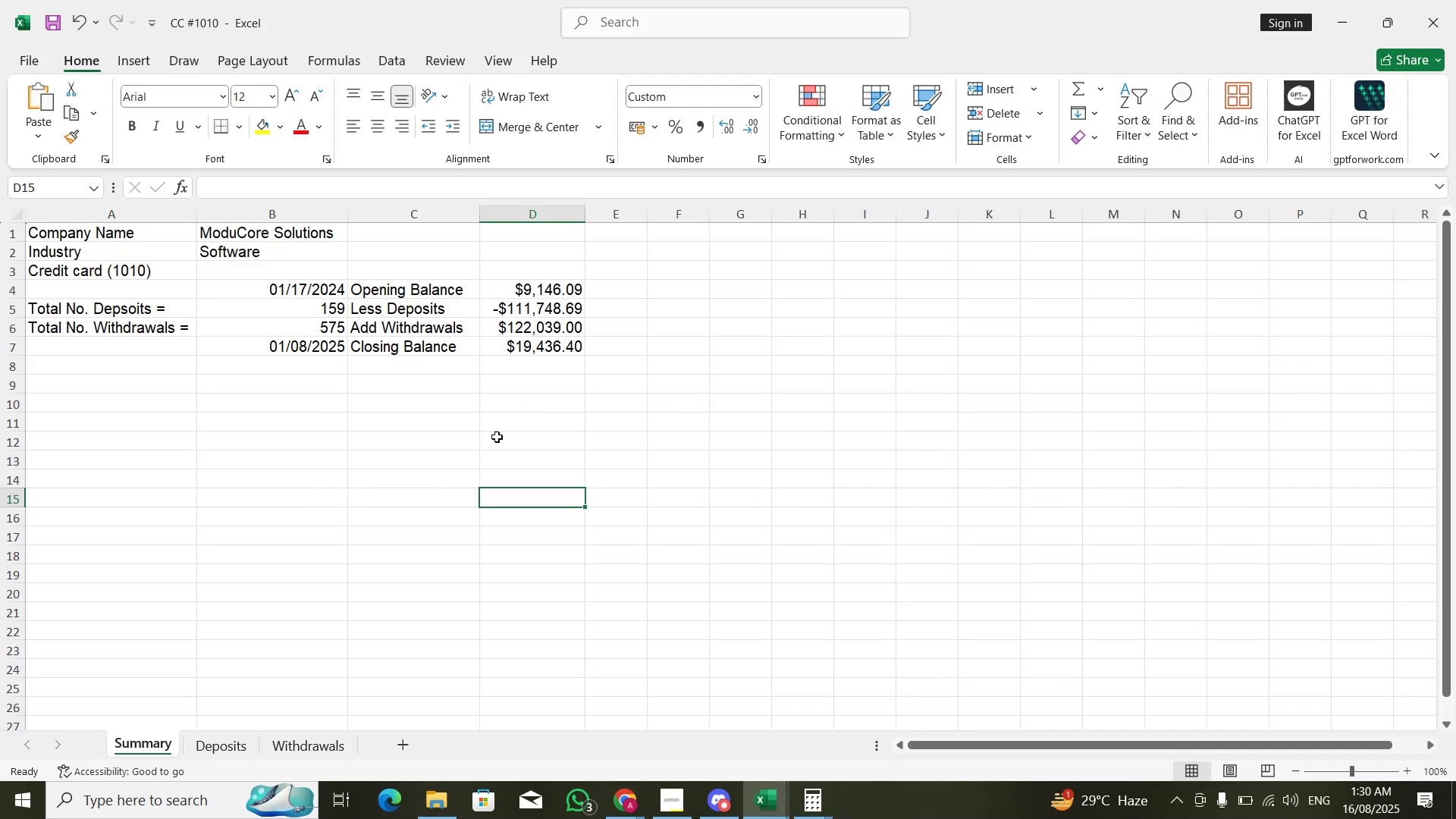 
key(Alt+AltLeft)
 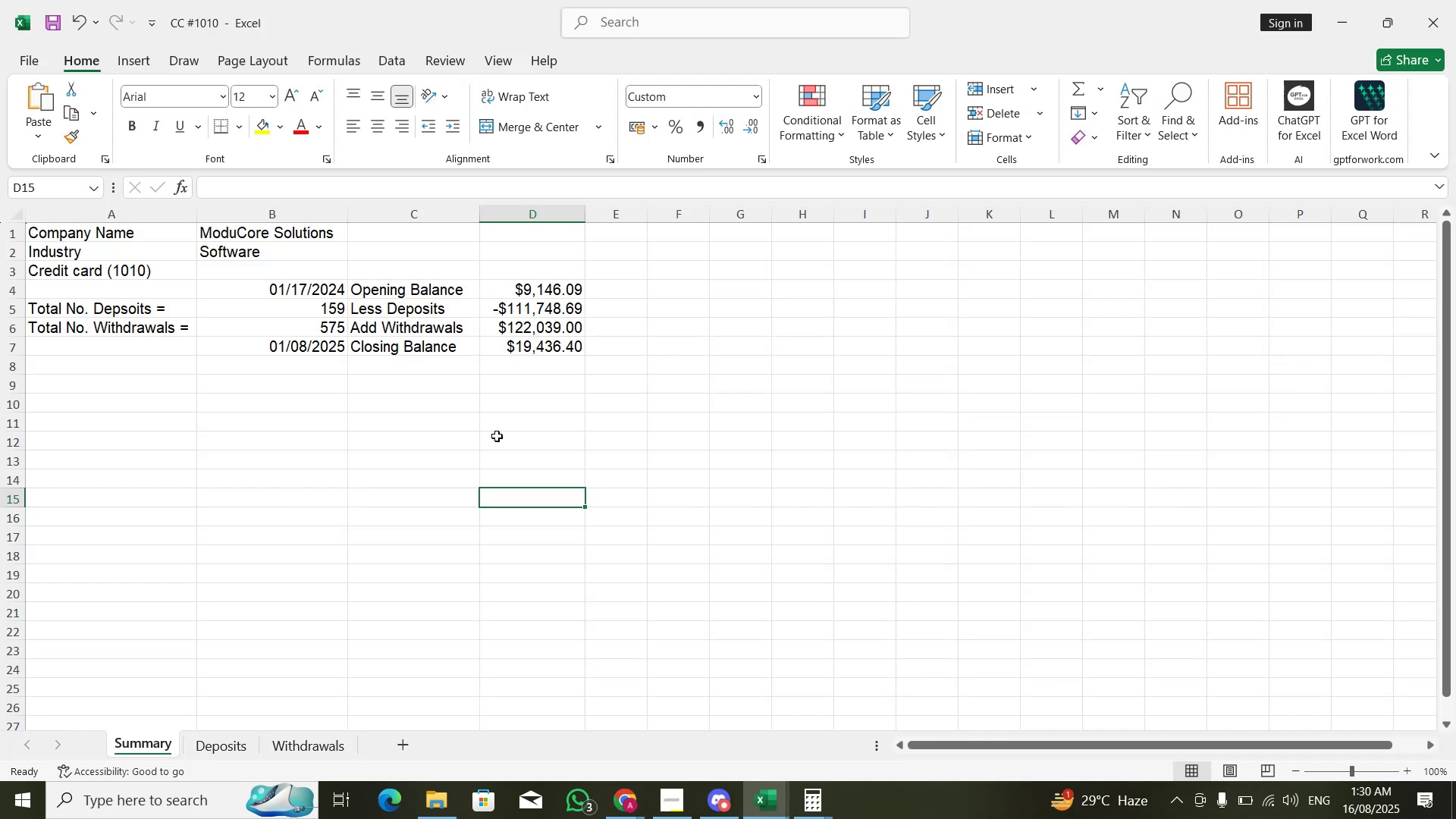 
key(Alt+Tab)
 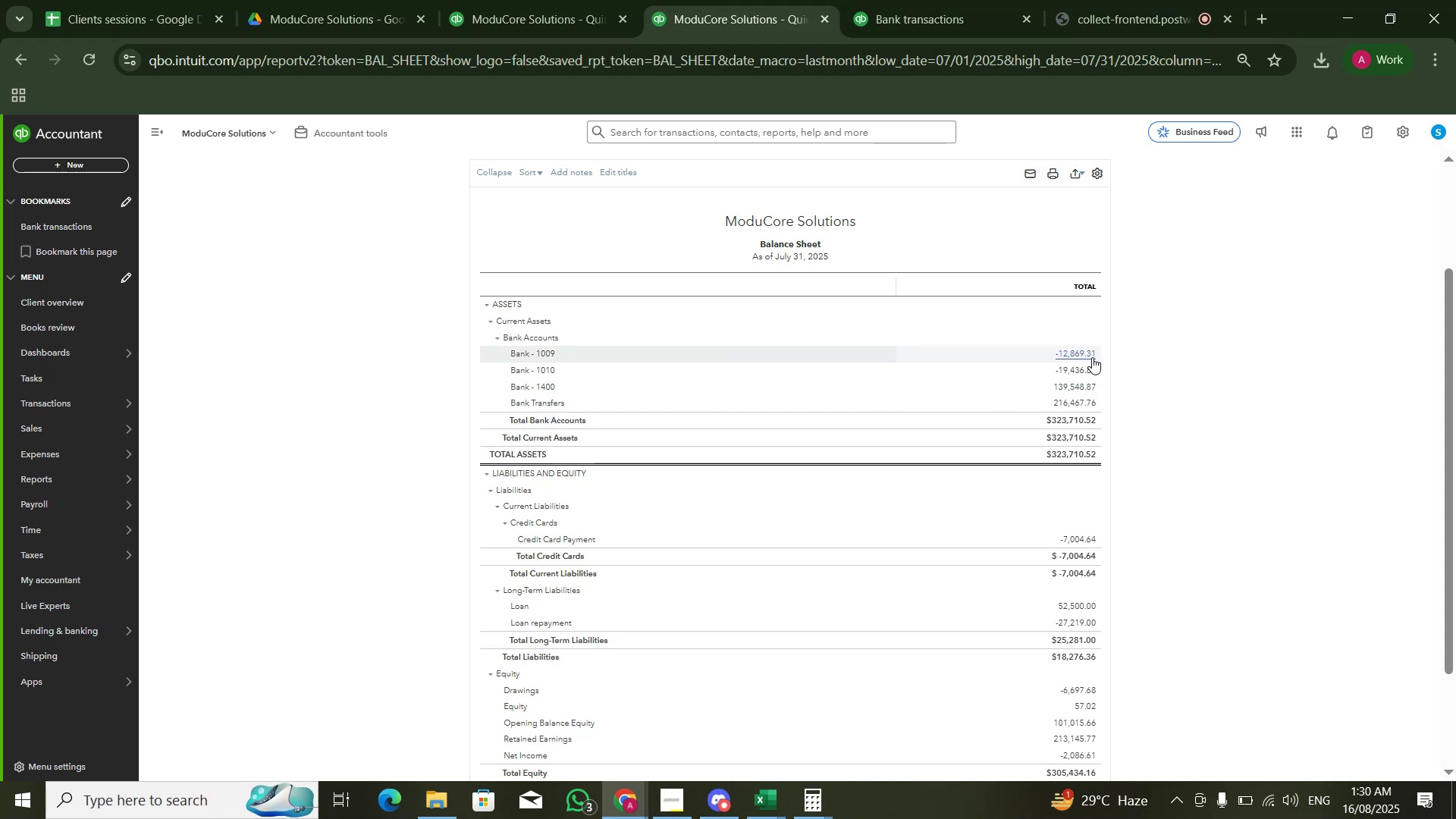 
key(Alt+Tab)
 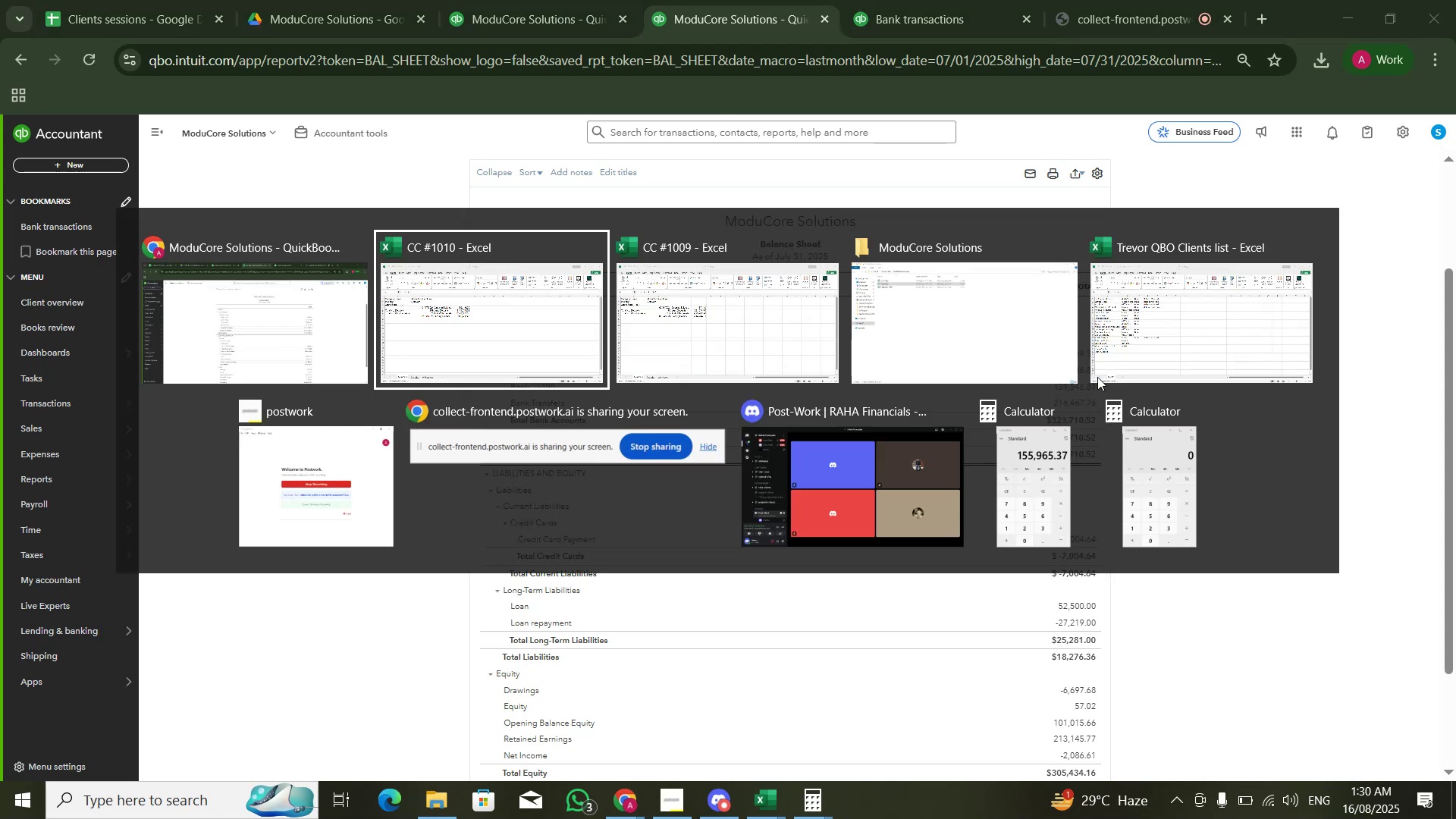 
key(Alt+Tab)
 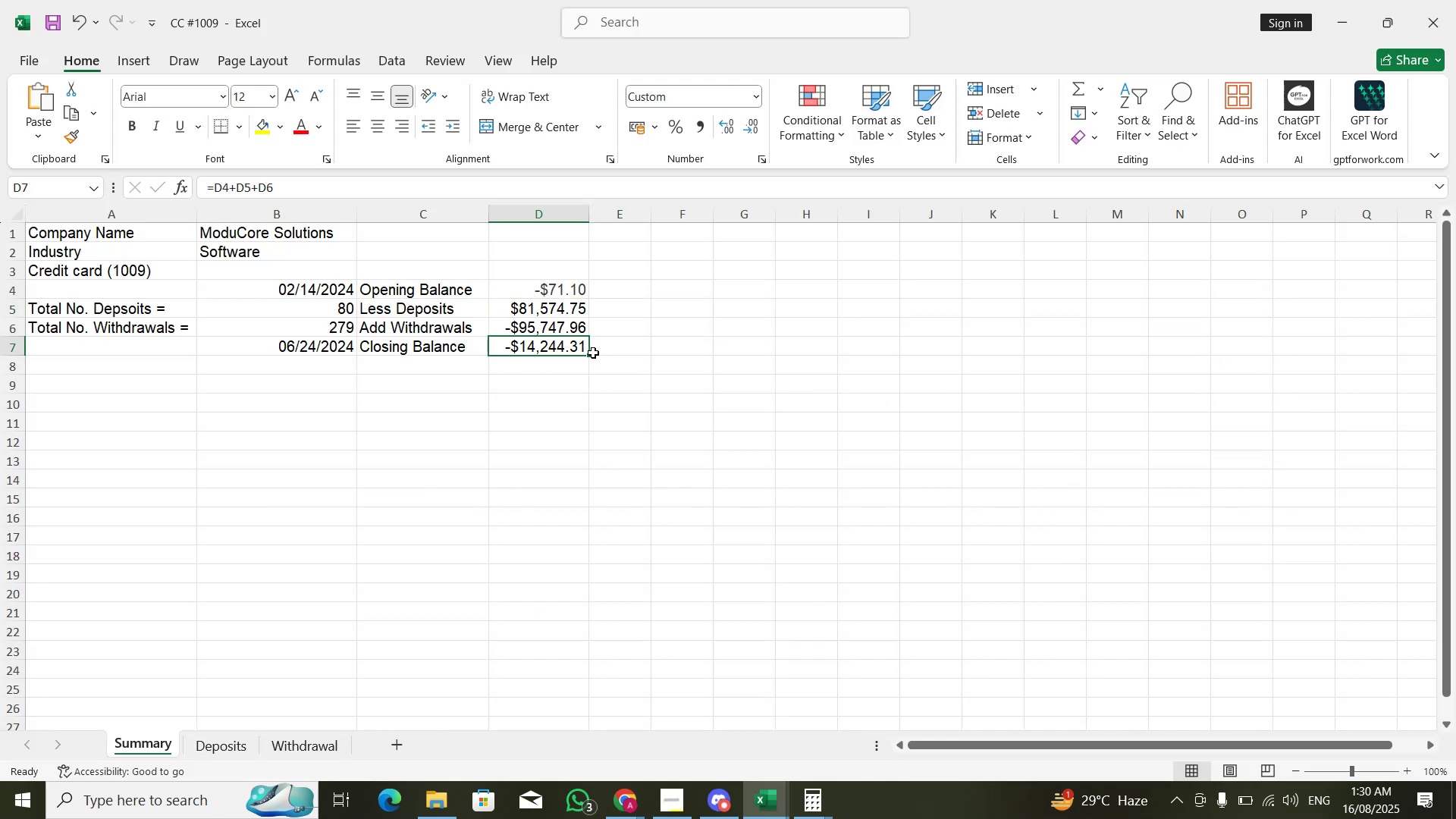 
left_click_drag(start_coordinate=[561, 292], to_coordinate=[563, 306])
 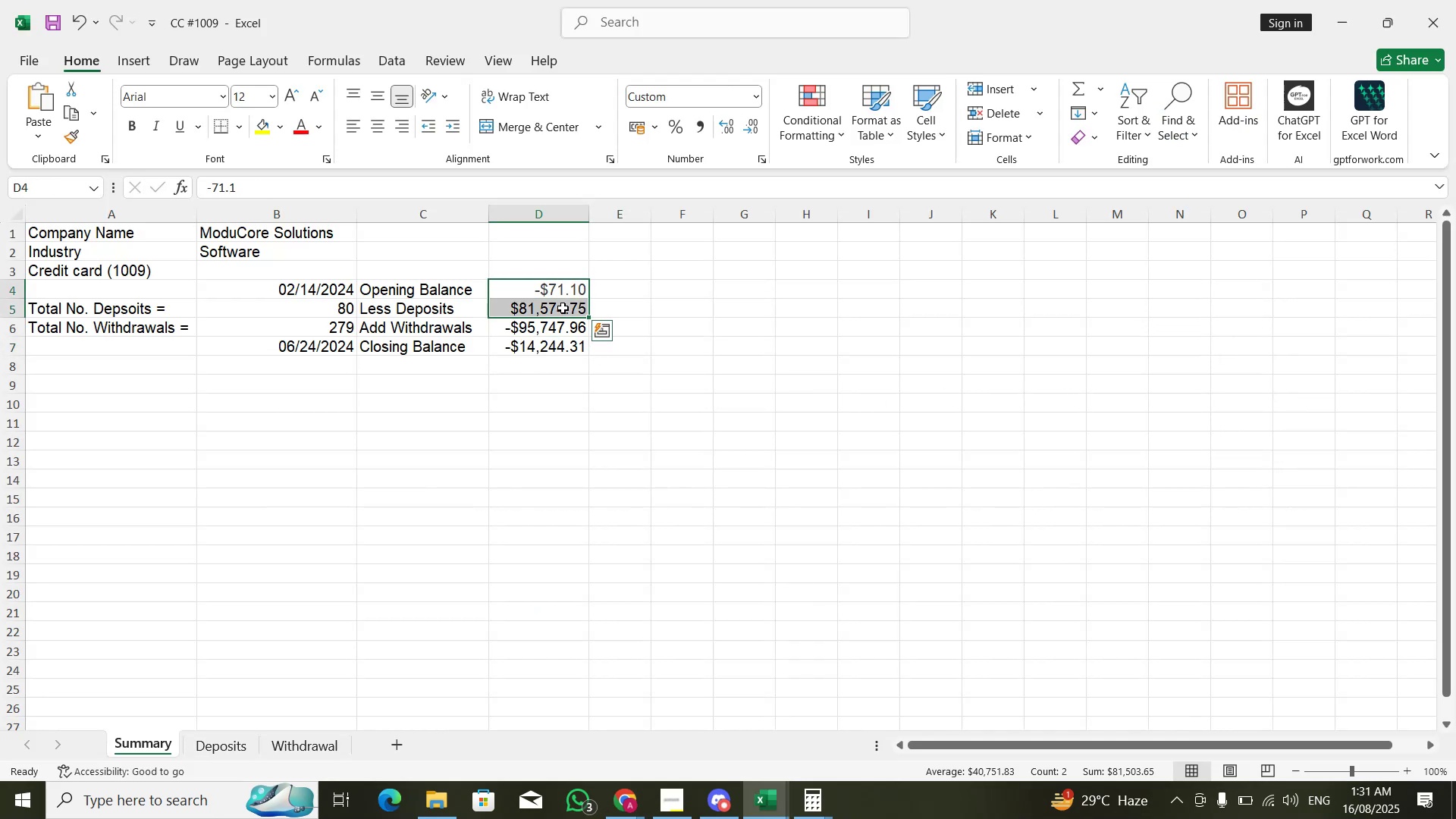 
left_click([562, 313])
 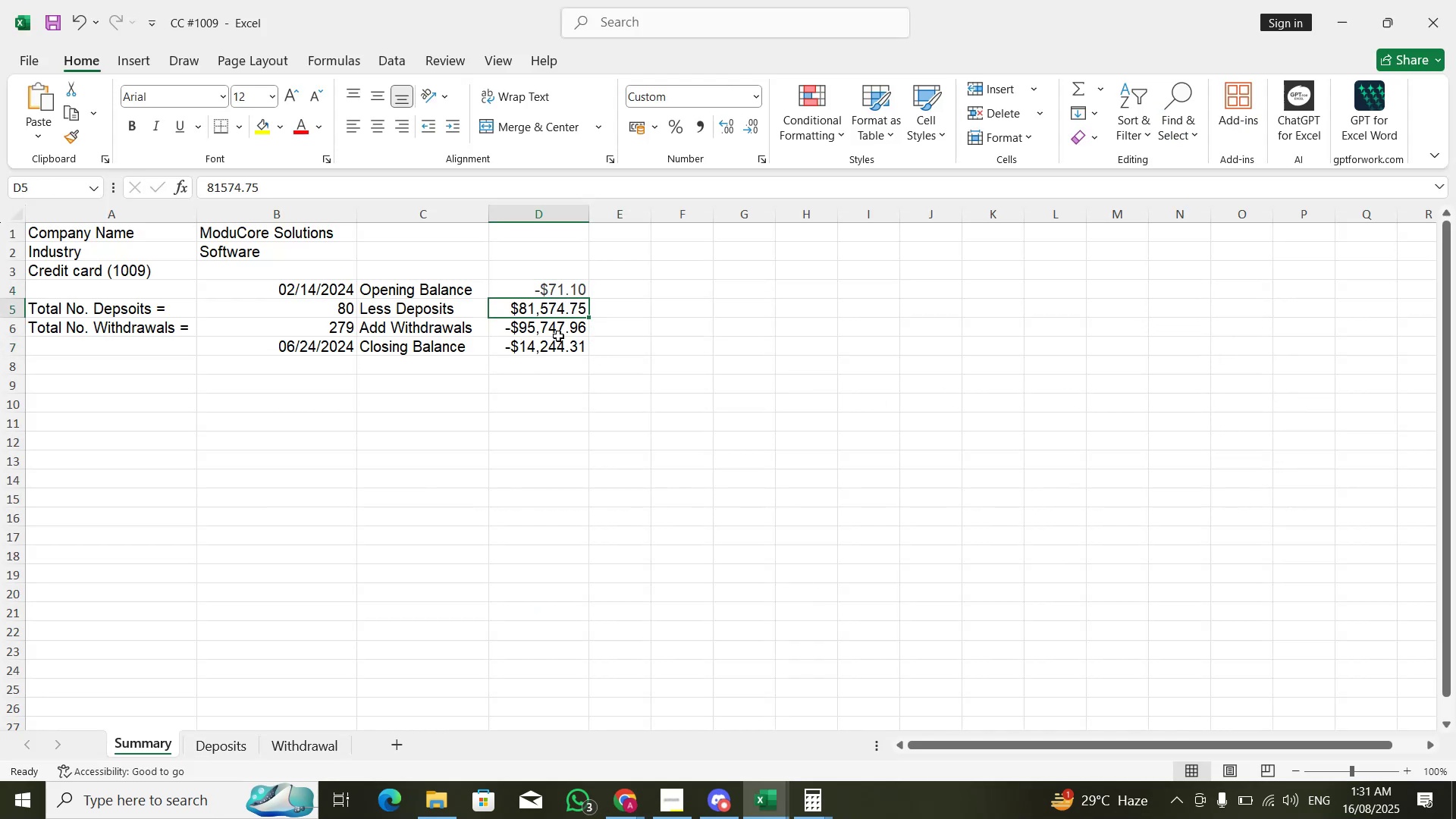 
double_click([558, 336])
 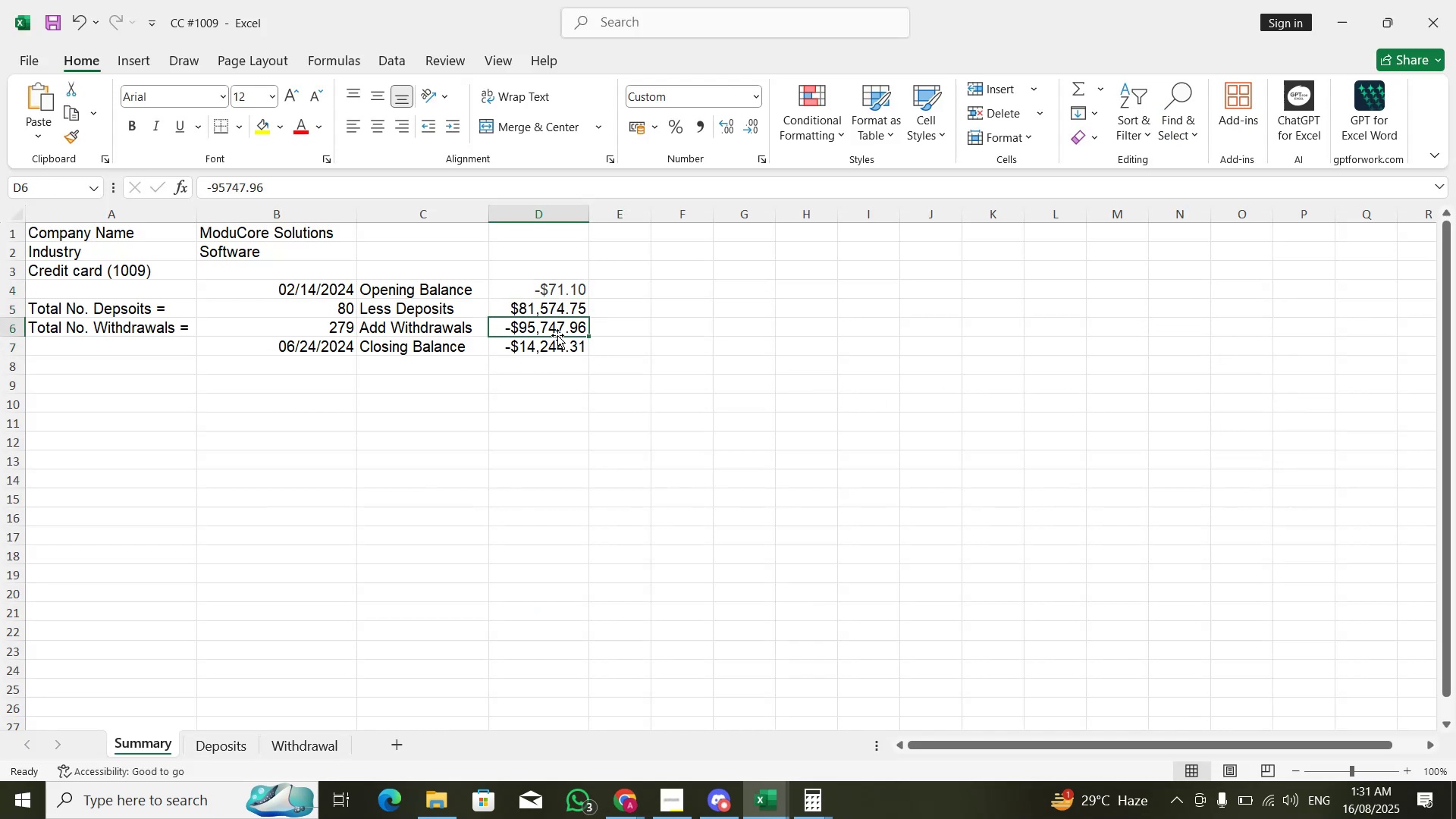 
key(Alt+AltLeft)
 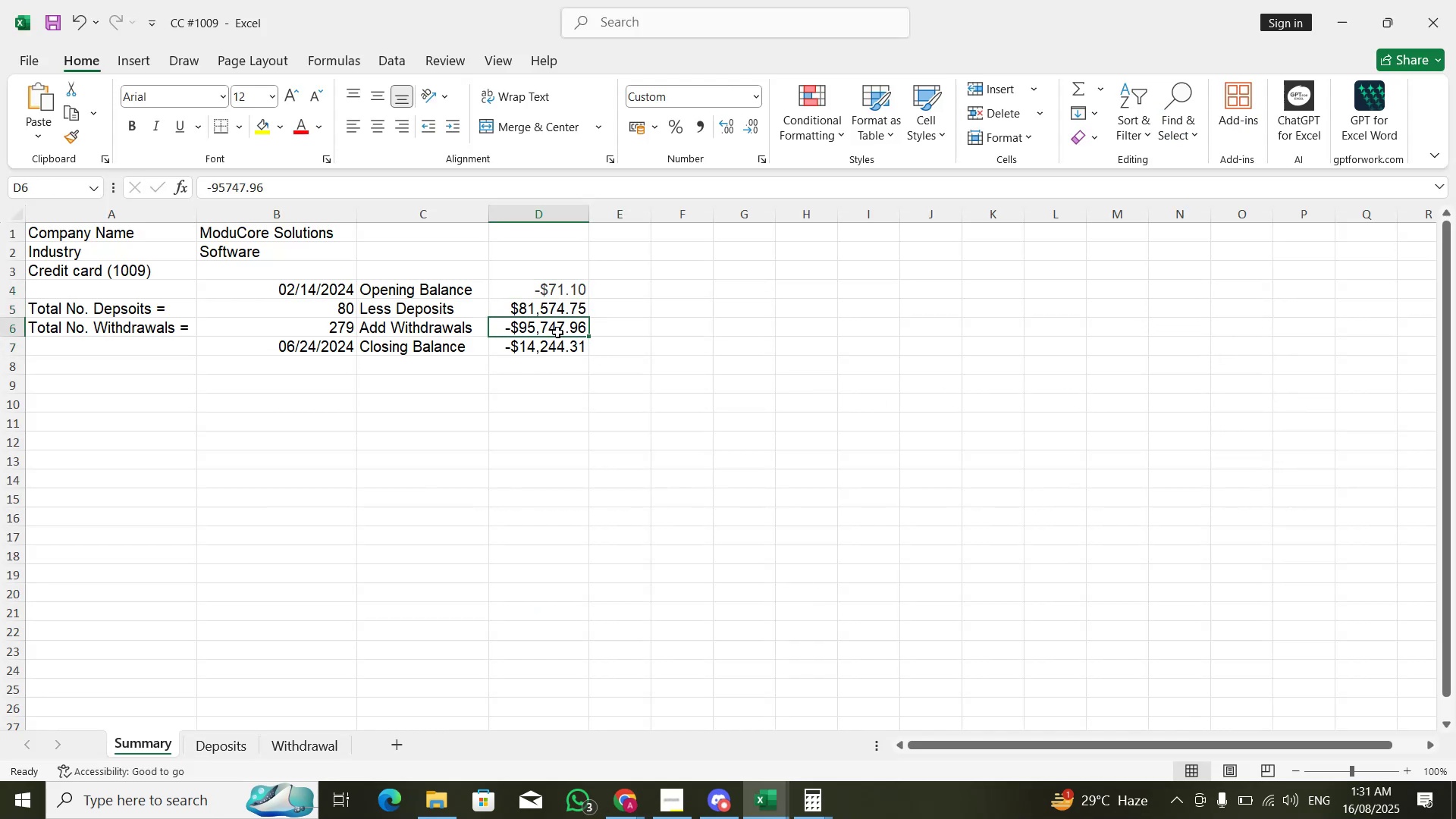 
key(Alt+Tab)
 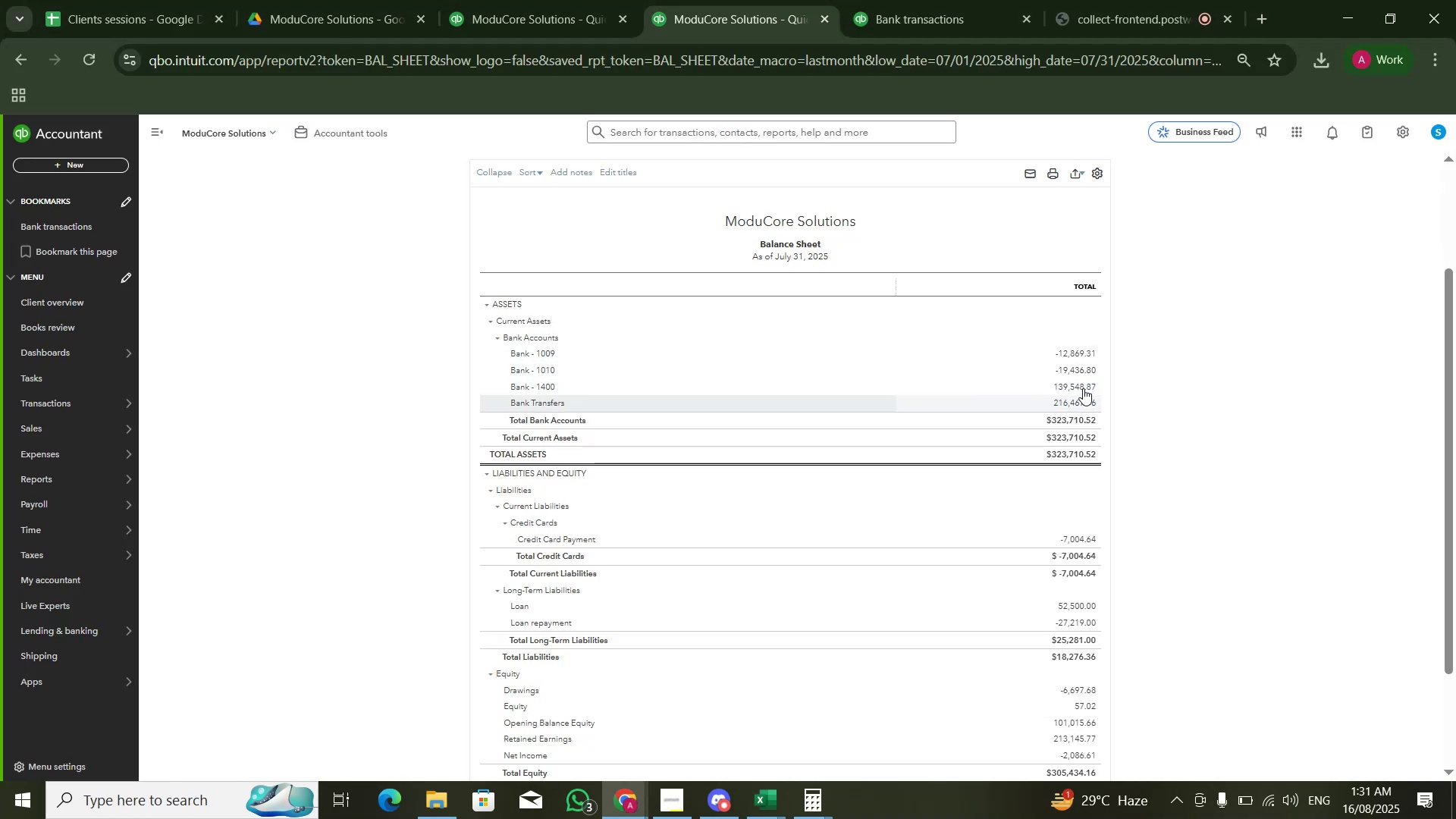 
left_click([1083, 389])
 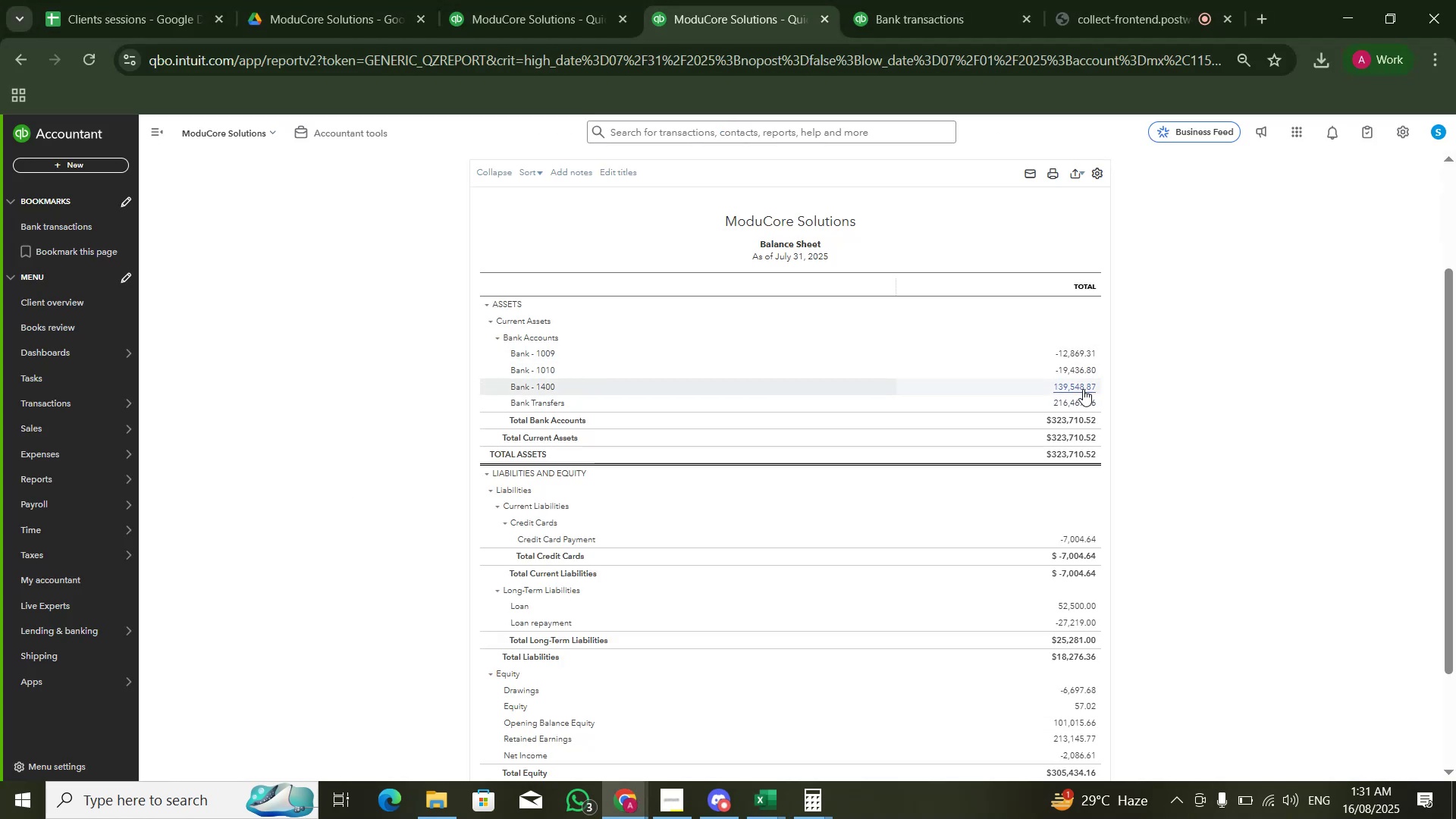 
key(Alt+Tab)
 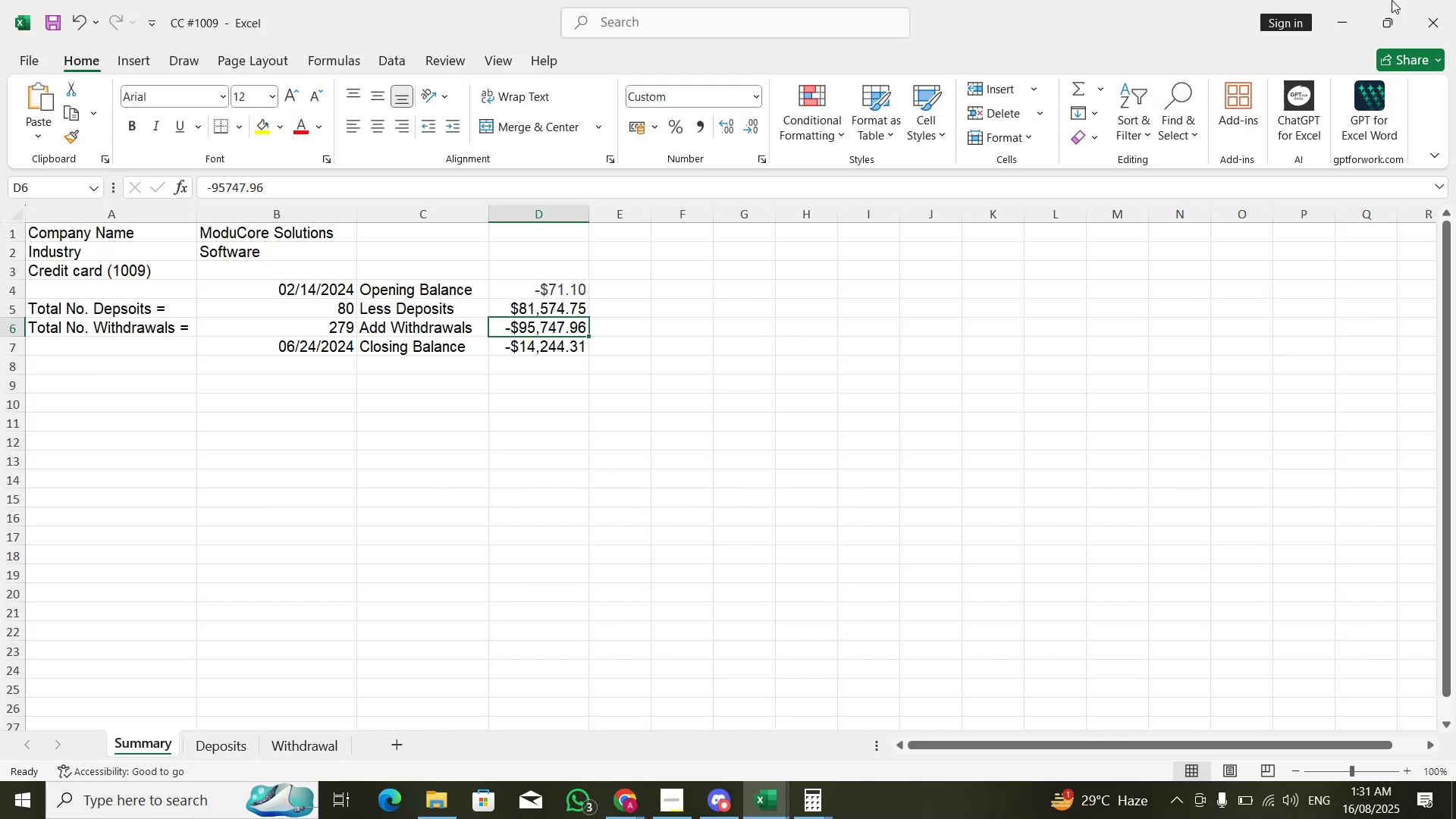 
left_click([1423, 1])
 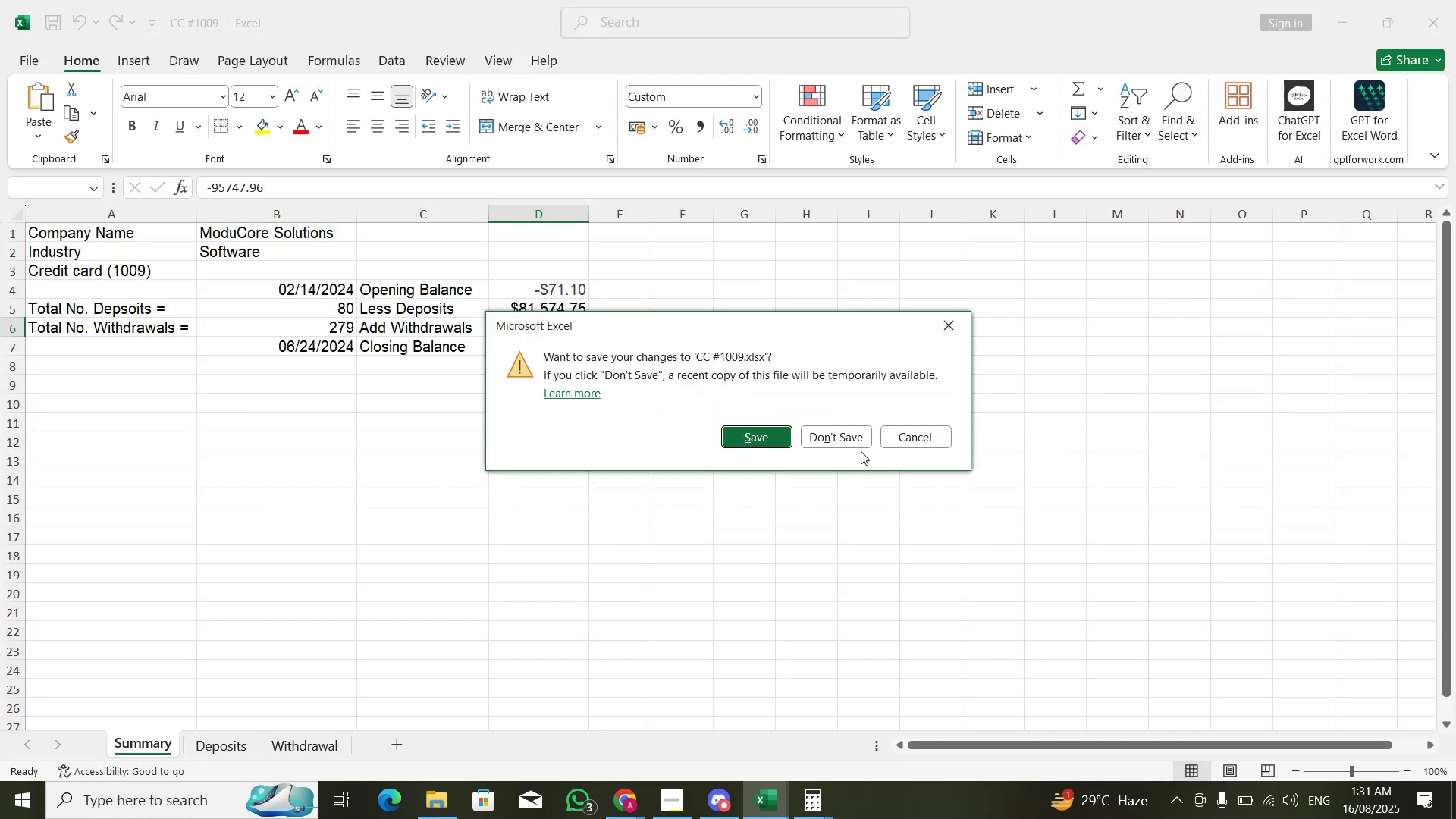 
left_click([858, 442])
 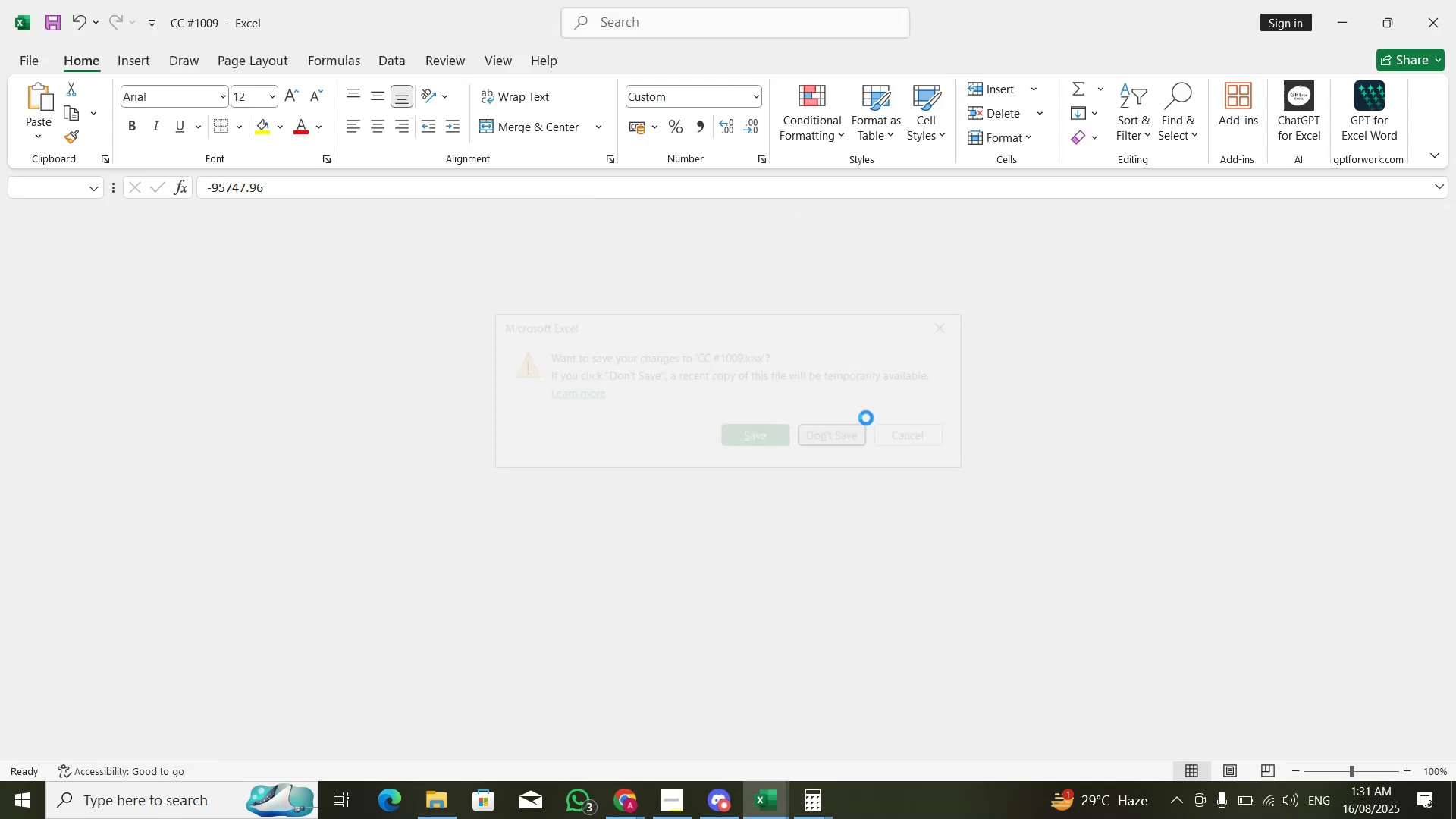 
key(Alt+Tab)
 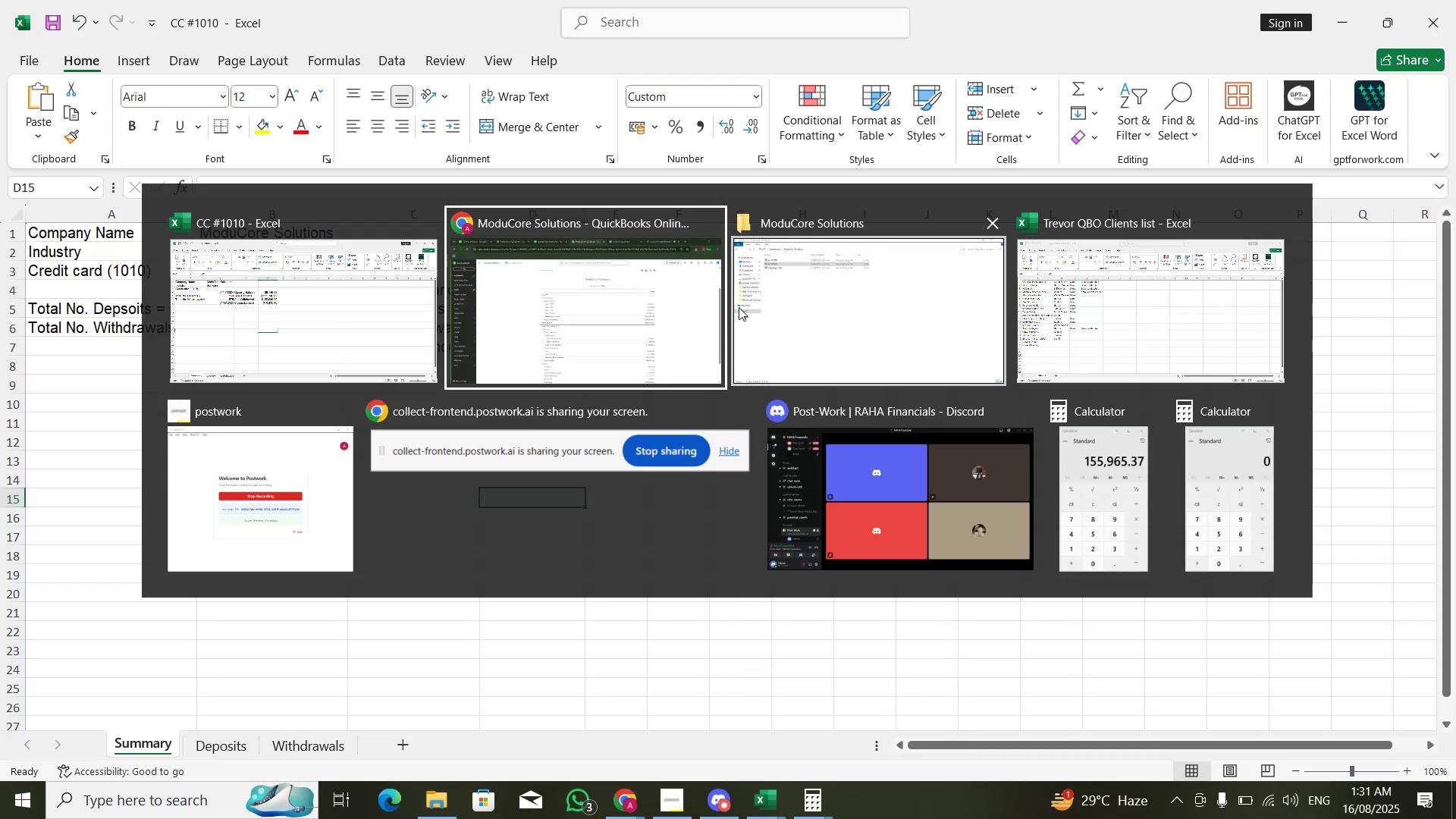 
left_click([368, 315])
 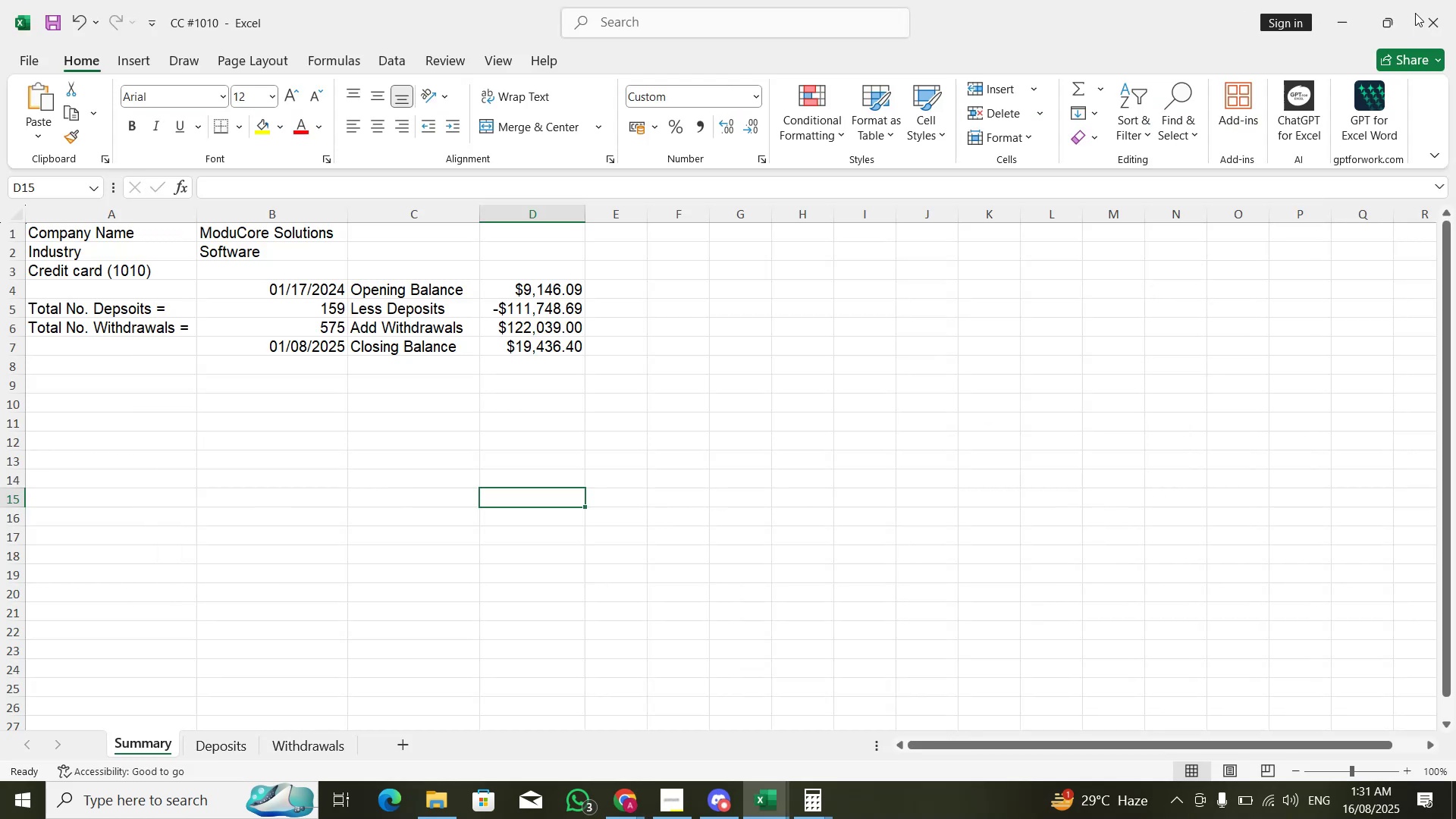 
left_click([1430, 24])
 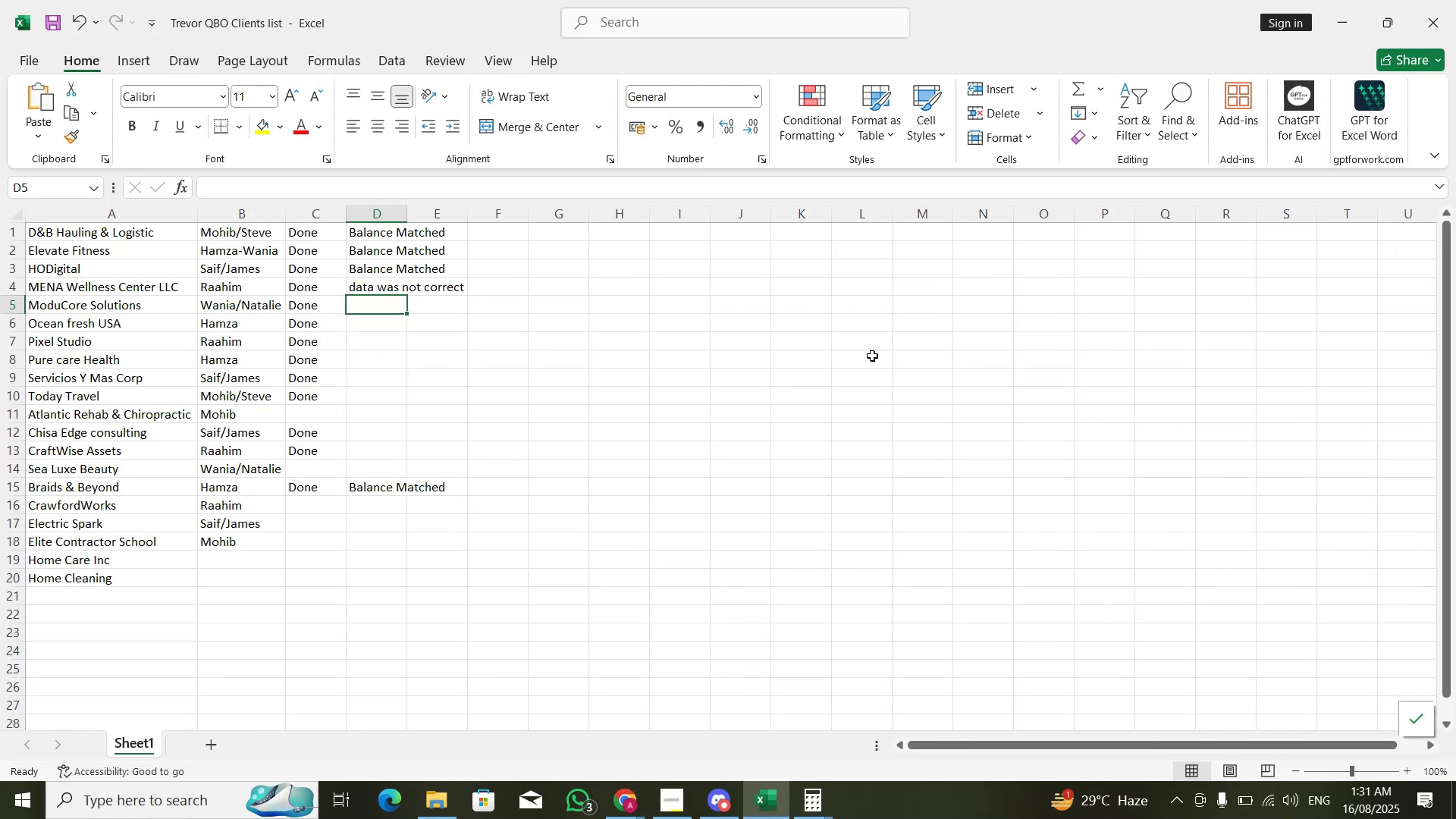 
key(Alt+Tab)
 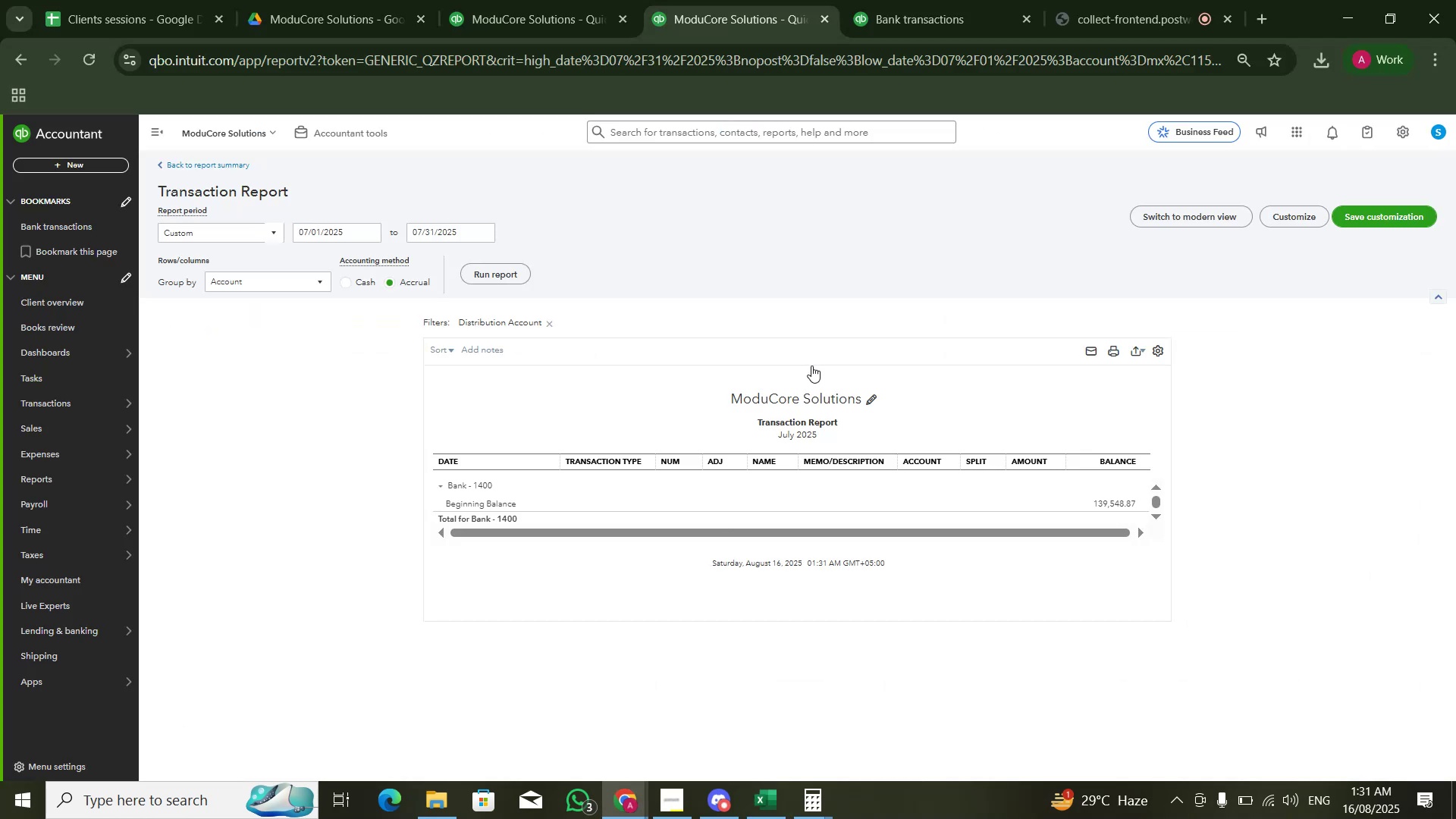 
key(Alt+Tab)
 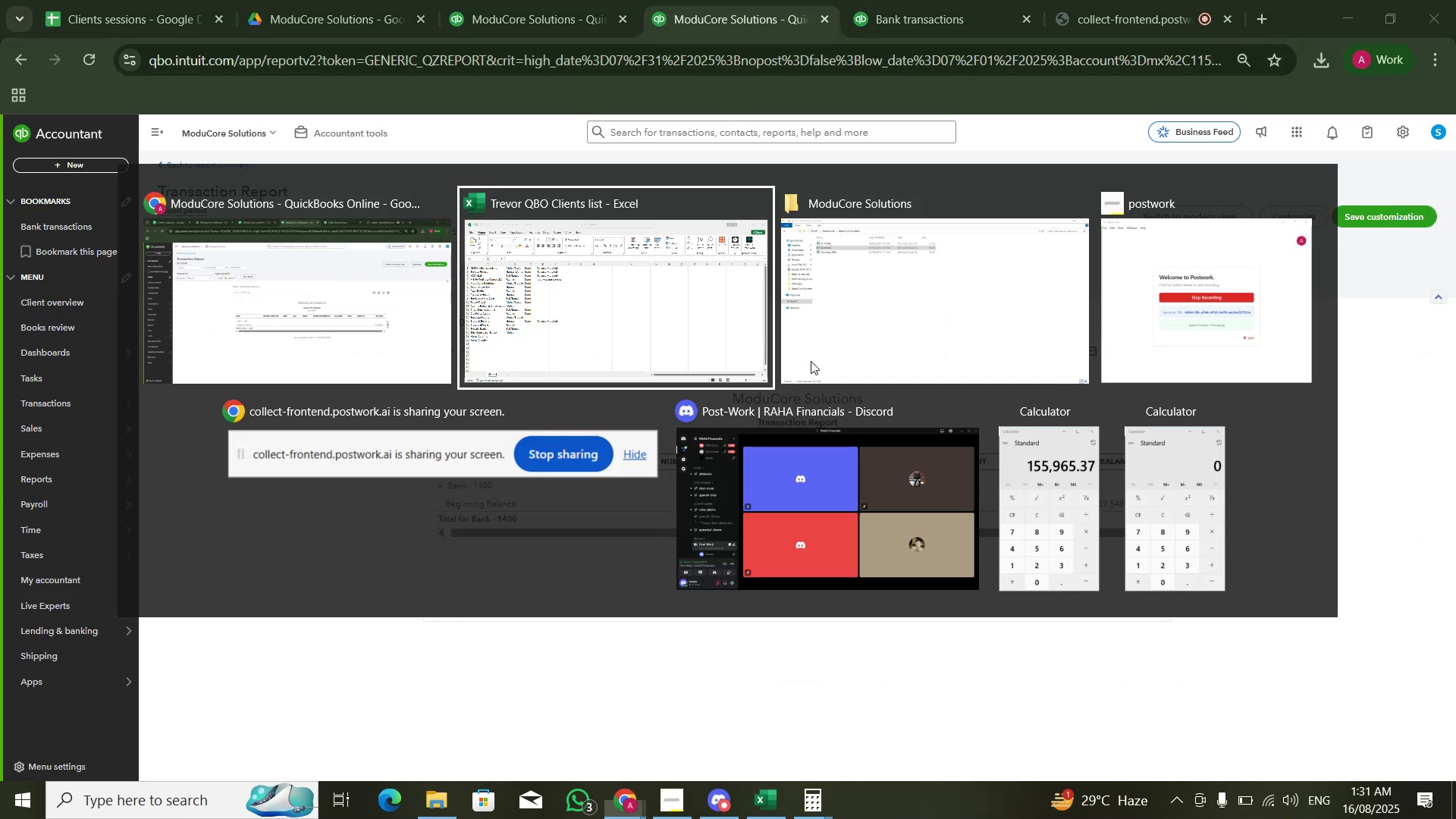 
key(Alt+Tab)
 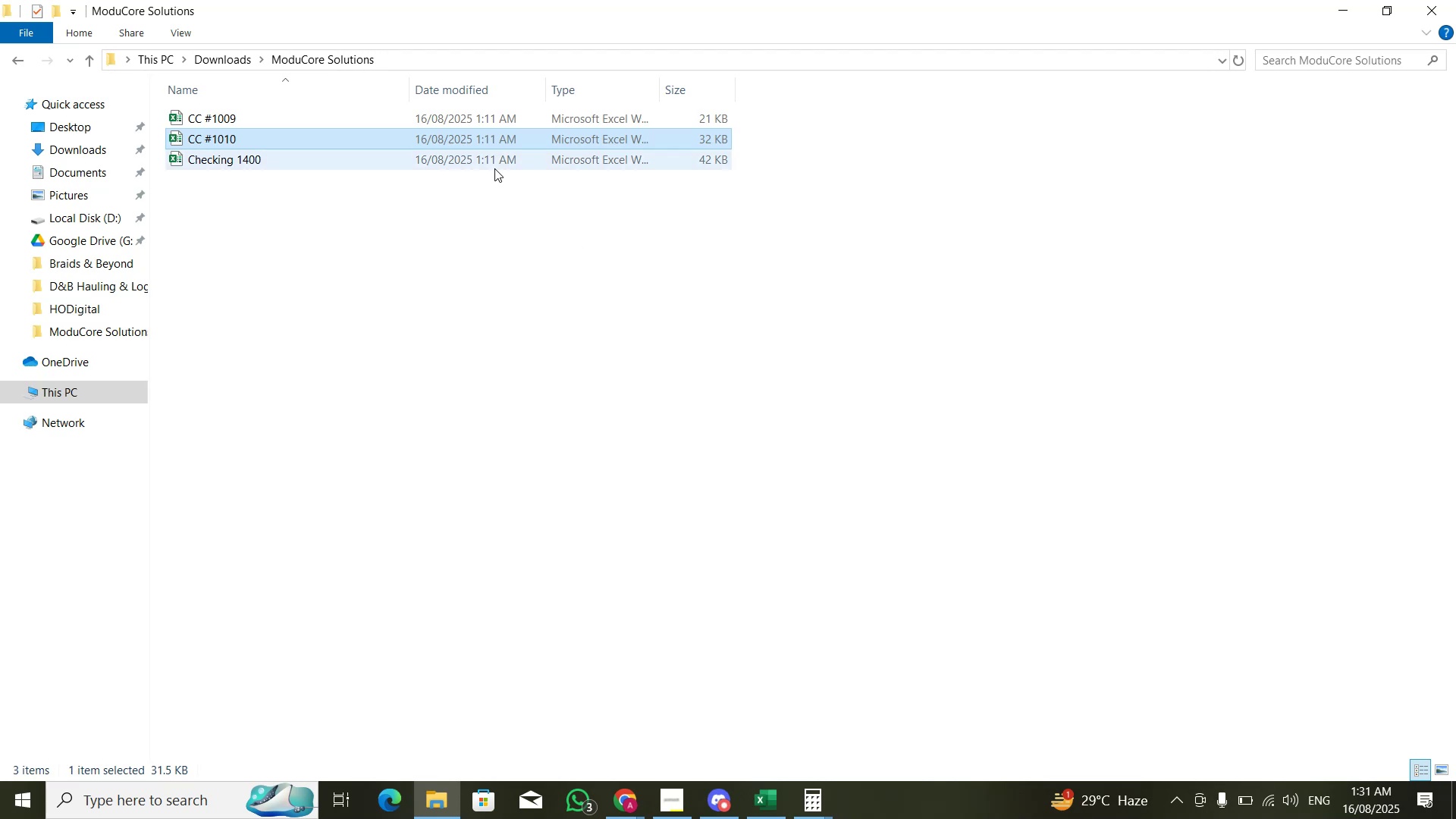 
double_click([494, 159])
 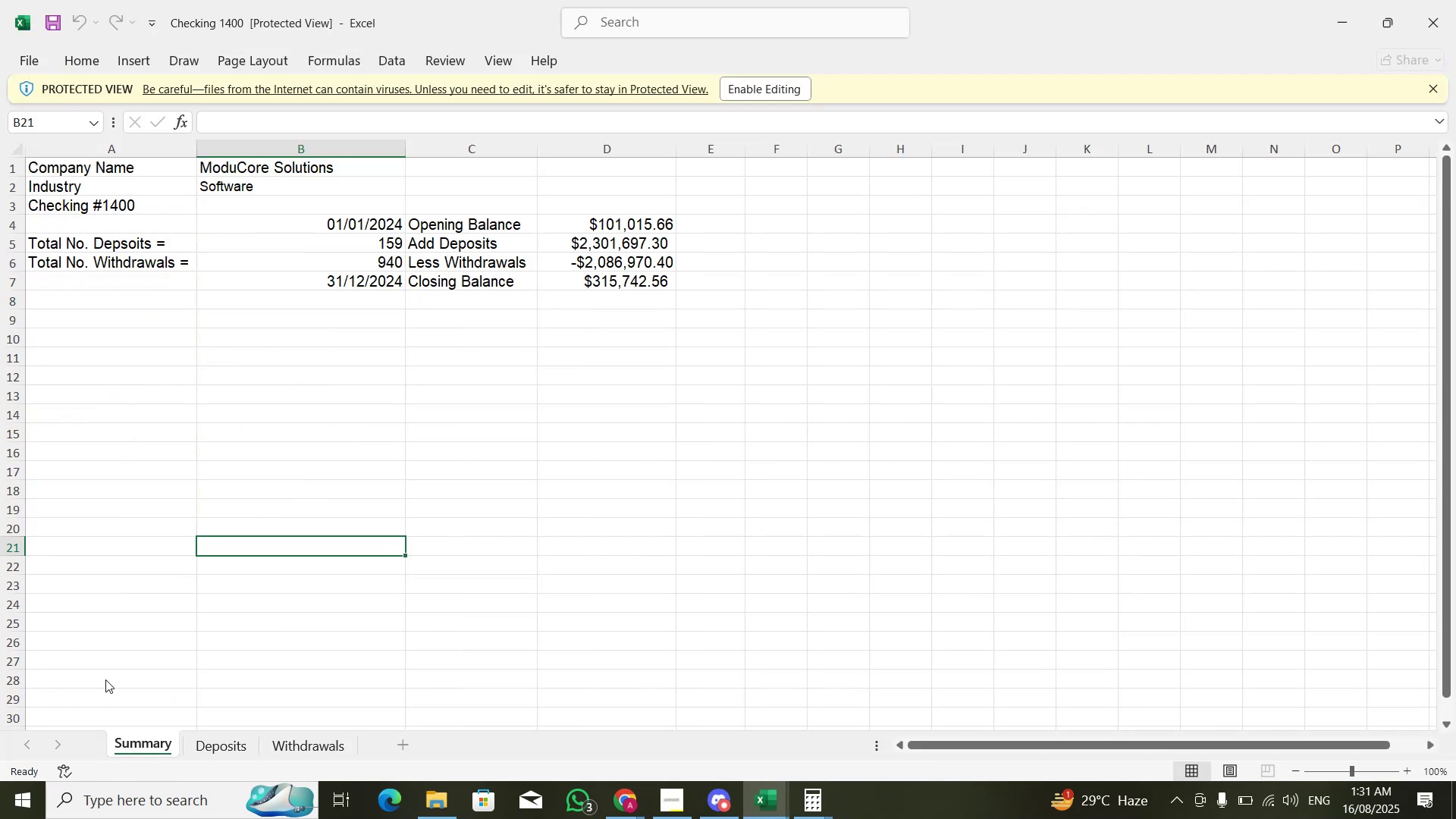 
wait(6.04)
 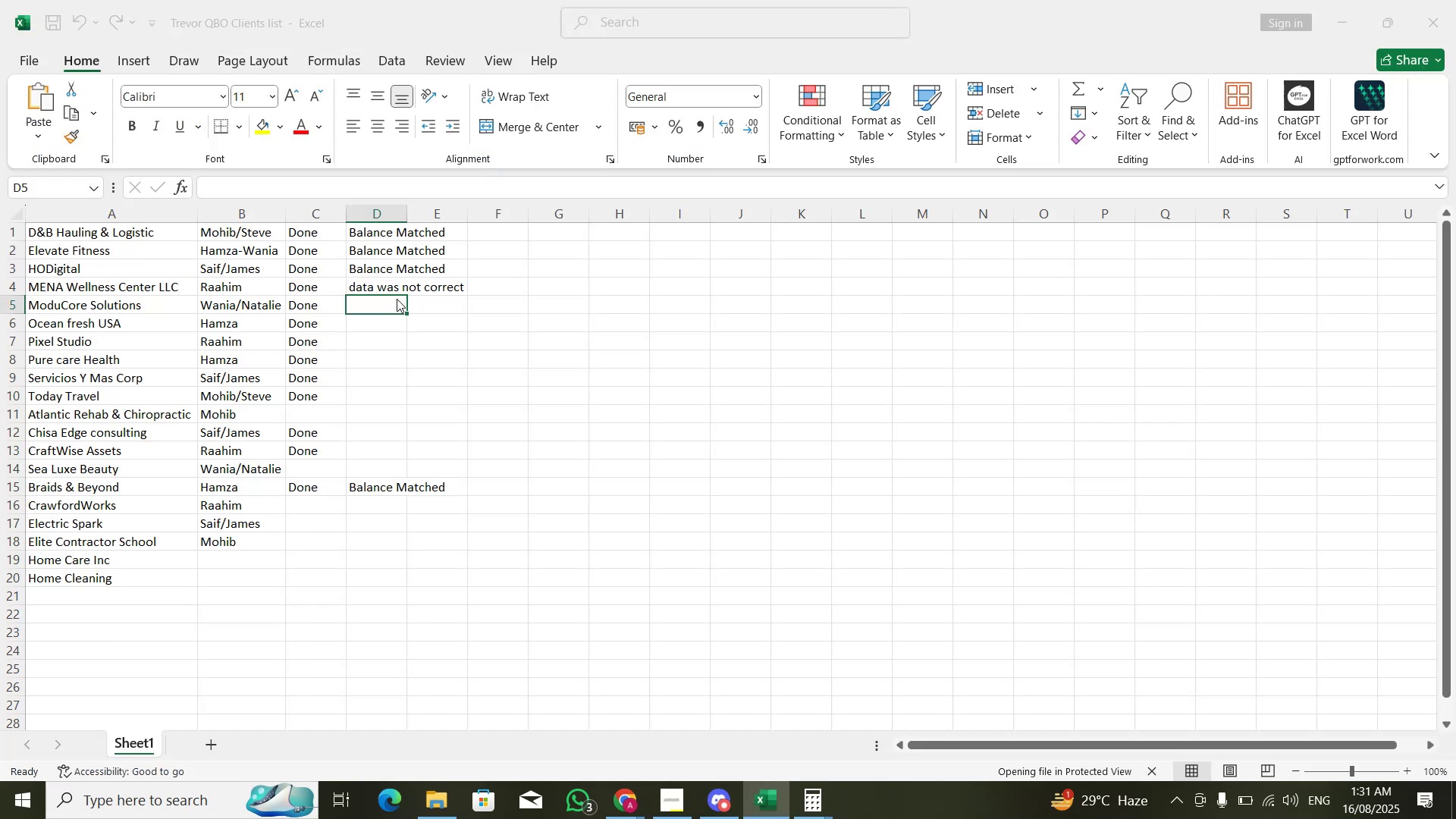 
left_click([742, 86])
 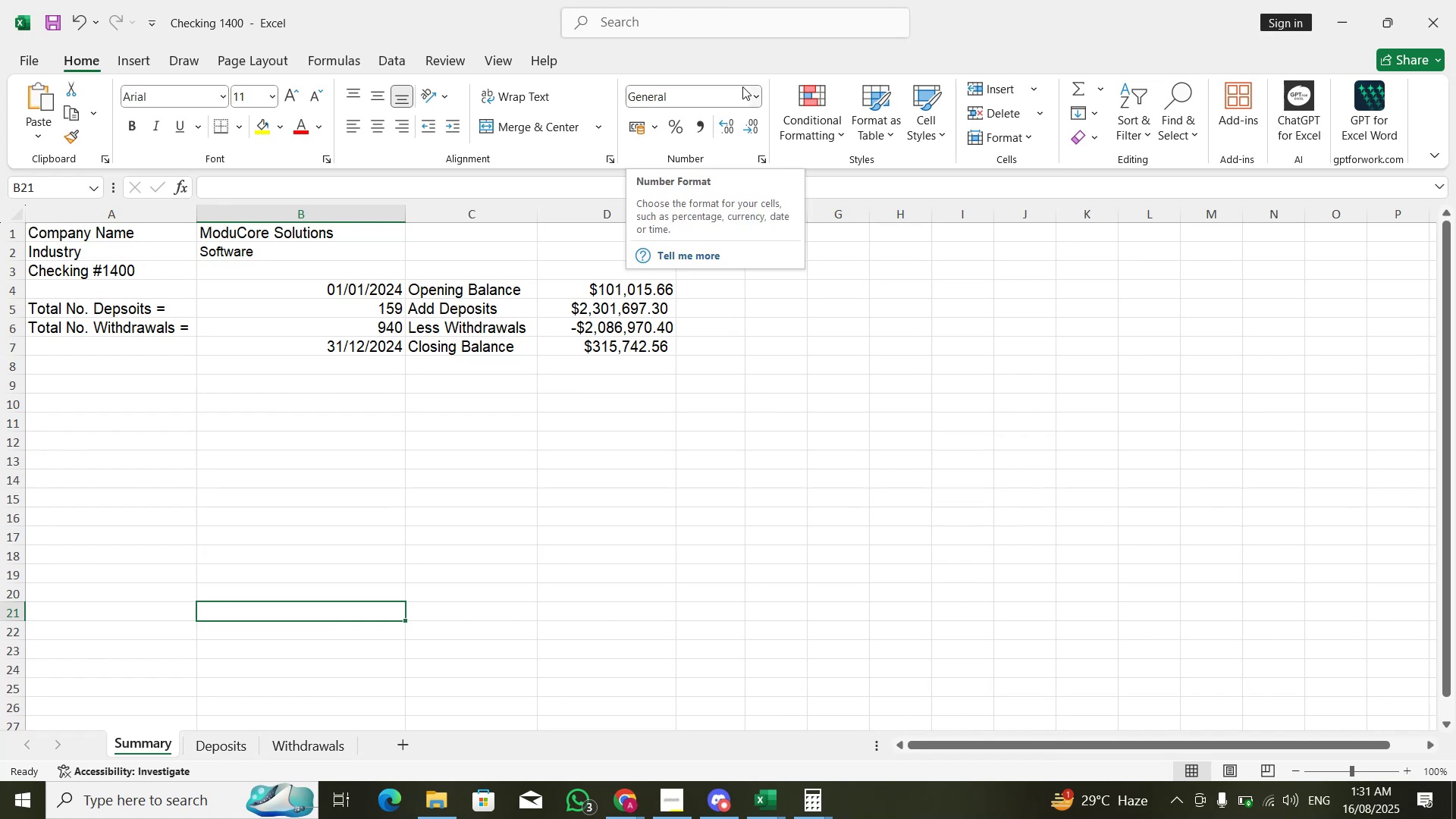 
wait(16.08)
 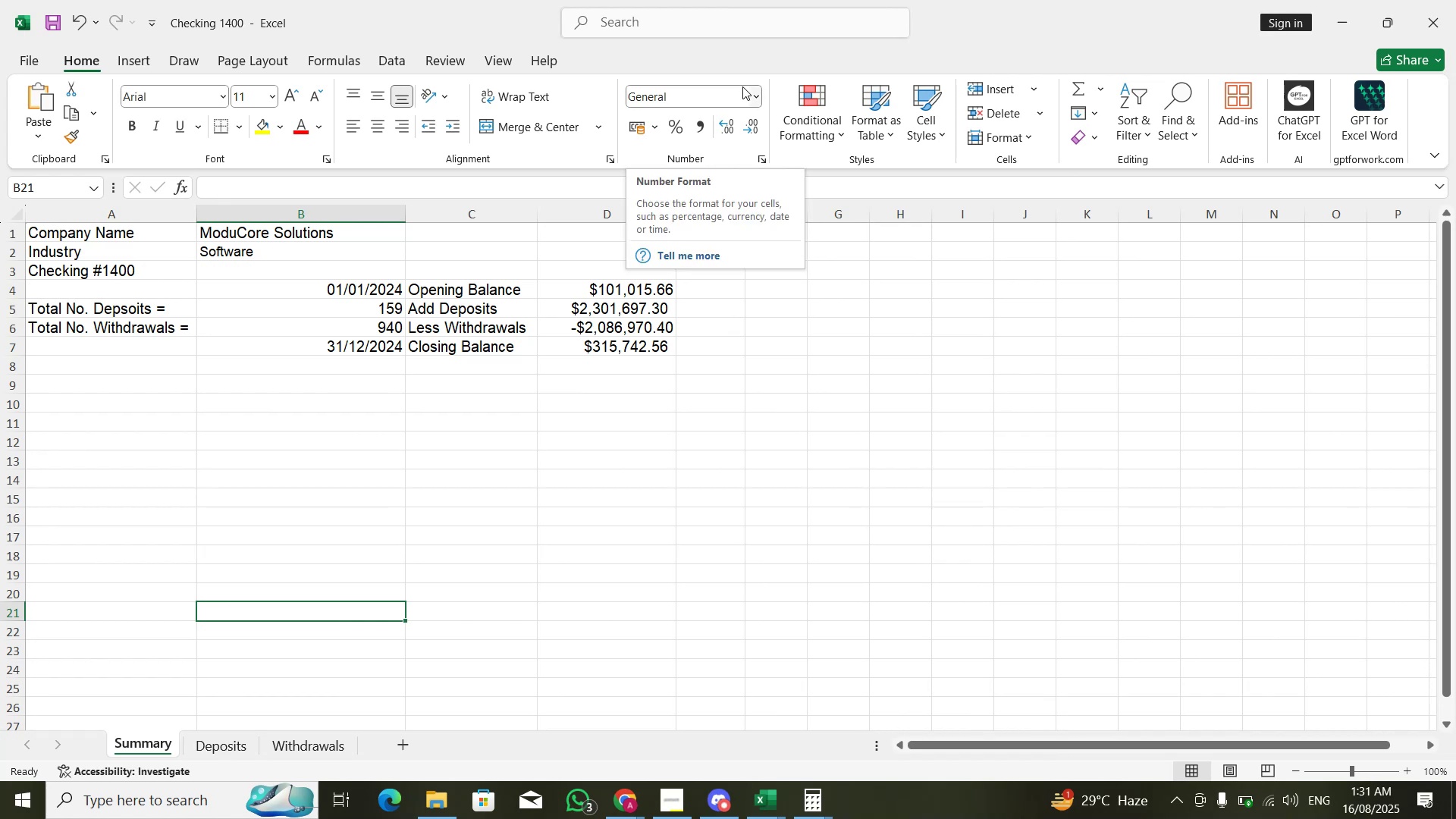 
key(Alt+AltLeft)
 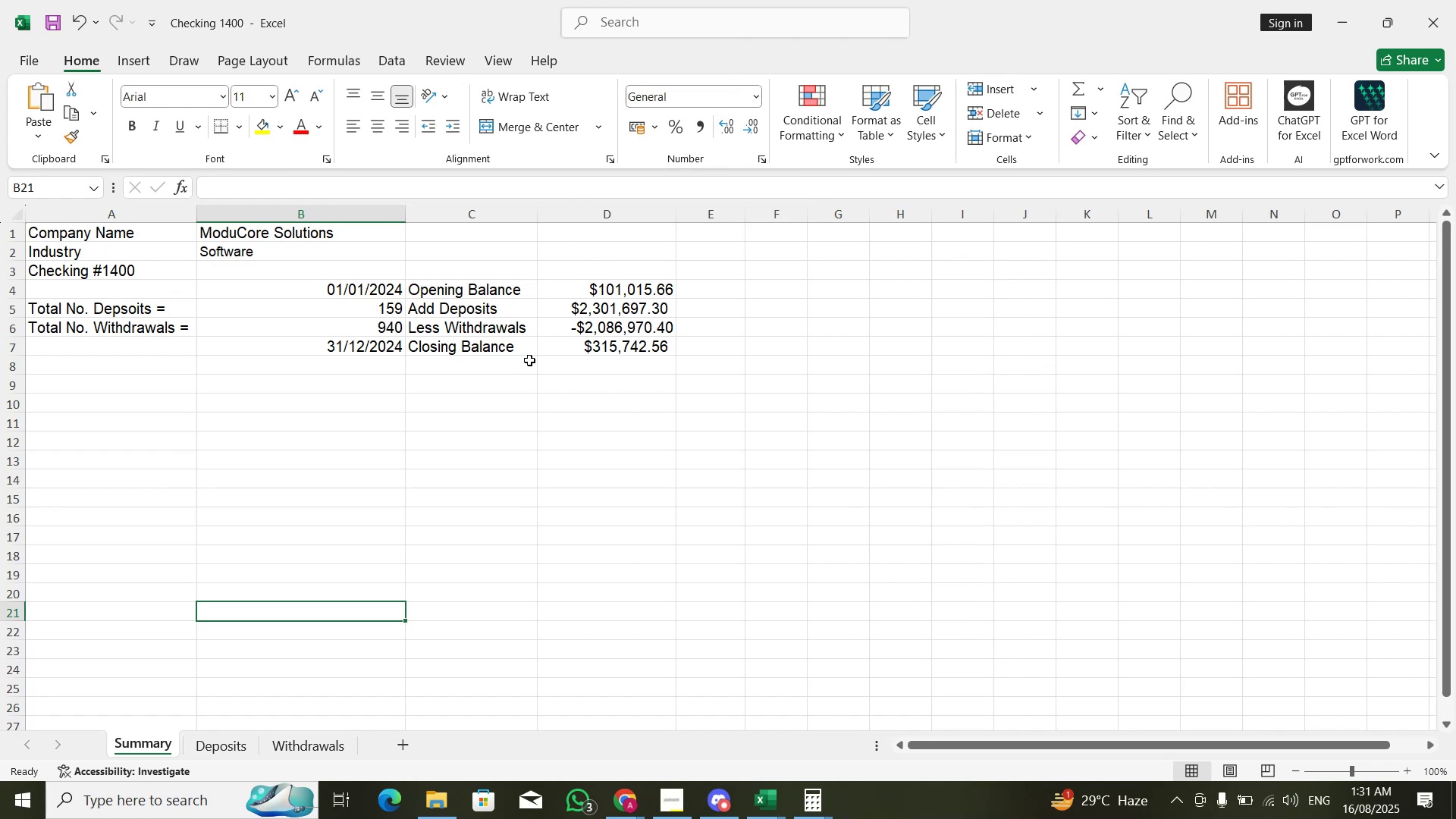 
key(Alt+Tab)
 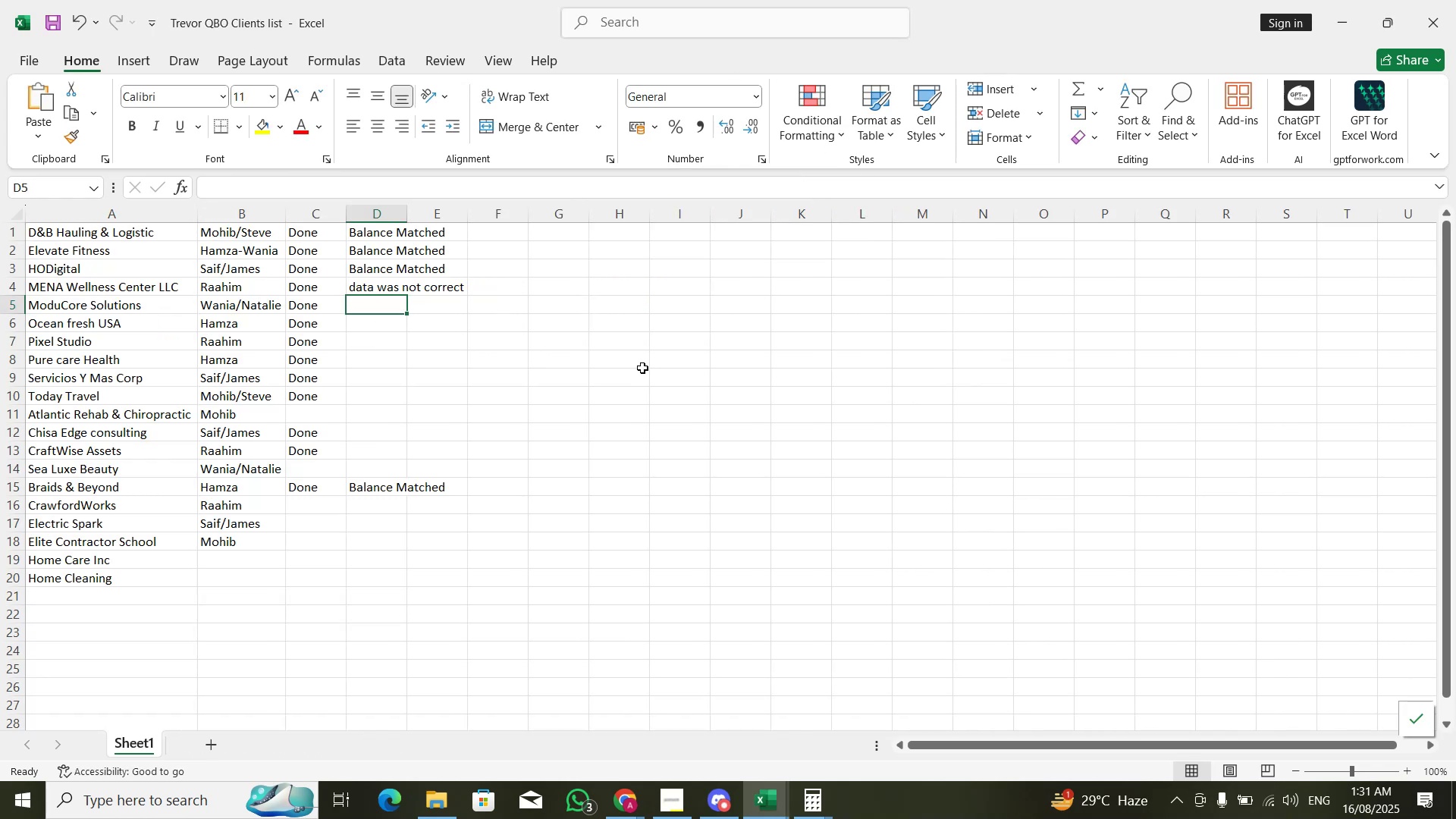 
key(Alt+AltLeft)
 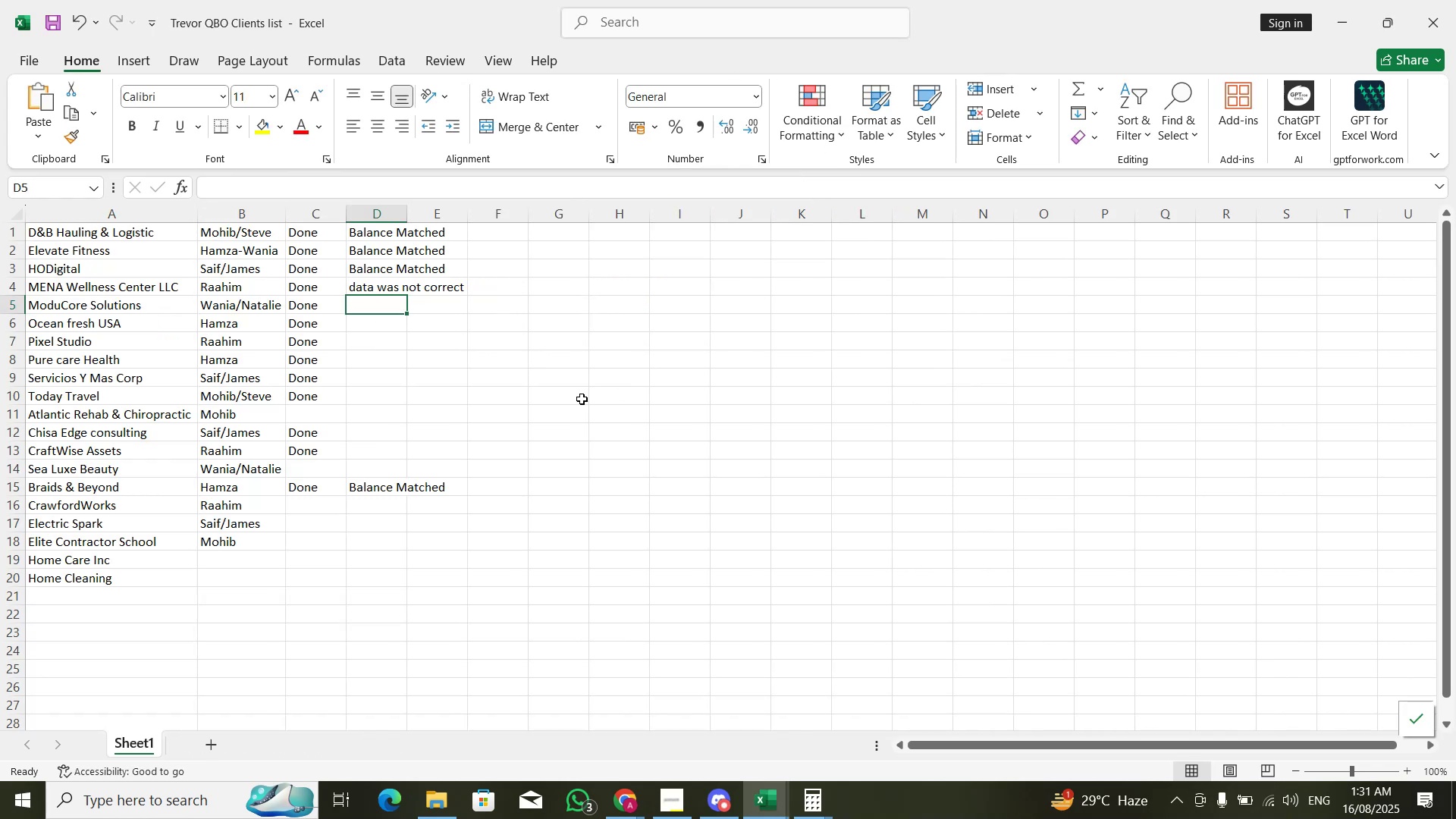 
key(Alt+Tab)
 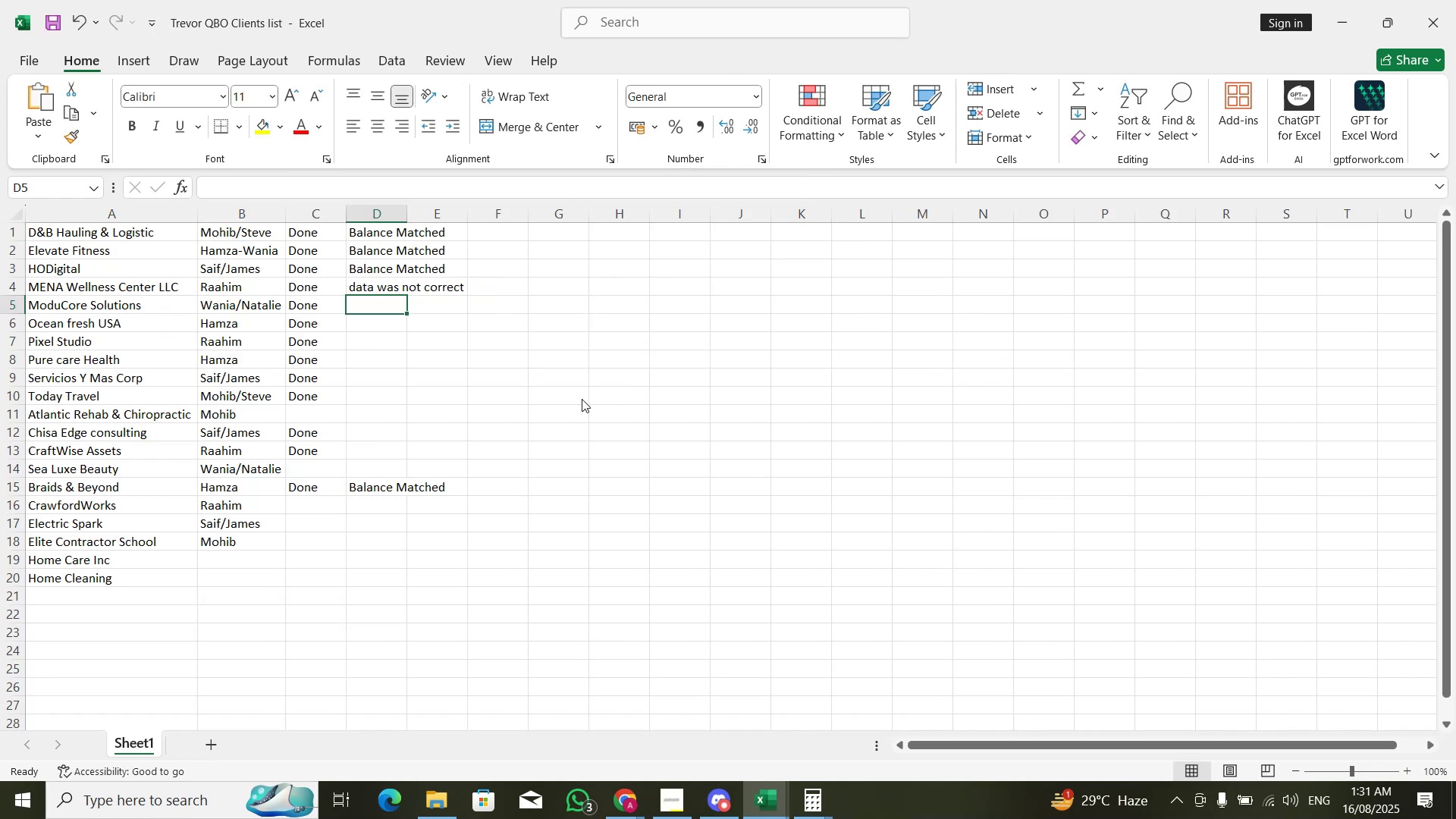 
key(Alt+Tab)
 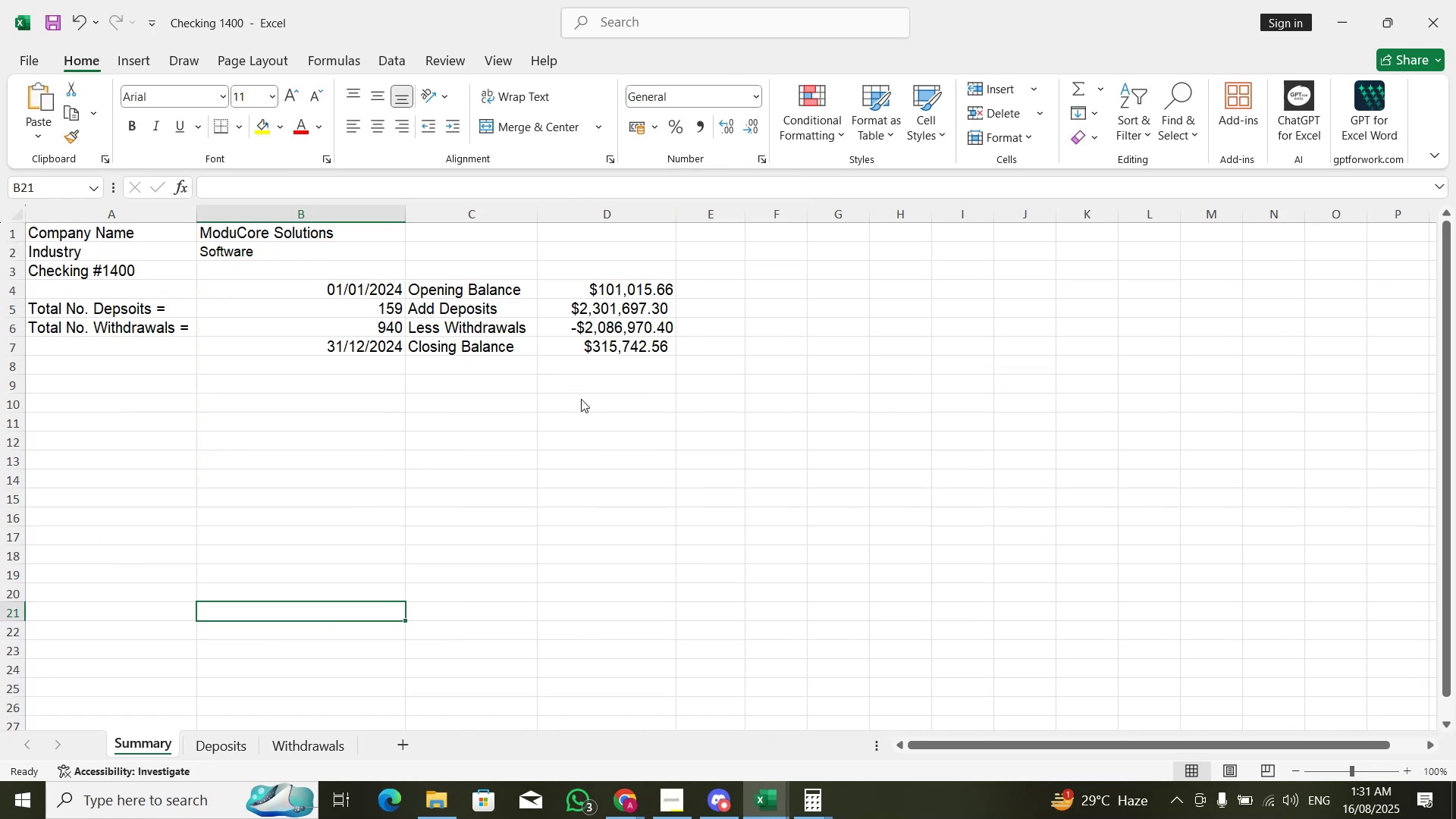 
key(Alt+Tab)
 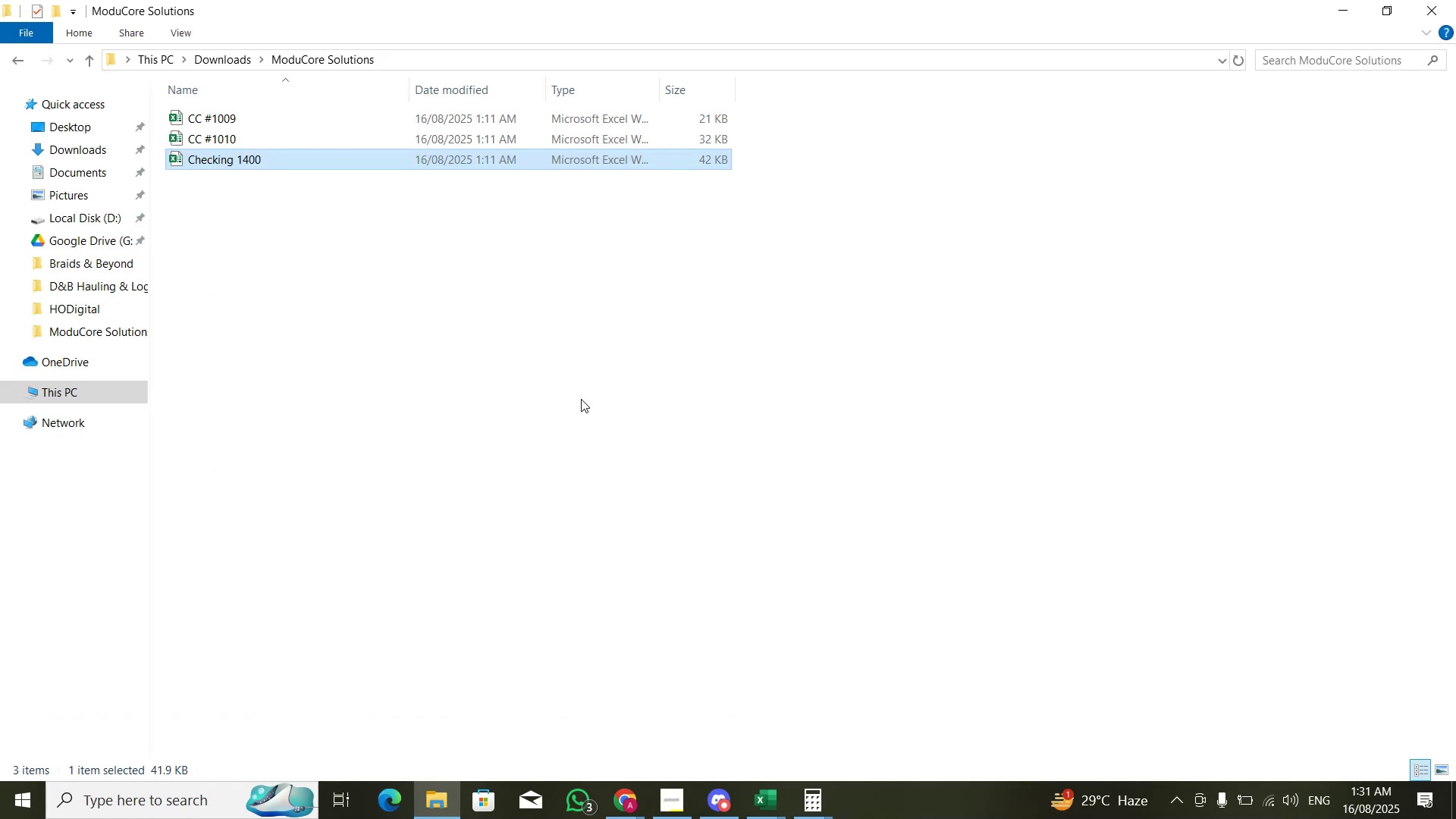 
key(Alt+Tab)
 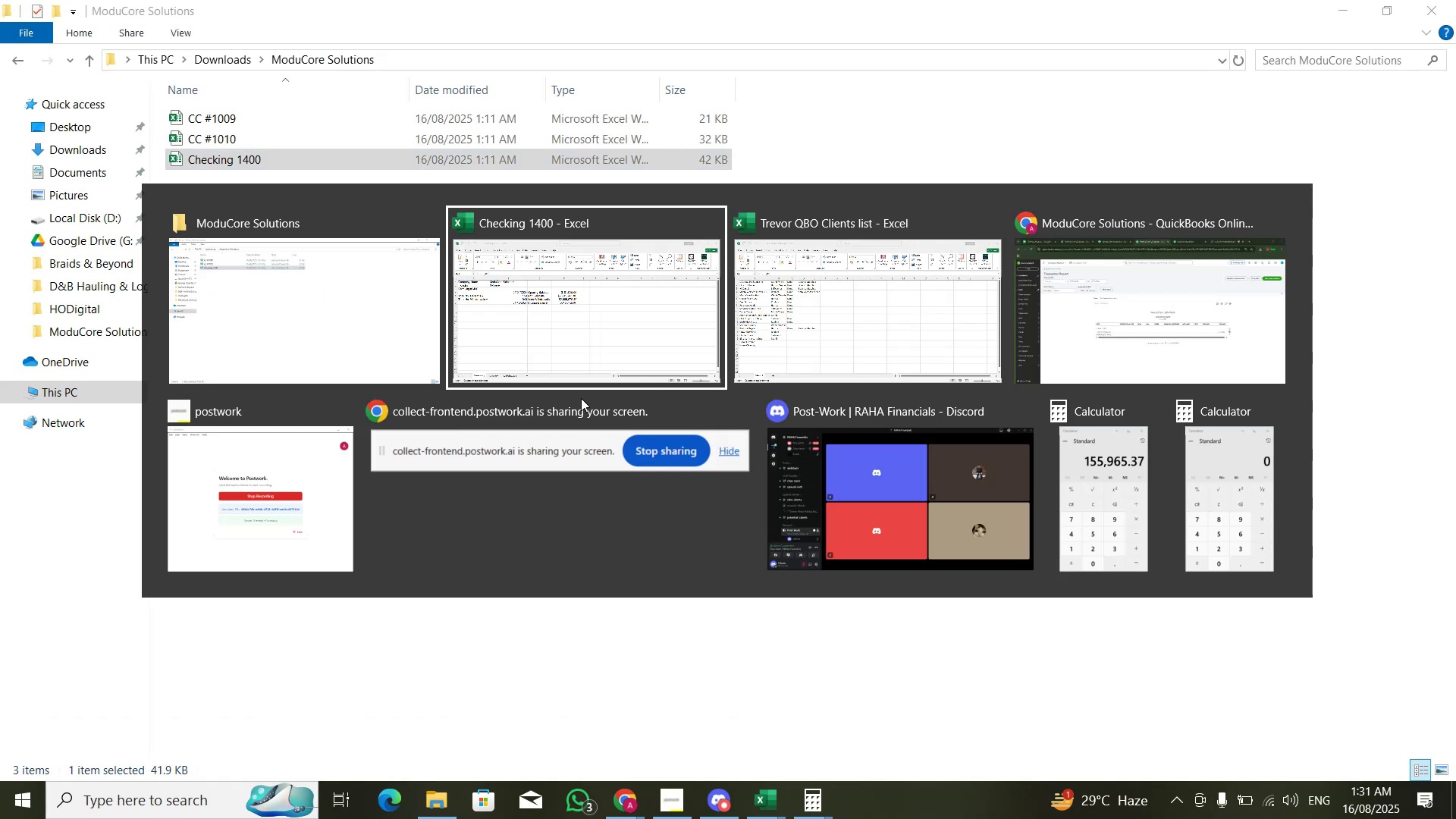 
key(Alt+Tab)
 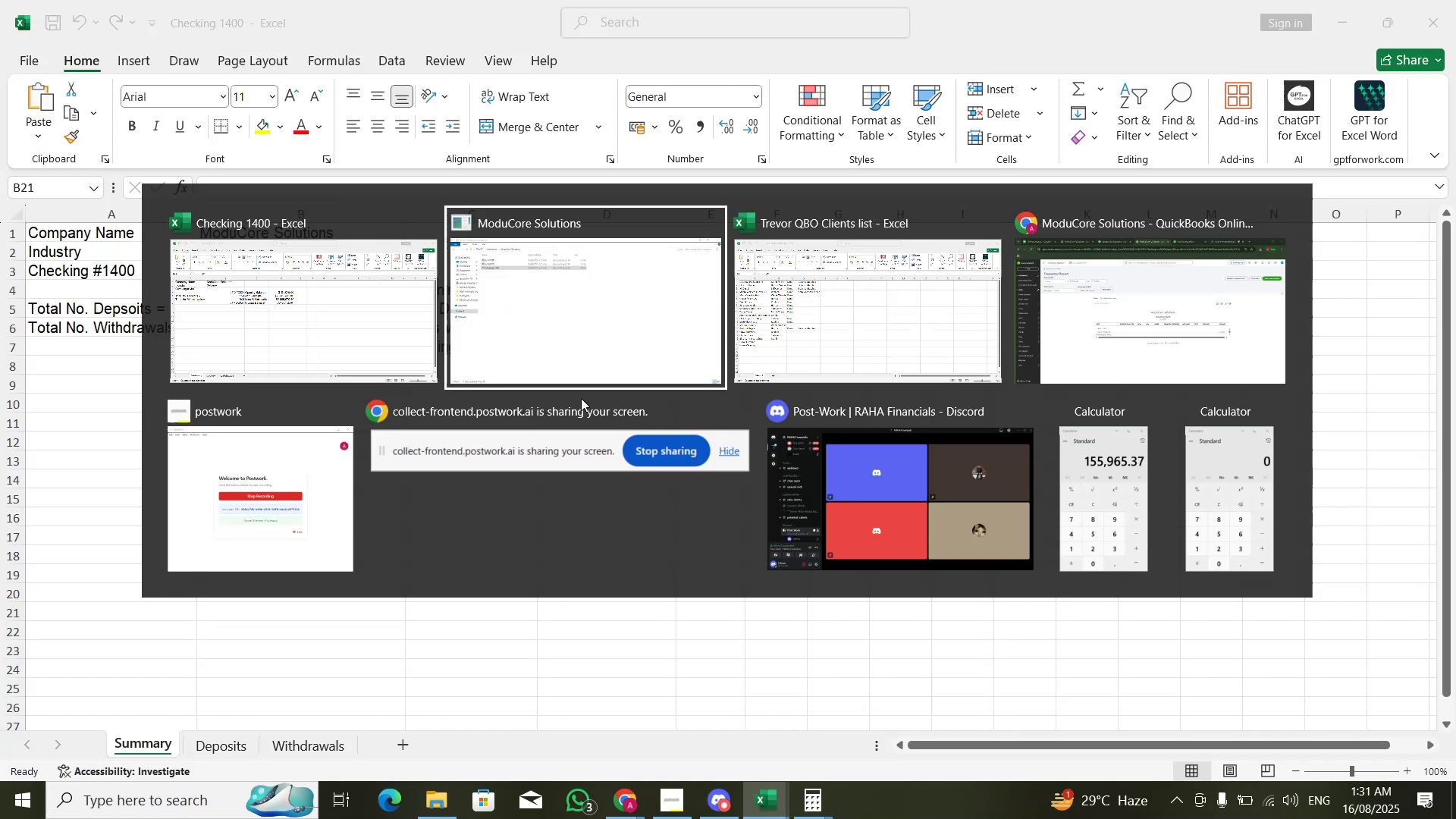 
key(Alt+Tab)
 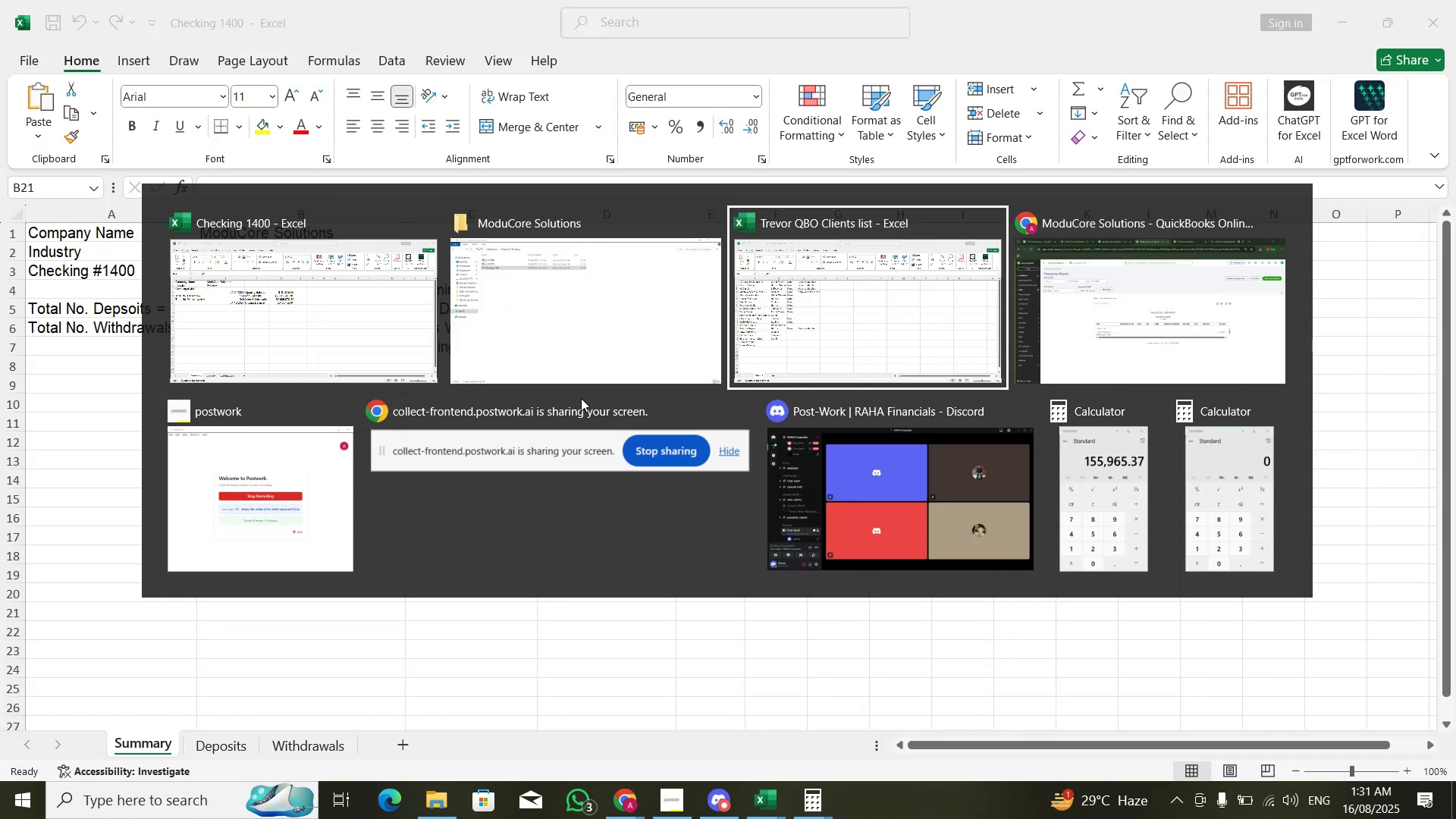 
key(Alt+Tab)
 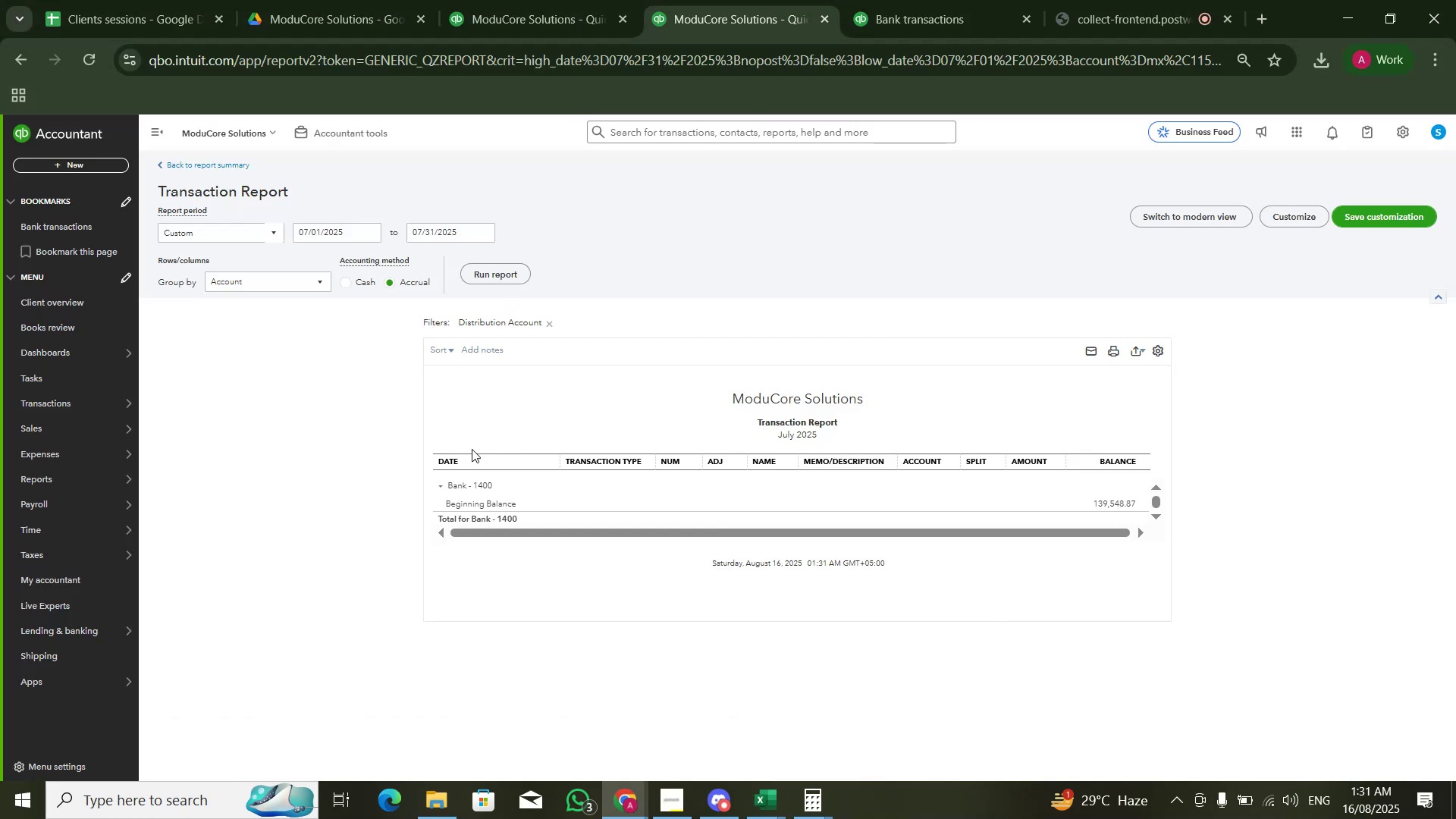 
key(Alt+AltLeft)
 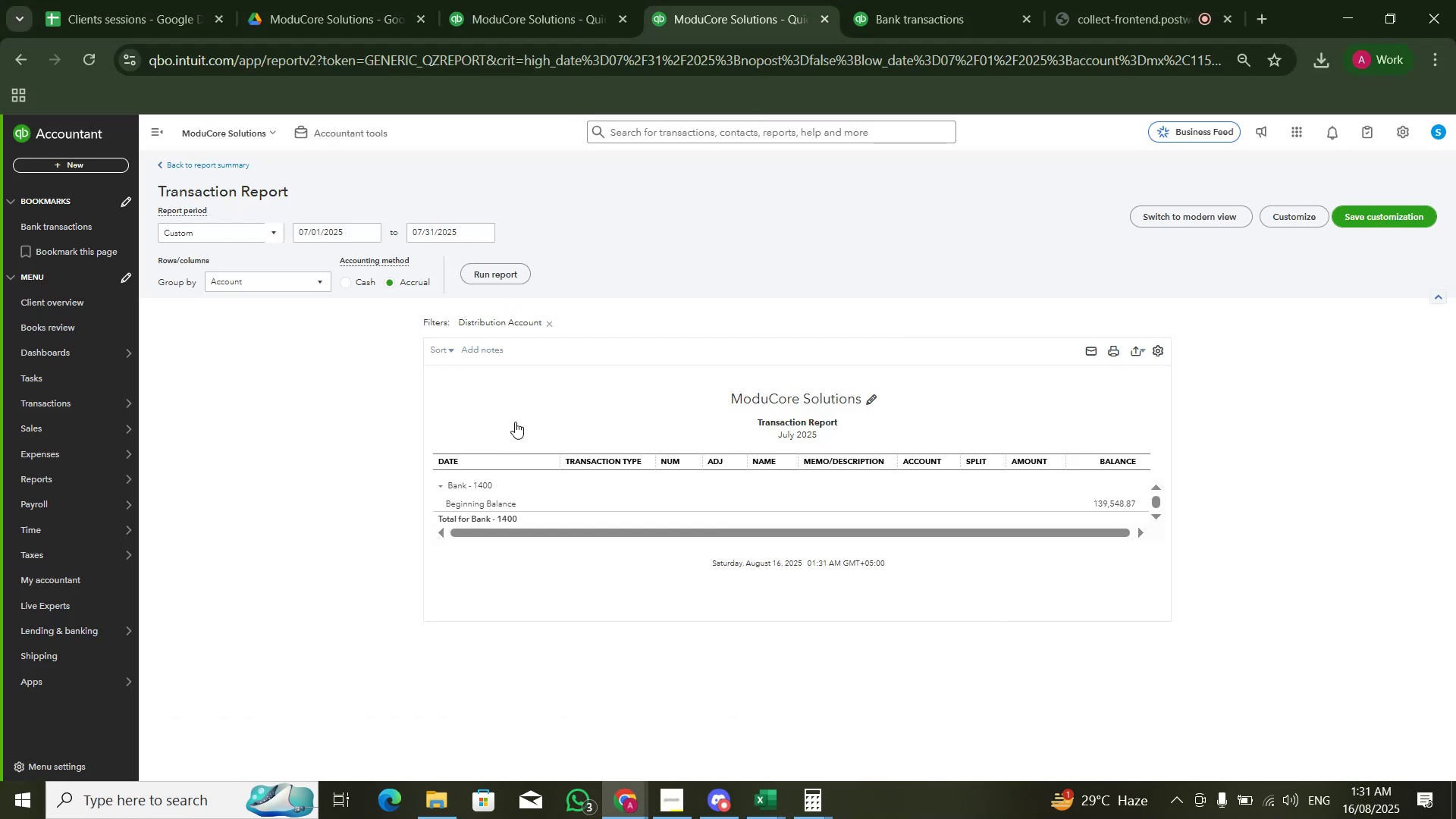 
key(Alt+Tab)
 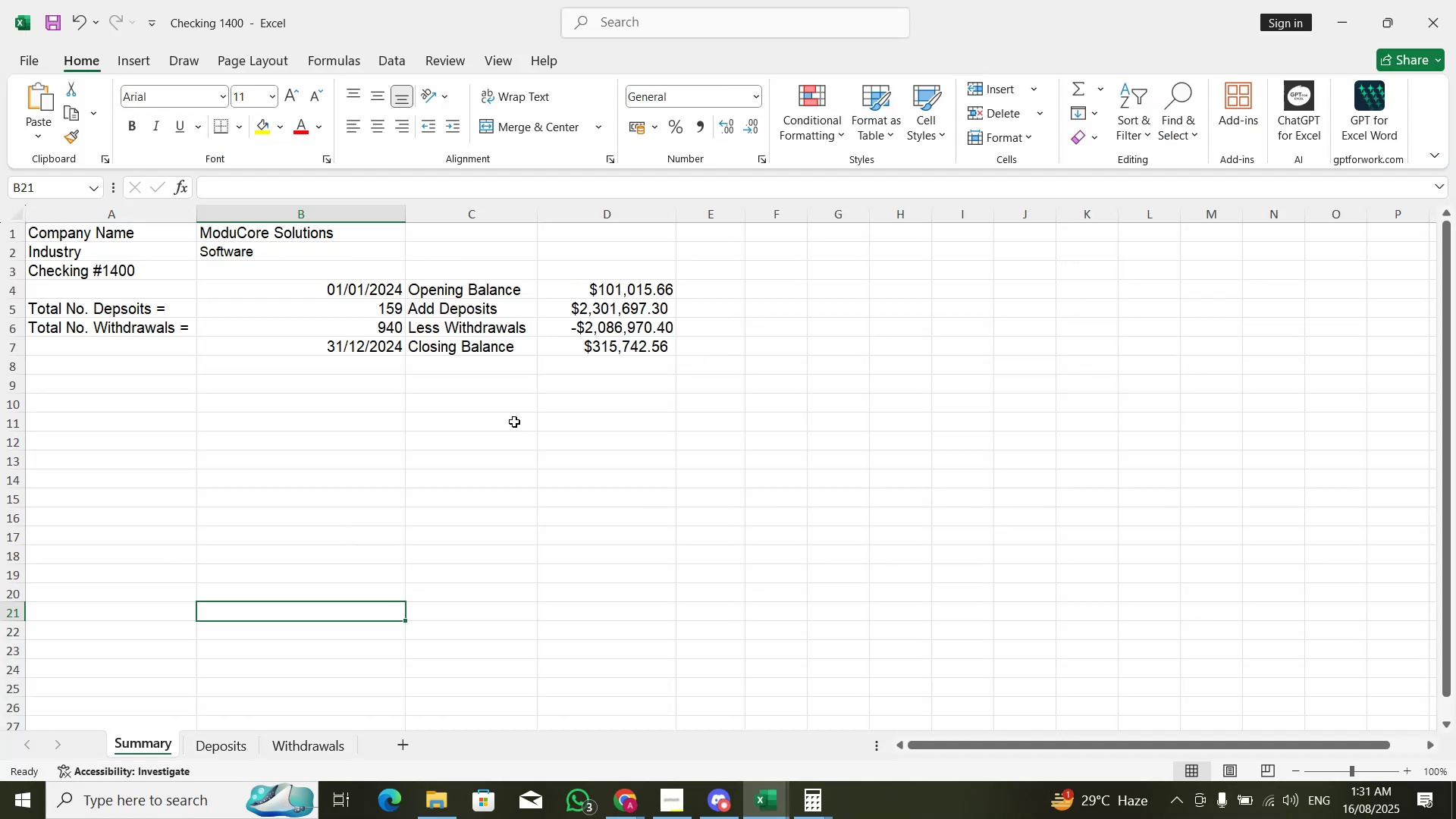 
key(Alt+AltLeft)
 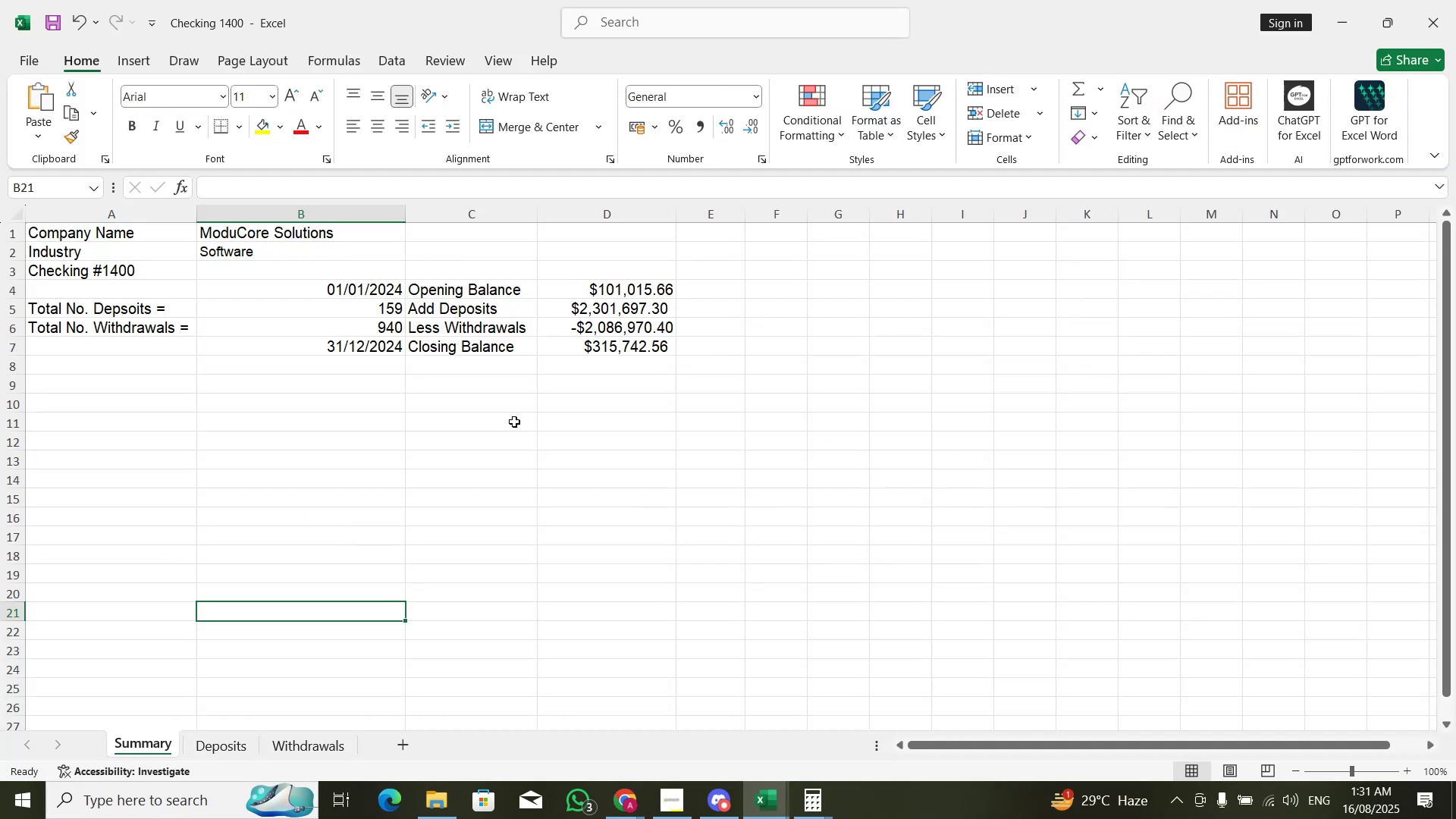 
key(Alt+Tab)
 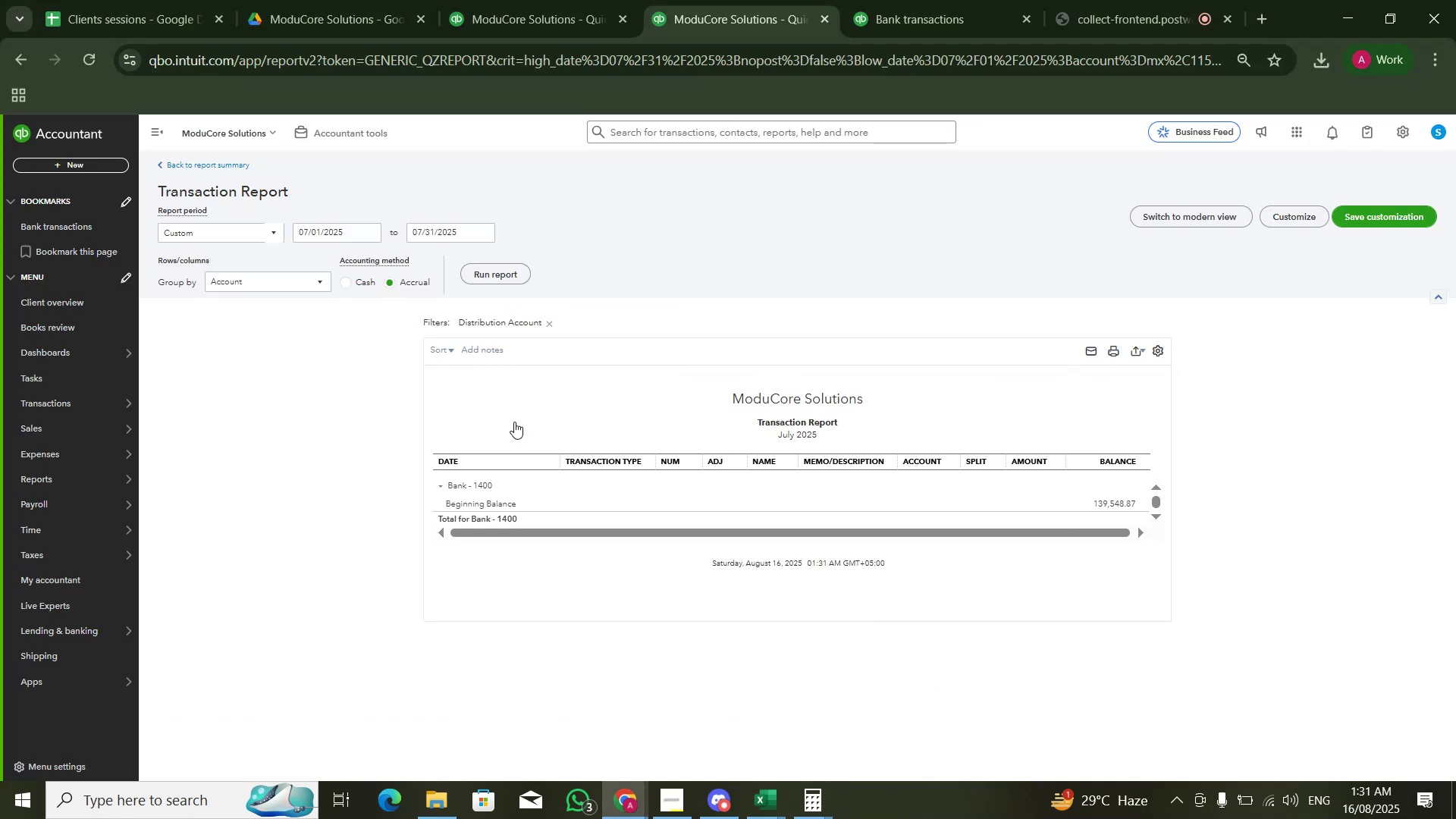 
key(Alt+AltLeft)
 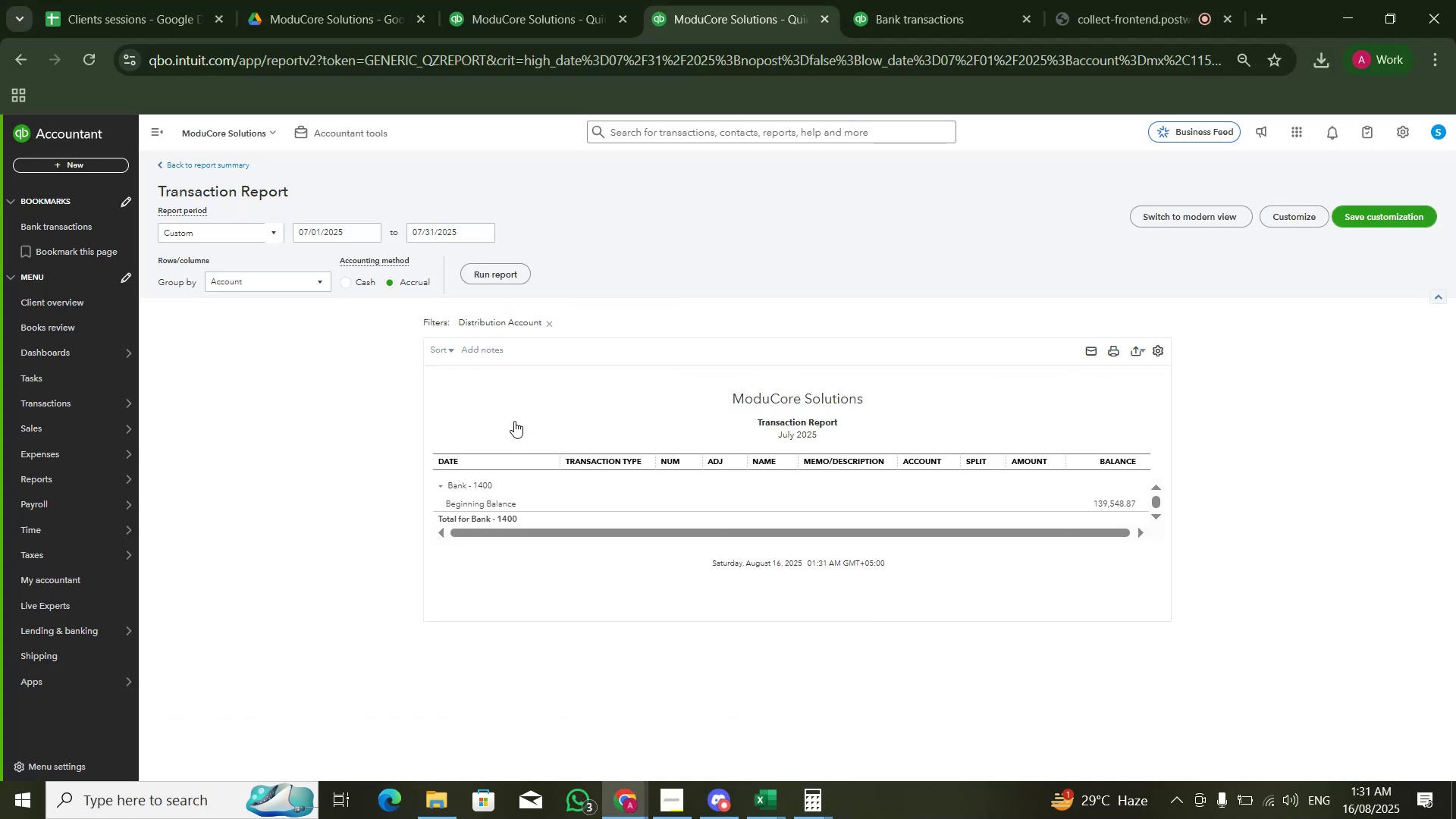 
key(Alt+Tab)
 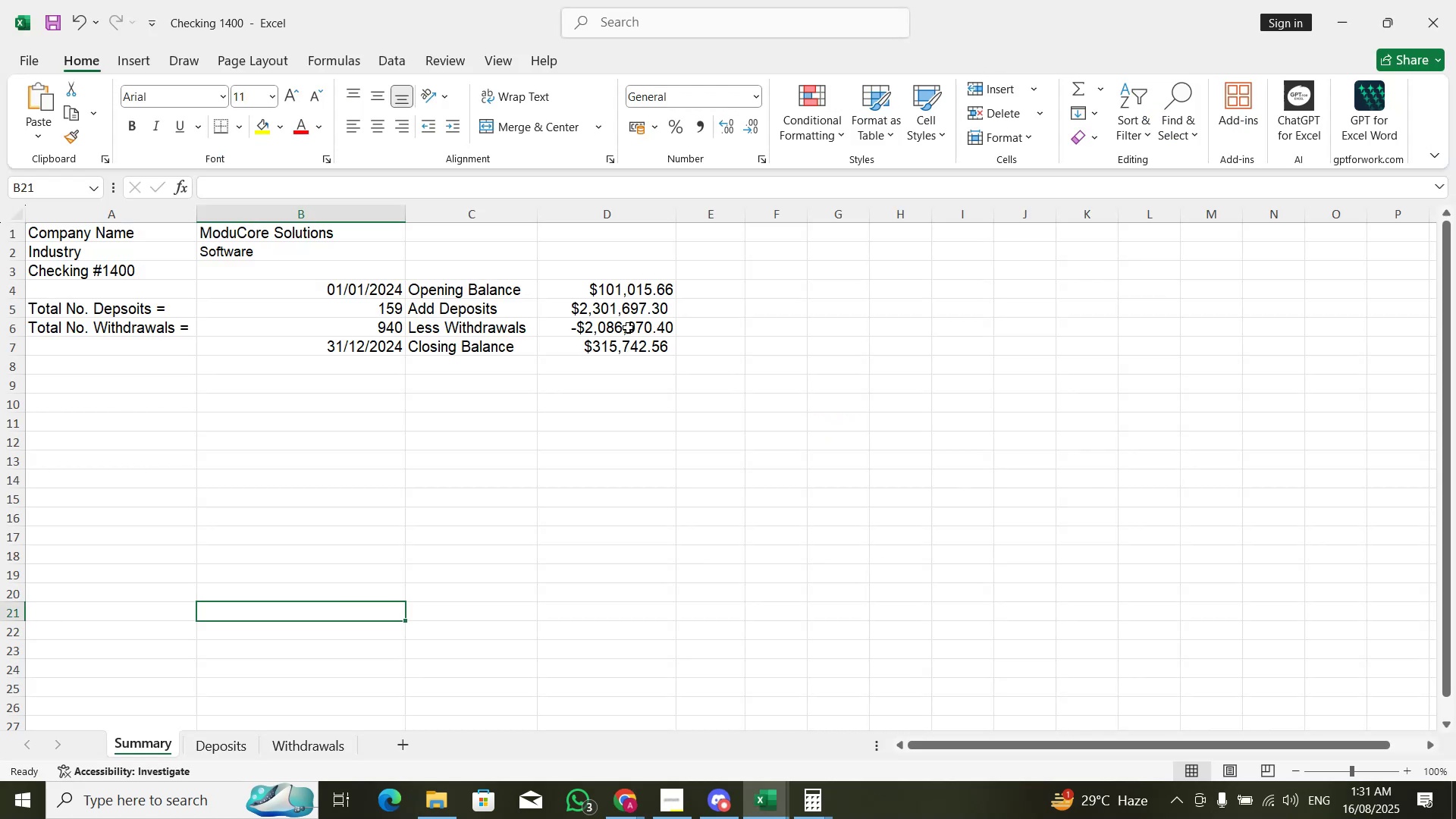 
wait(5.16)
 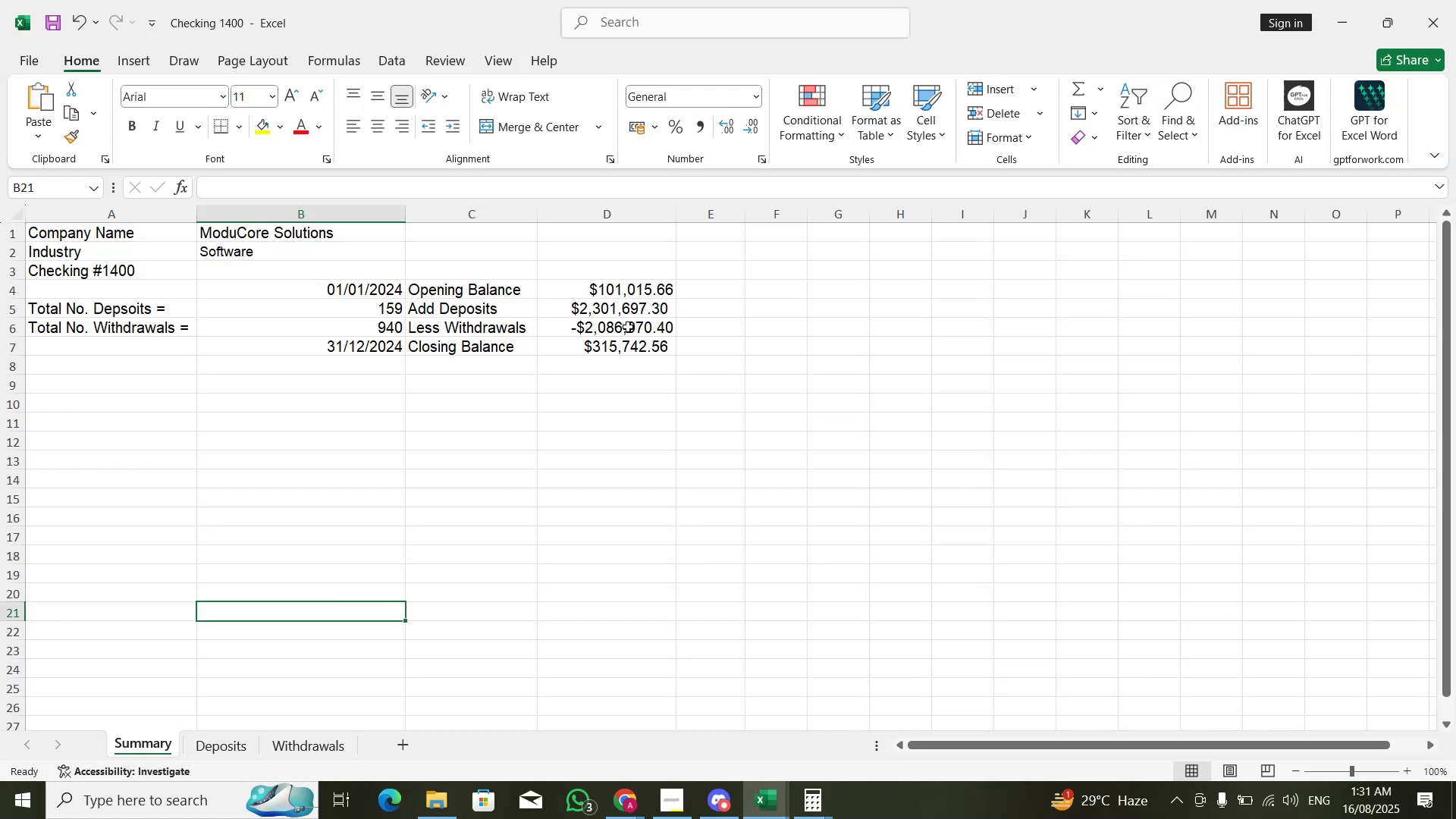 
left_click([631, 340])
 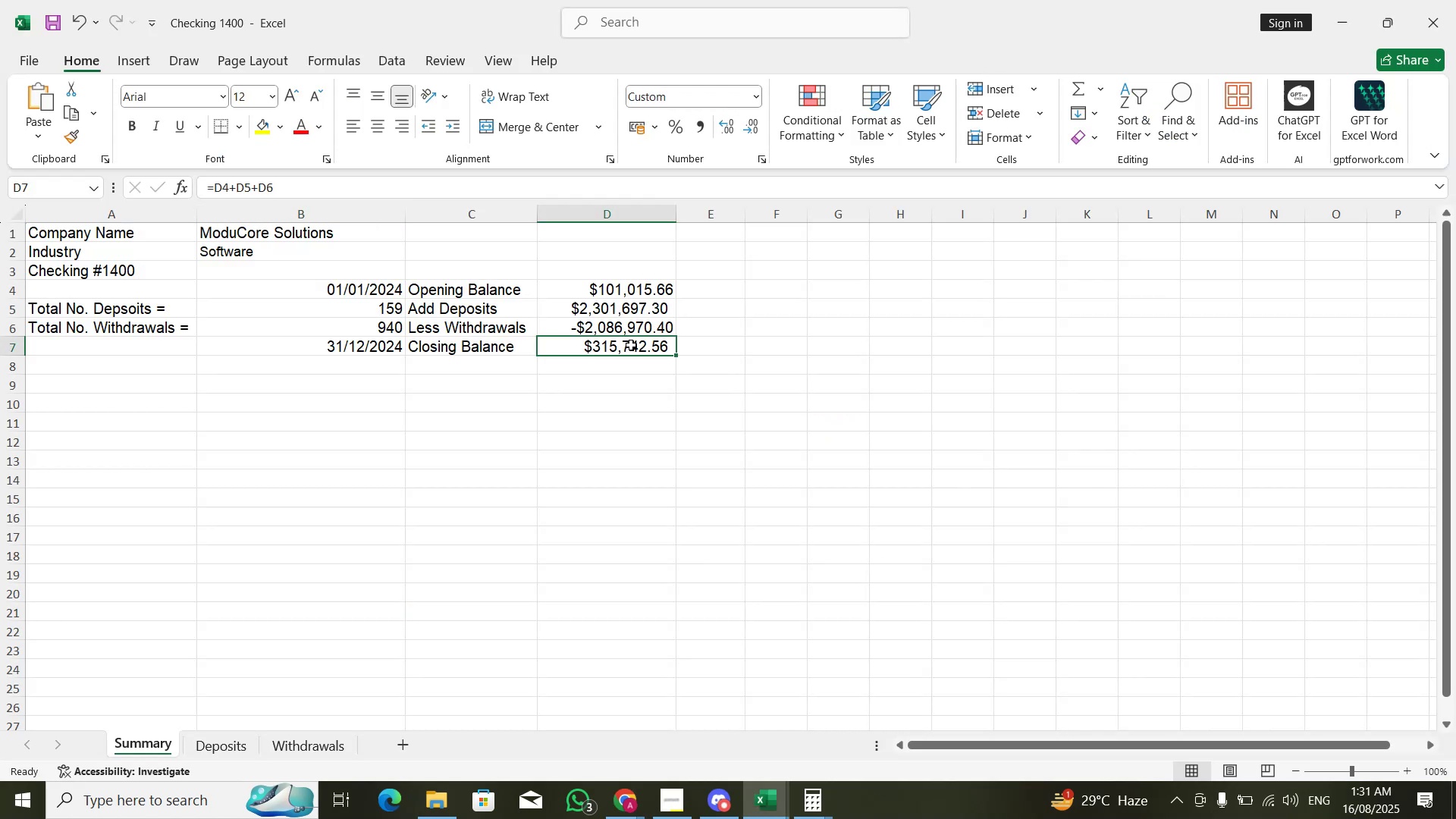 
triple_click([631, 345])
 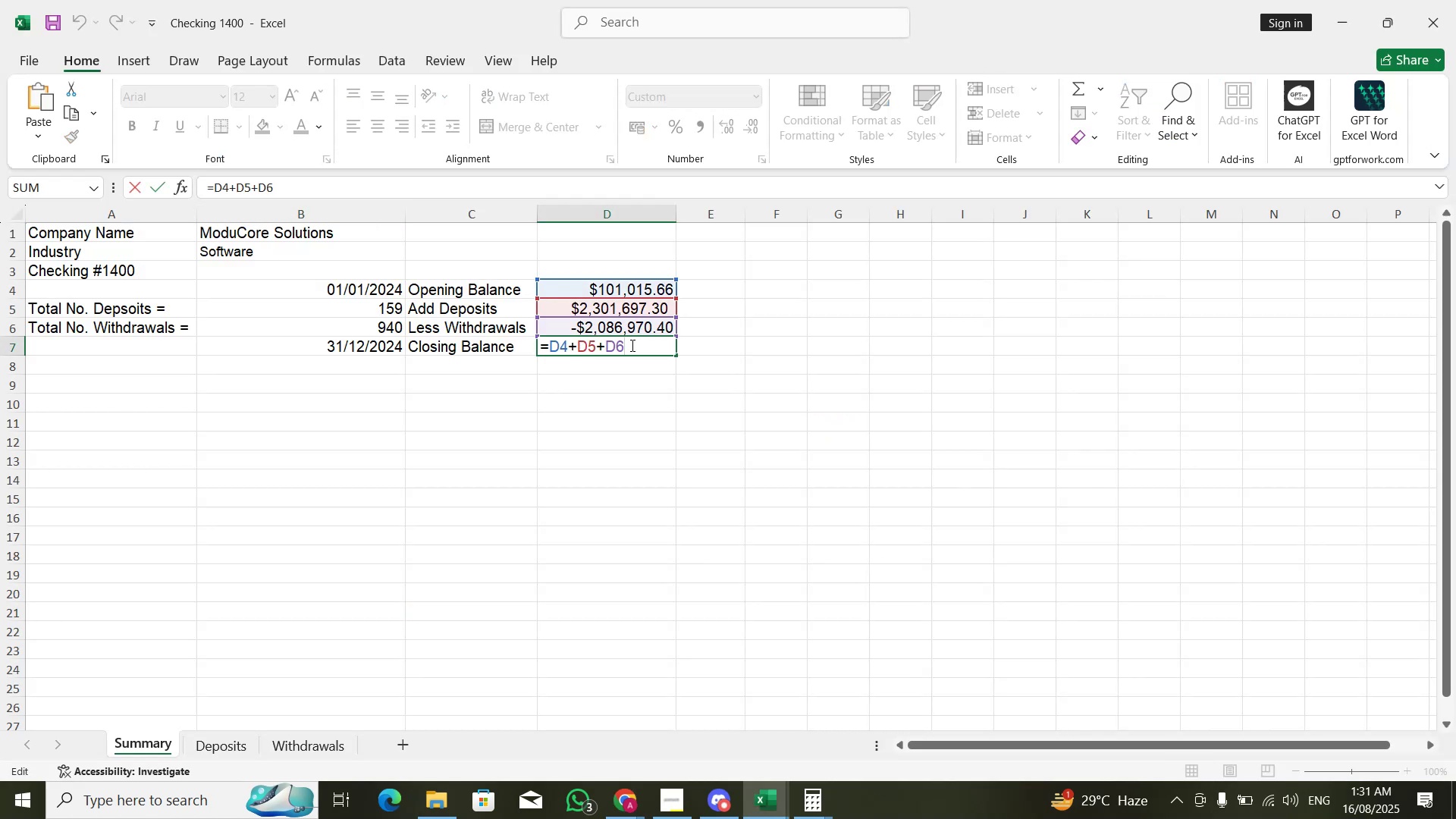 
key(Escape)
 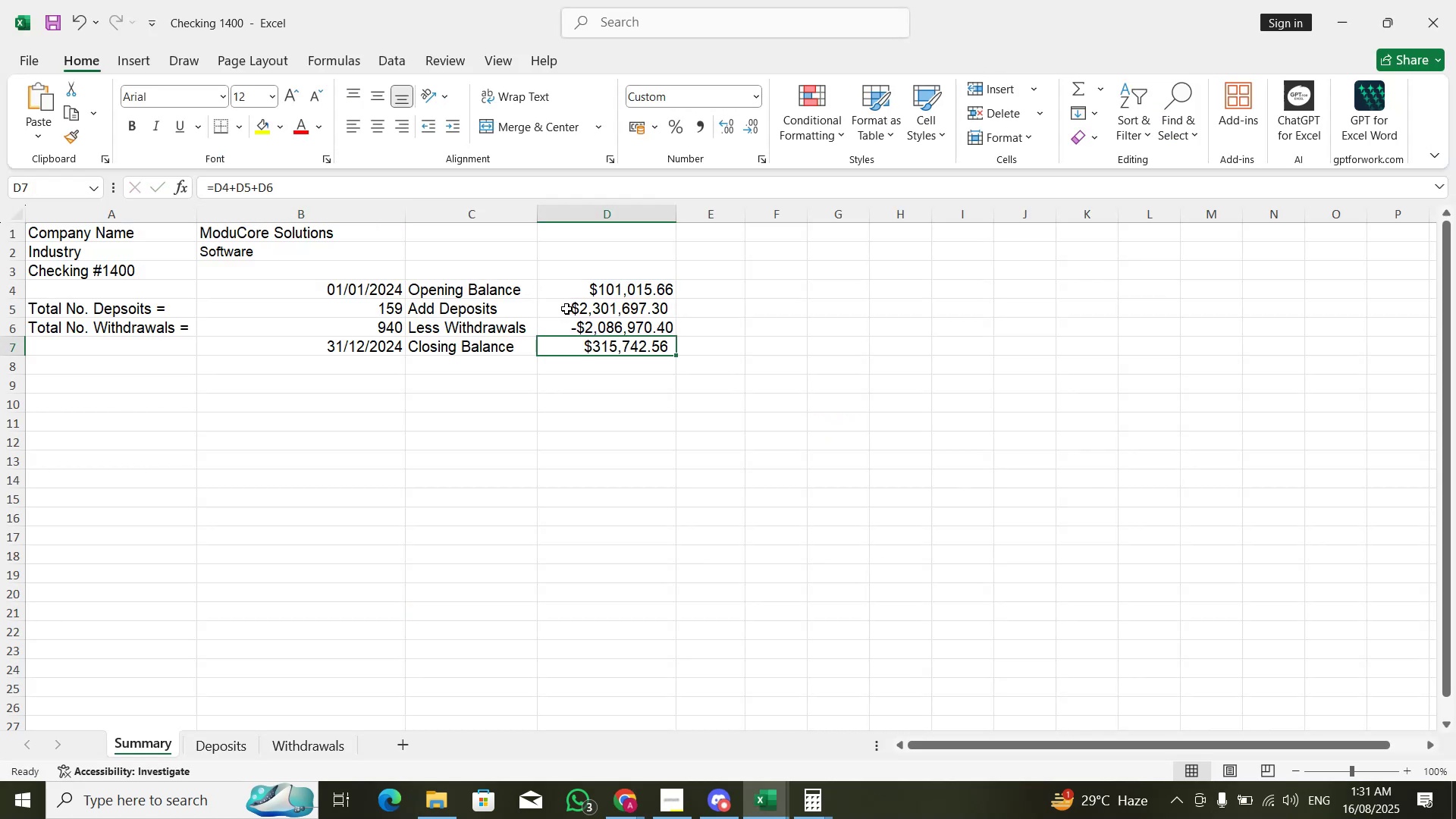 
key(Alt+AltLeft)
 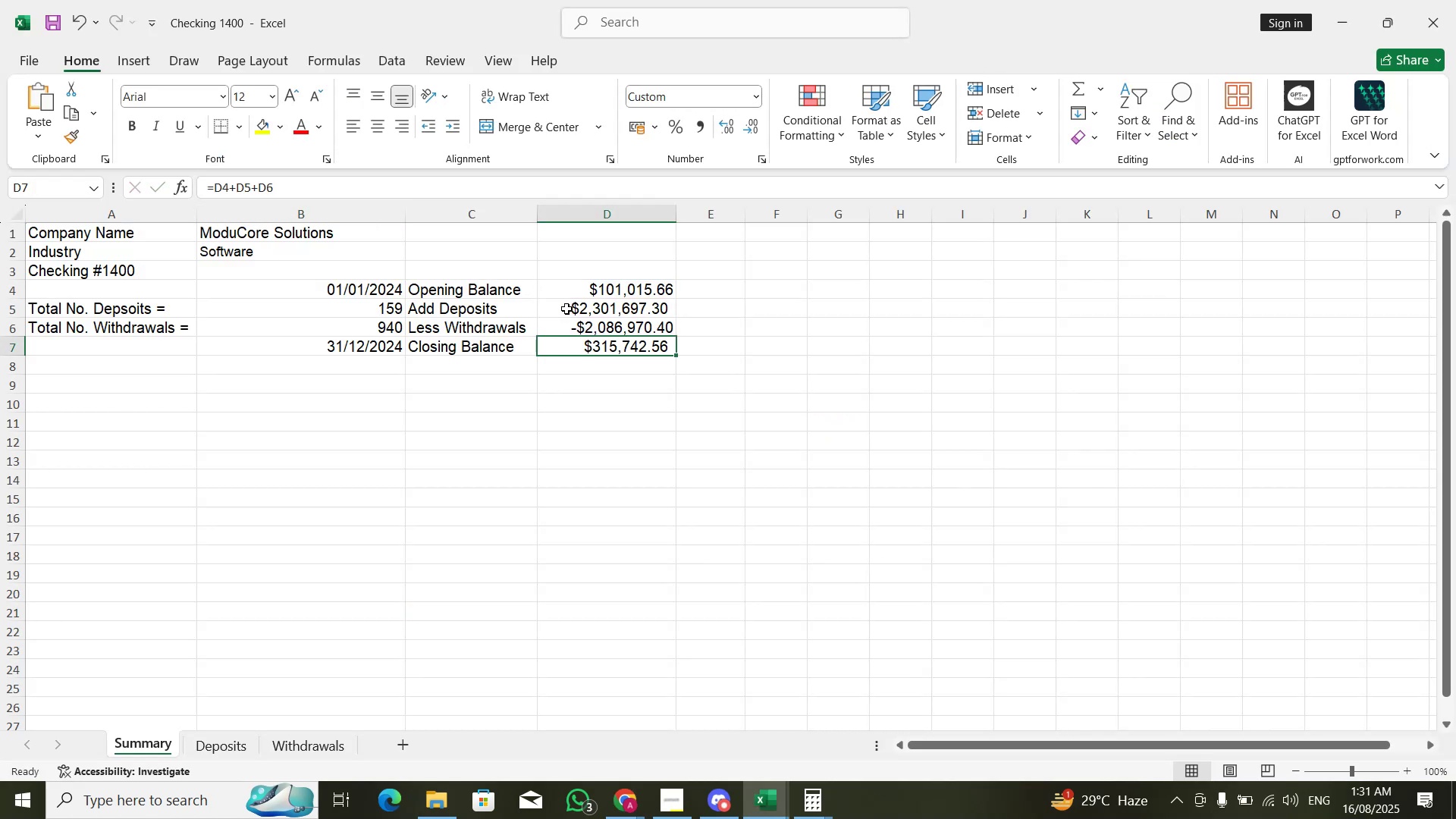 
key(Alt+Tab)
 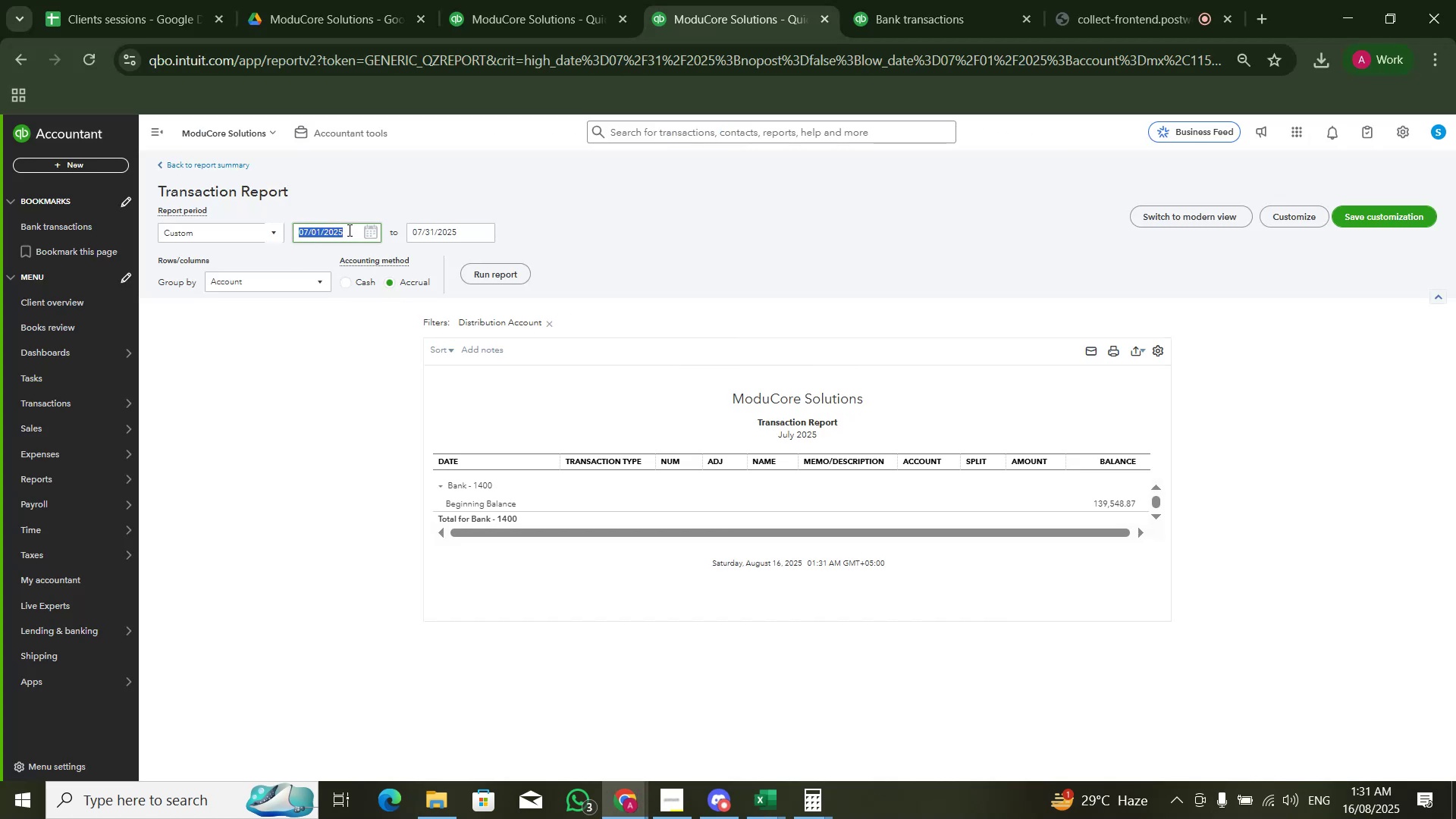 
key(Numpad0)
 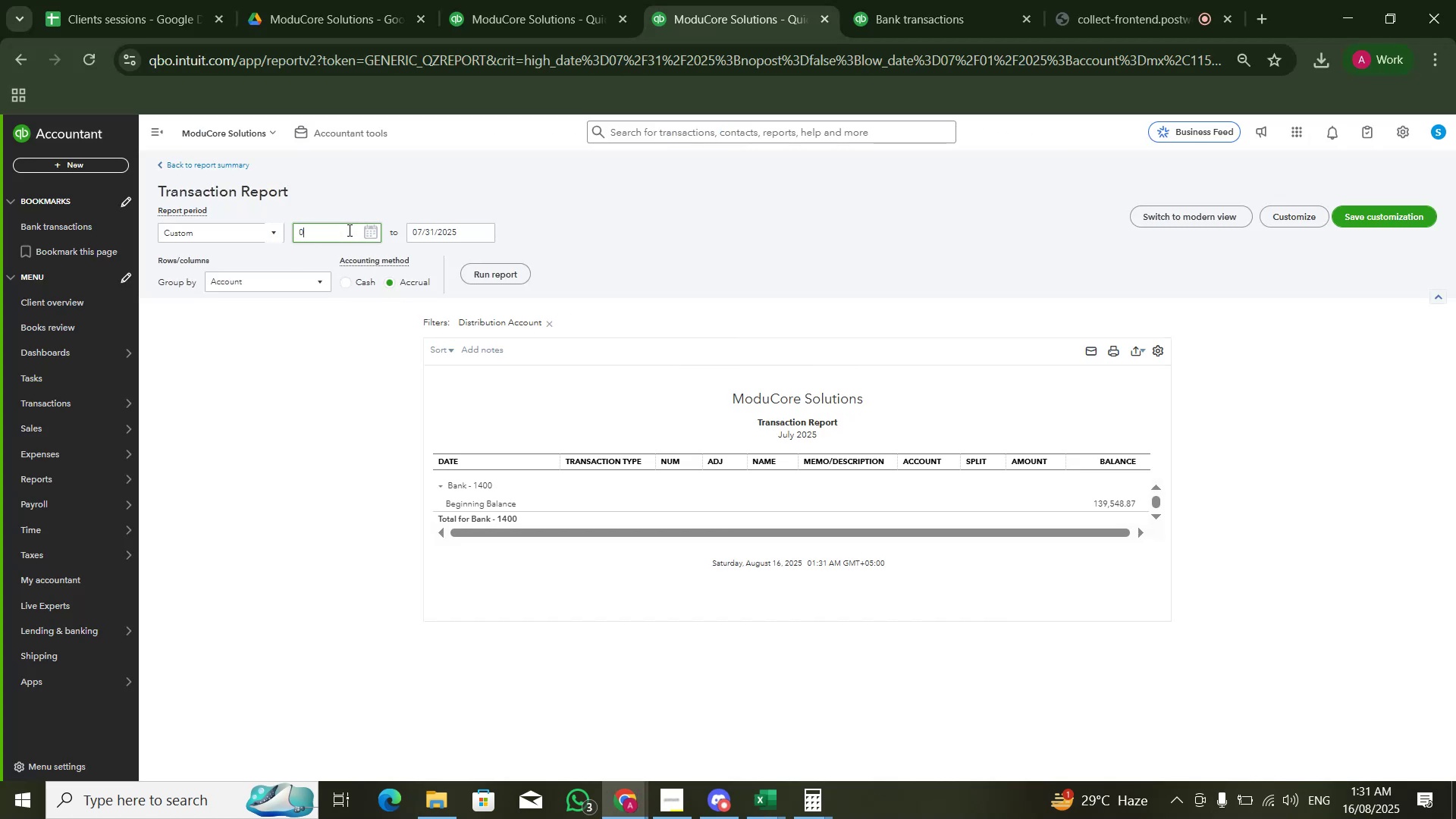 
key(Numpad1)
 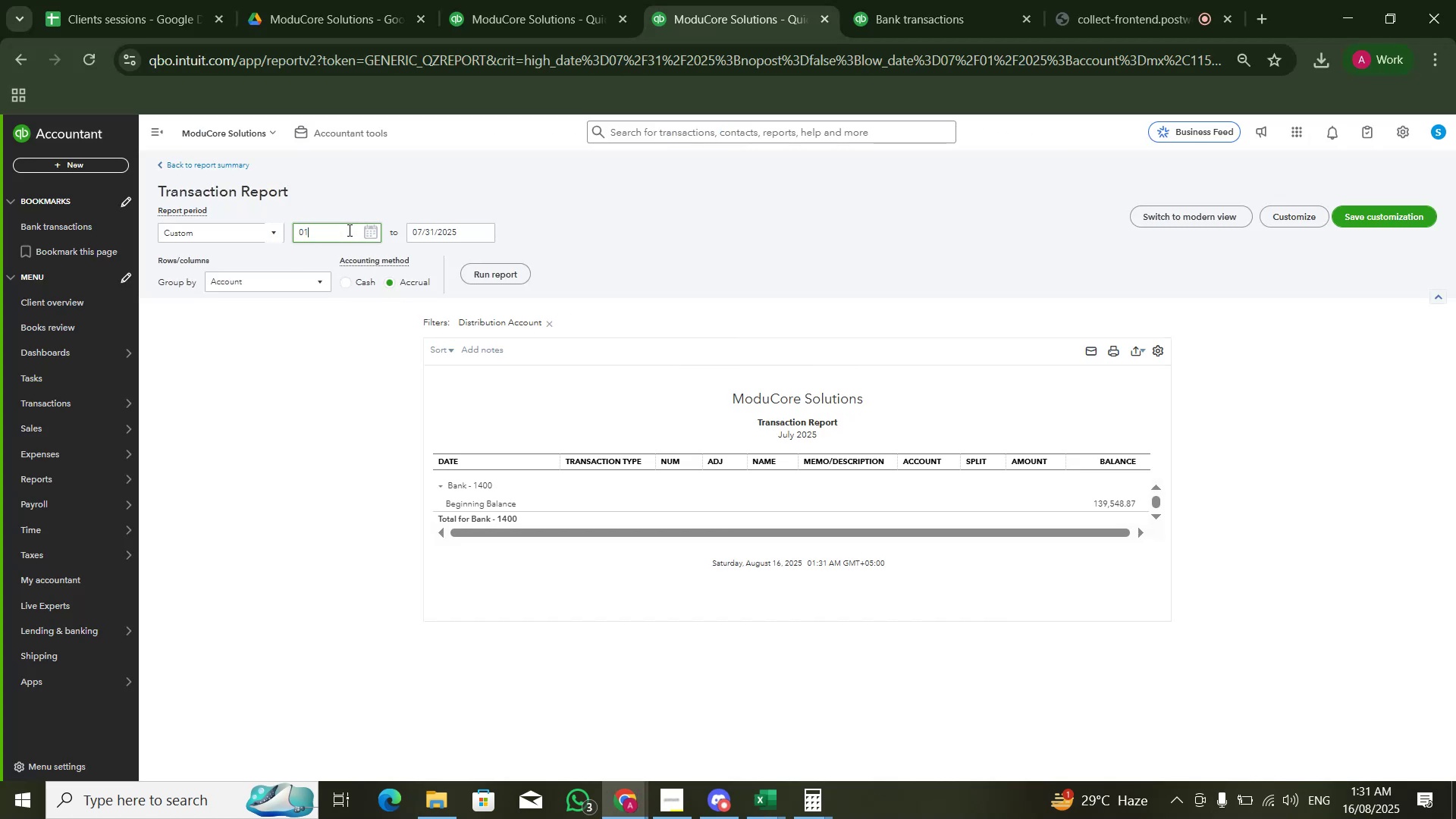 
key(Numpad0)
 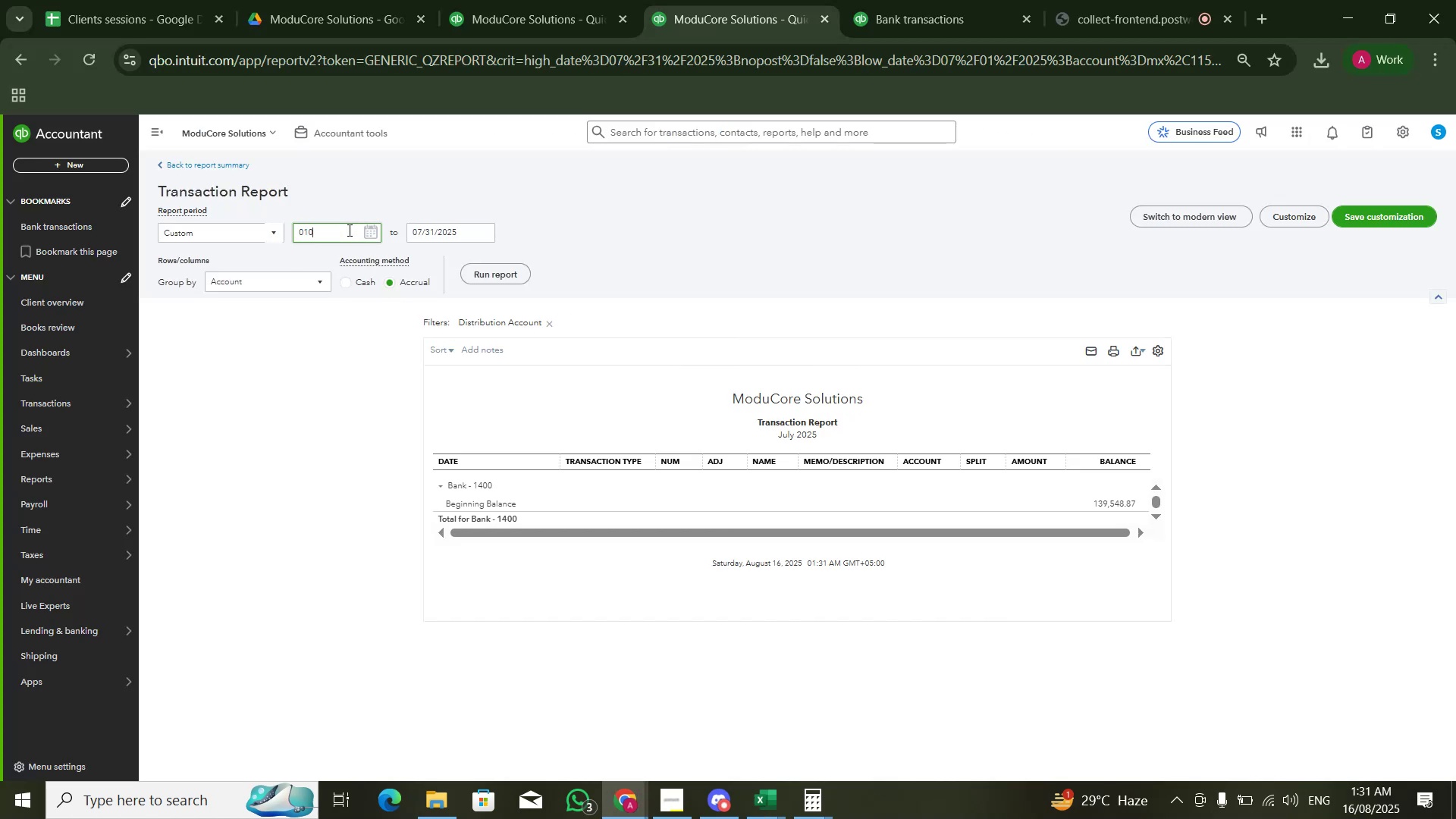 
key(Numpad1)
 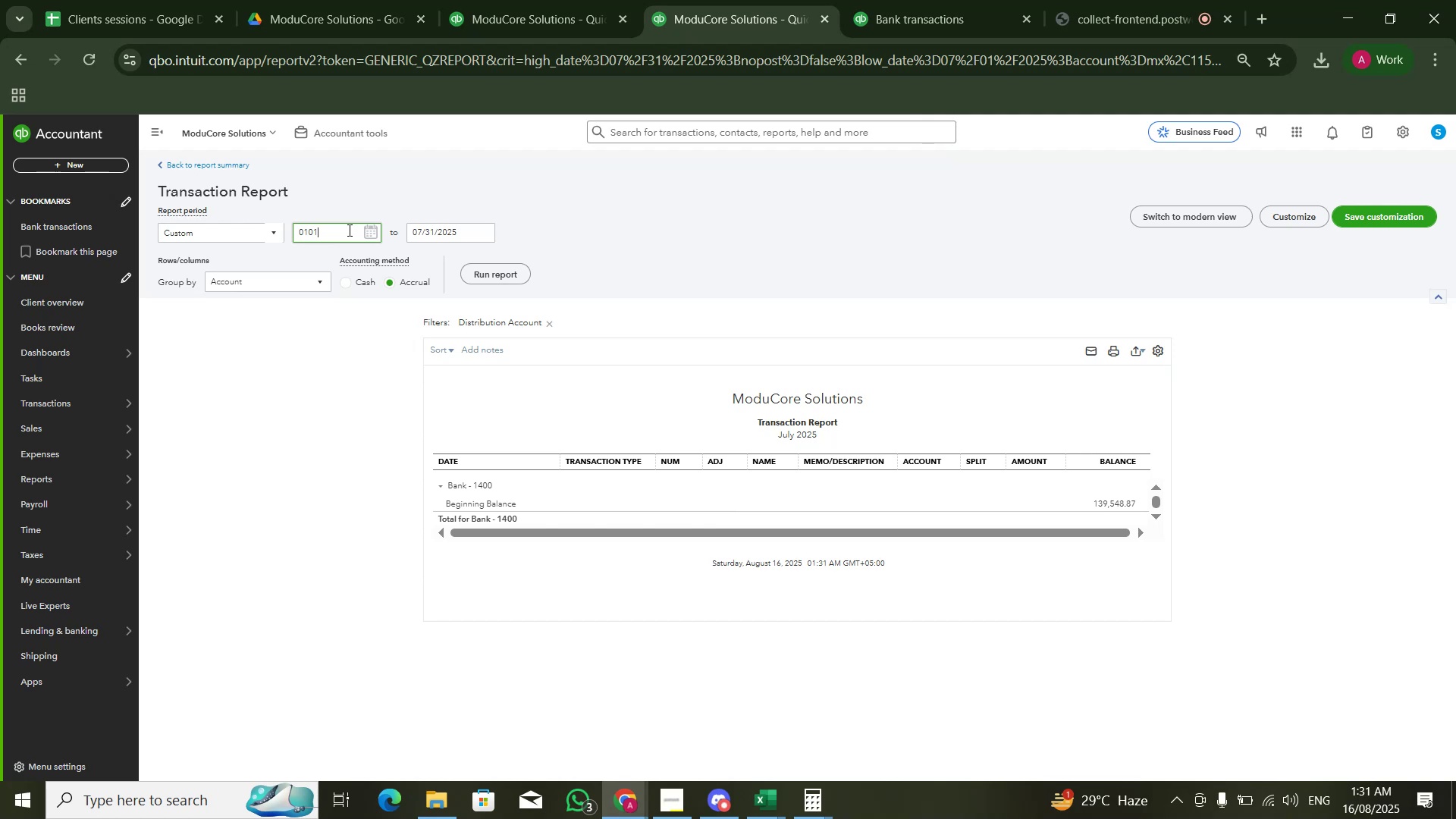 
key(Numpad2)
 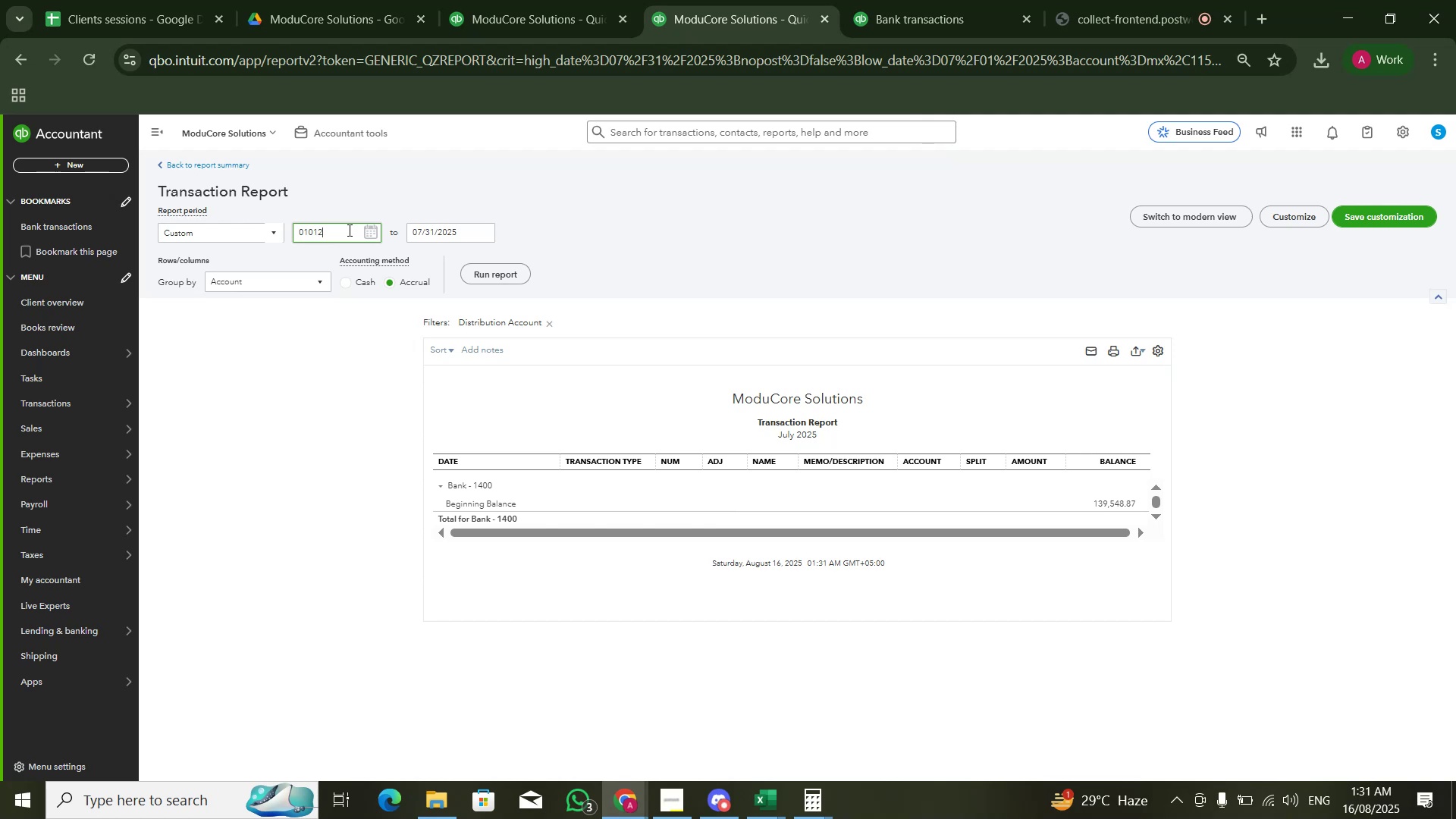 
key(Numpad0)
 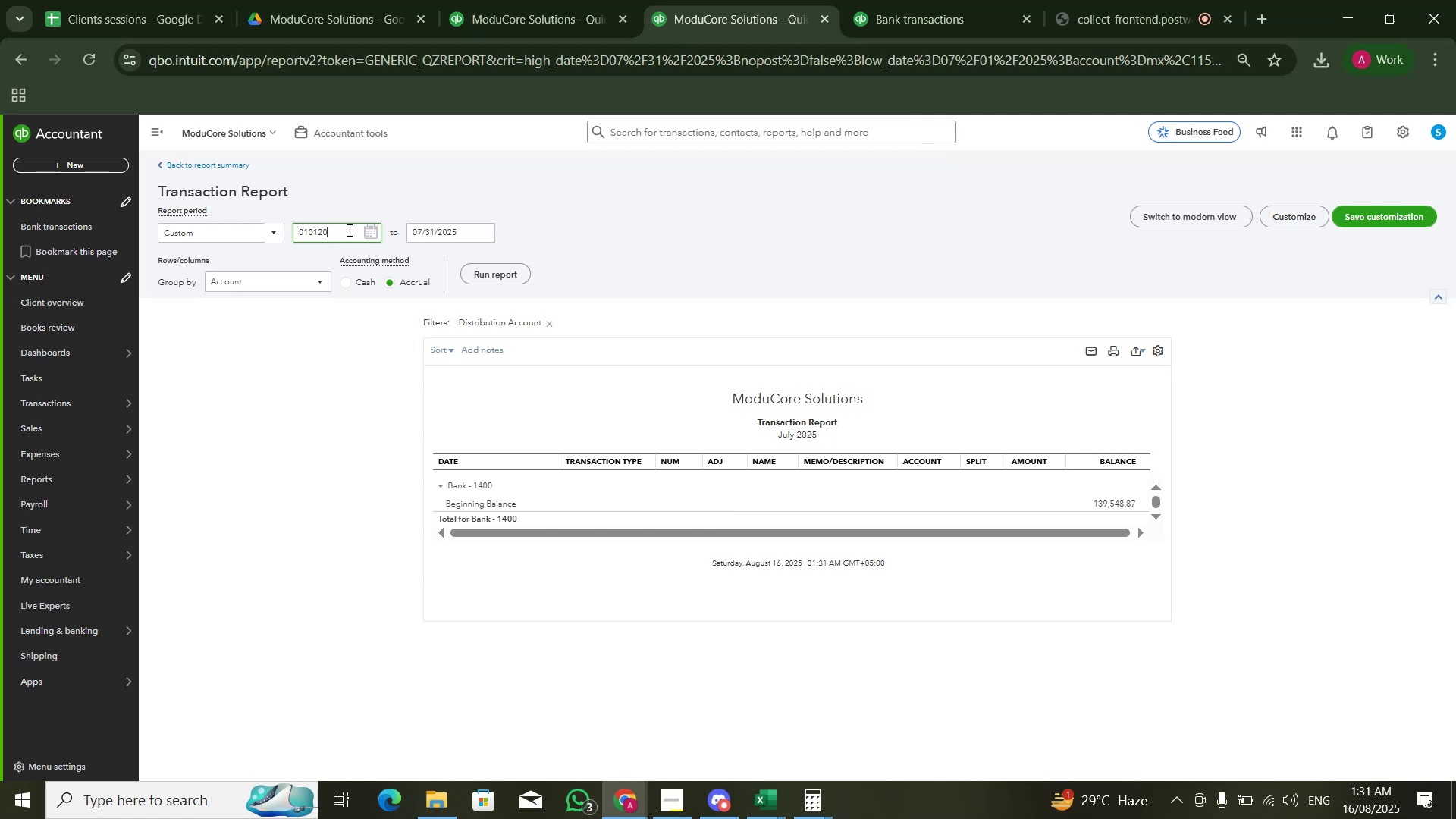 
key(Numpad2)
 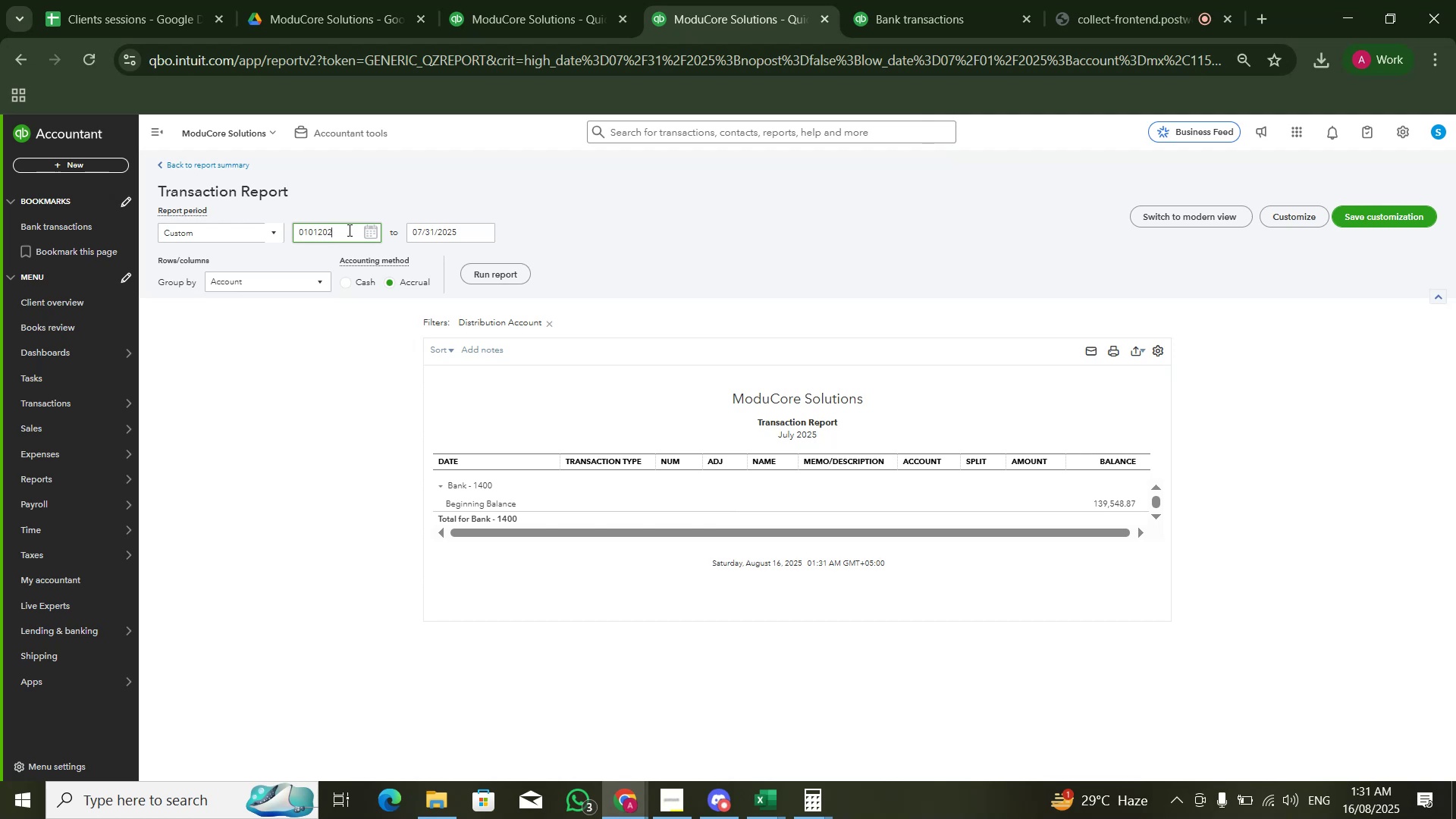 
key(Numpad4)
 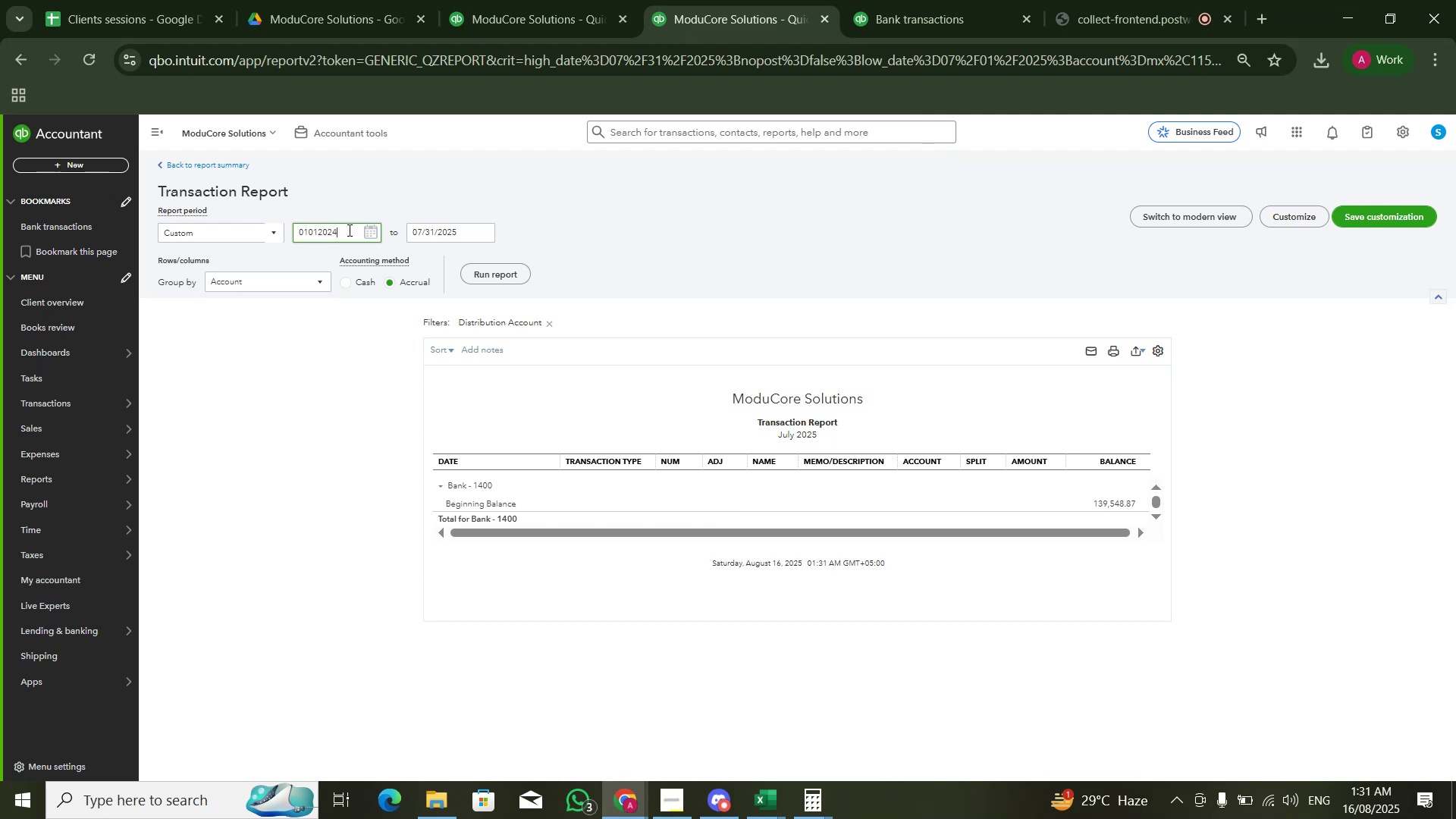 
key(Tab)
 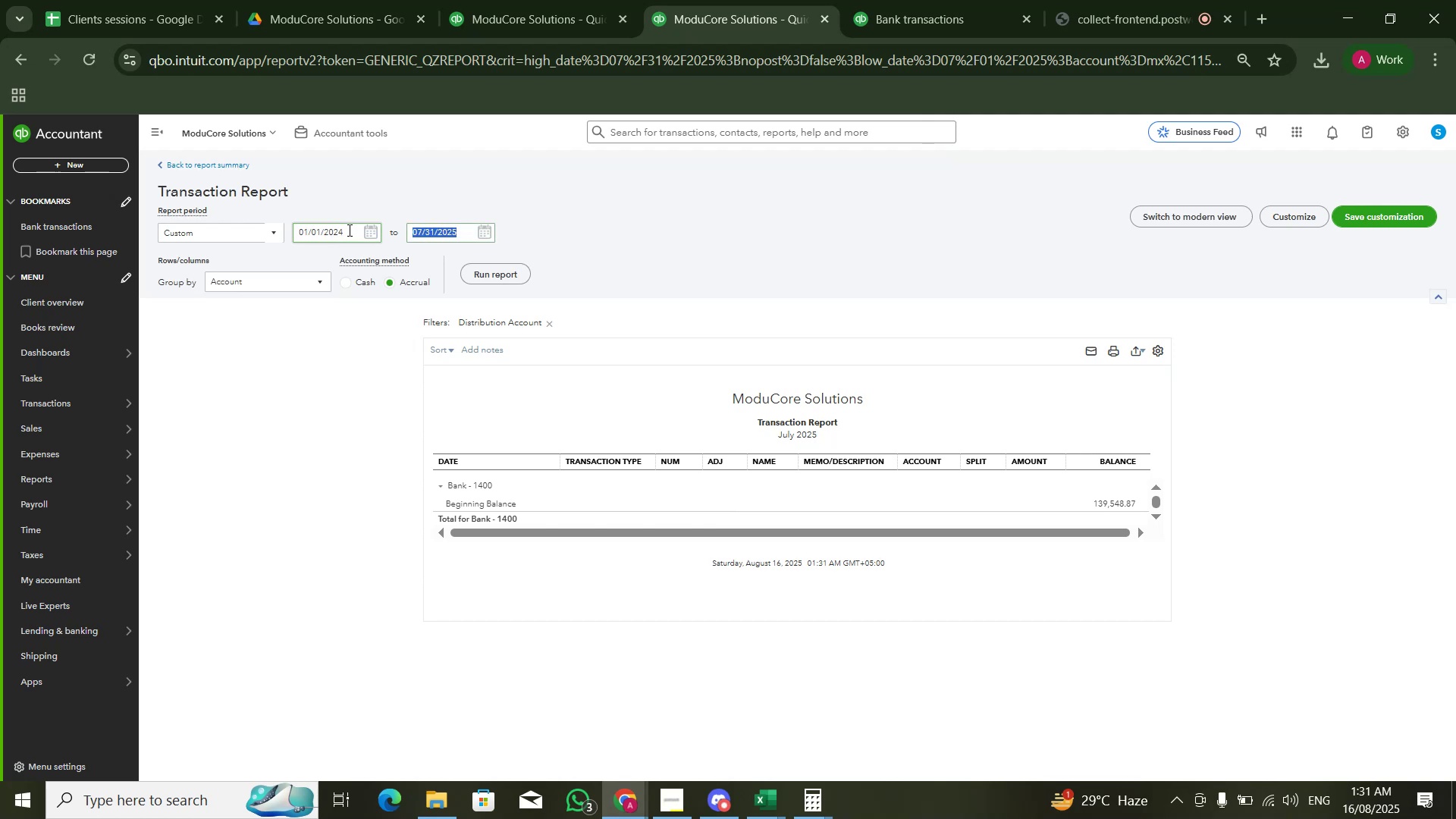 
key(Tab)
 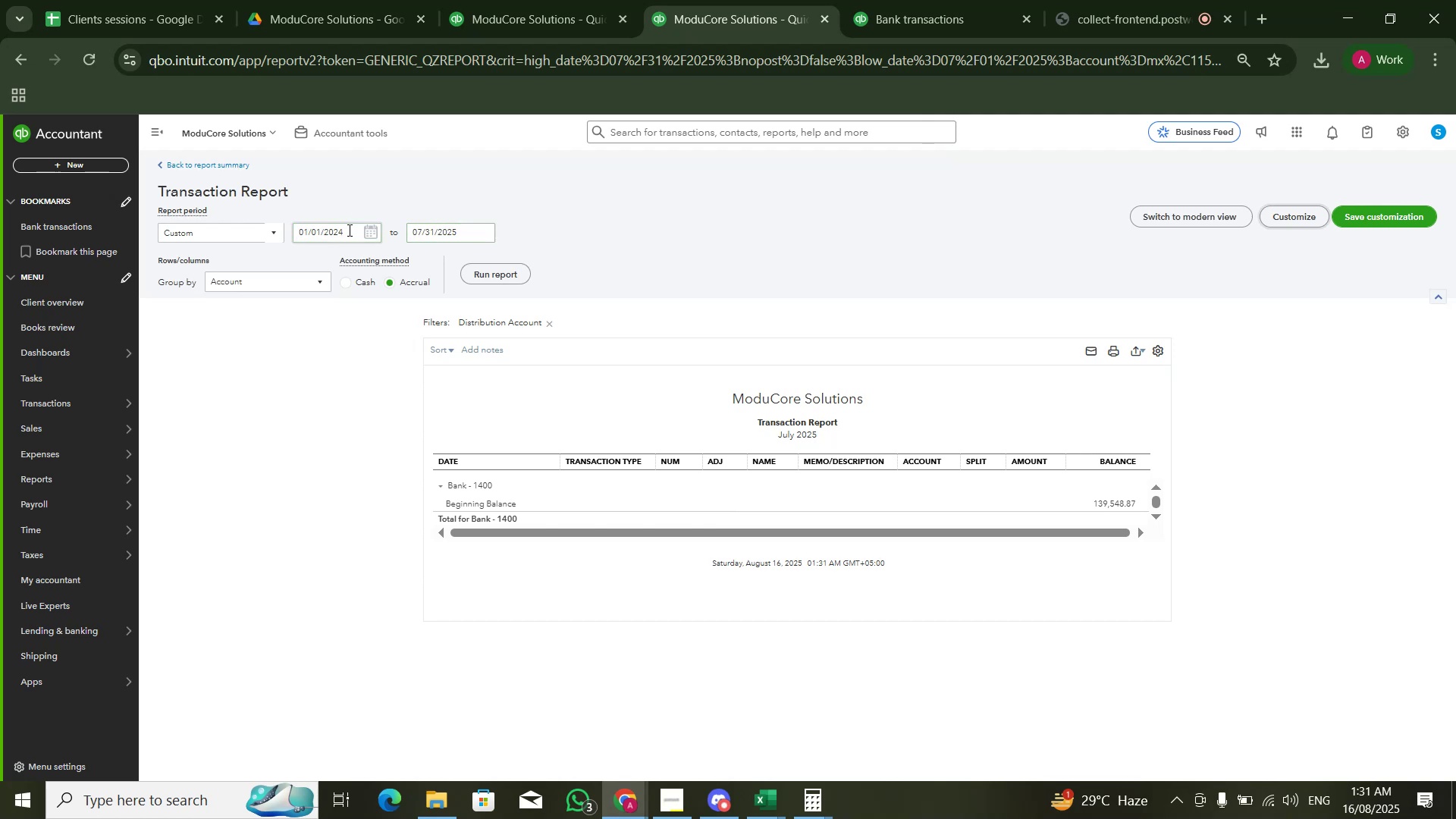 
key(Tab)
 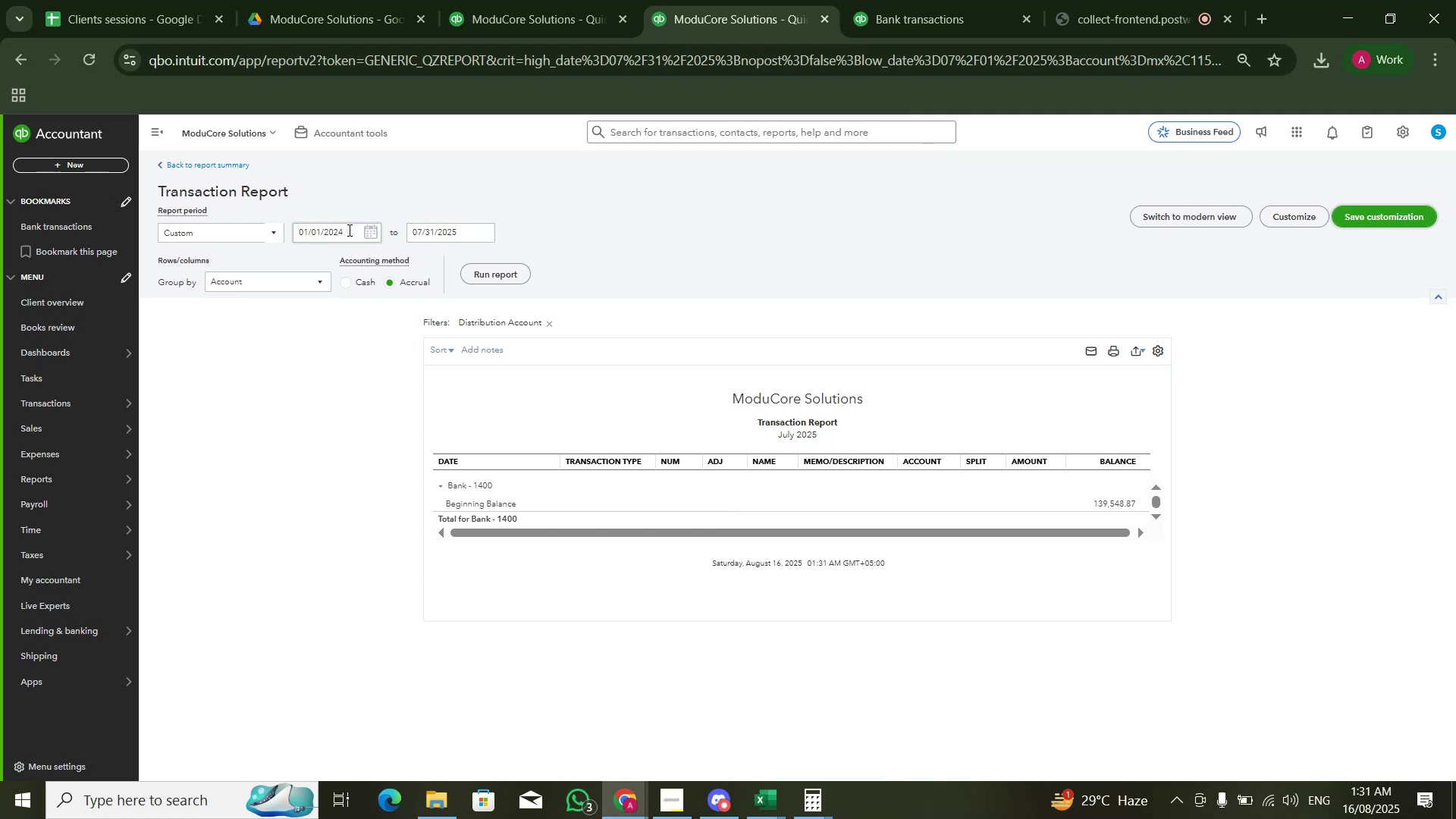 
key(Tab)
 